 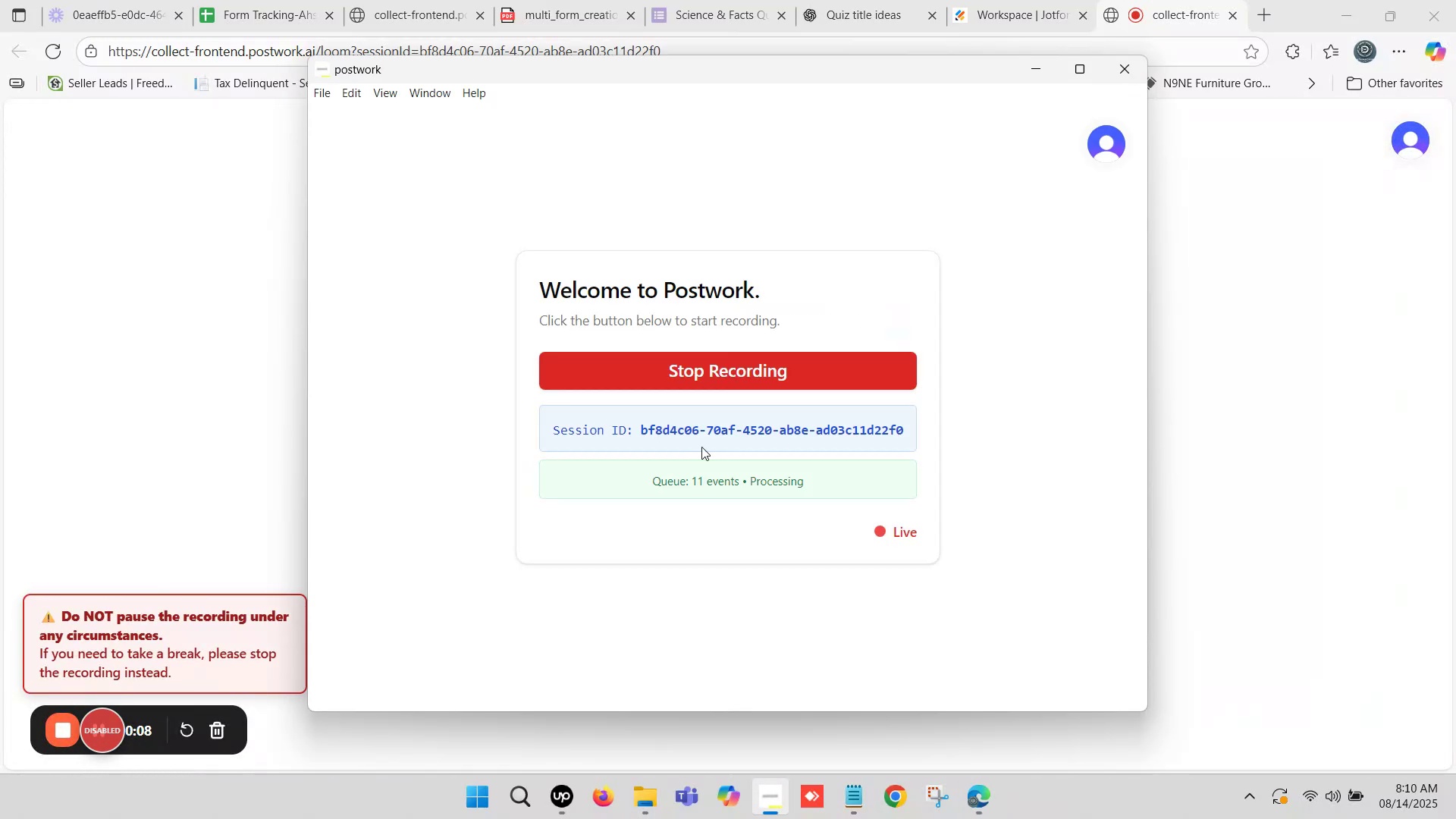 
left_click([1168, 0])
 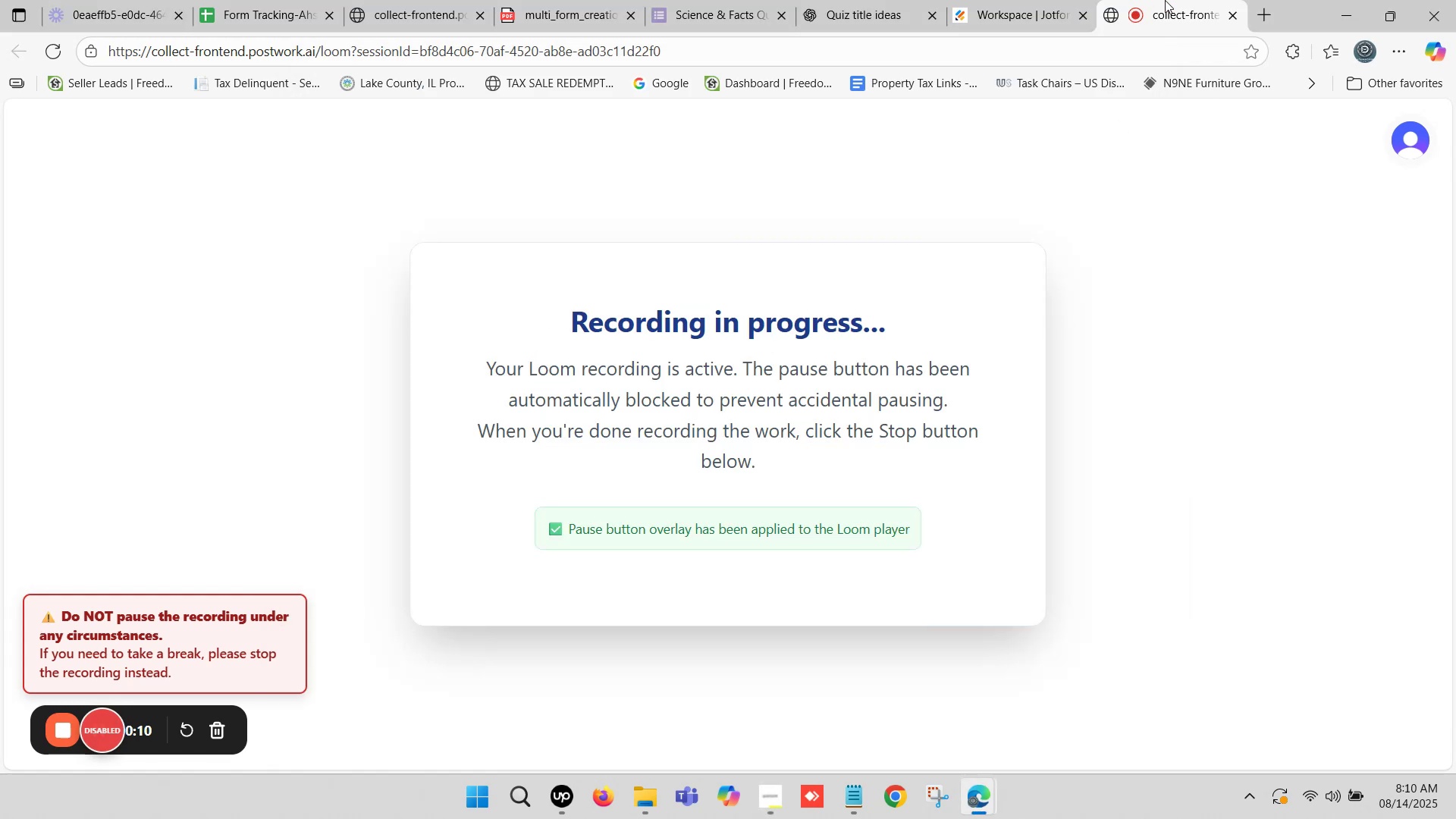 
left_click_drag(start_coordinate=[1168, 0], to_coordinate=[472, 0])
 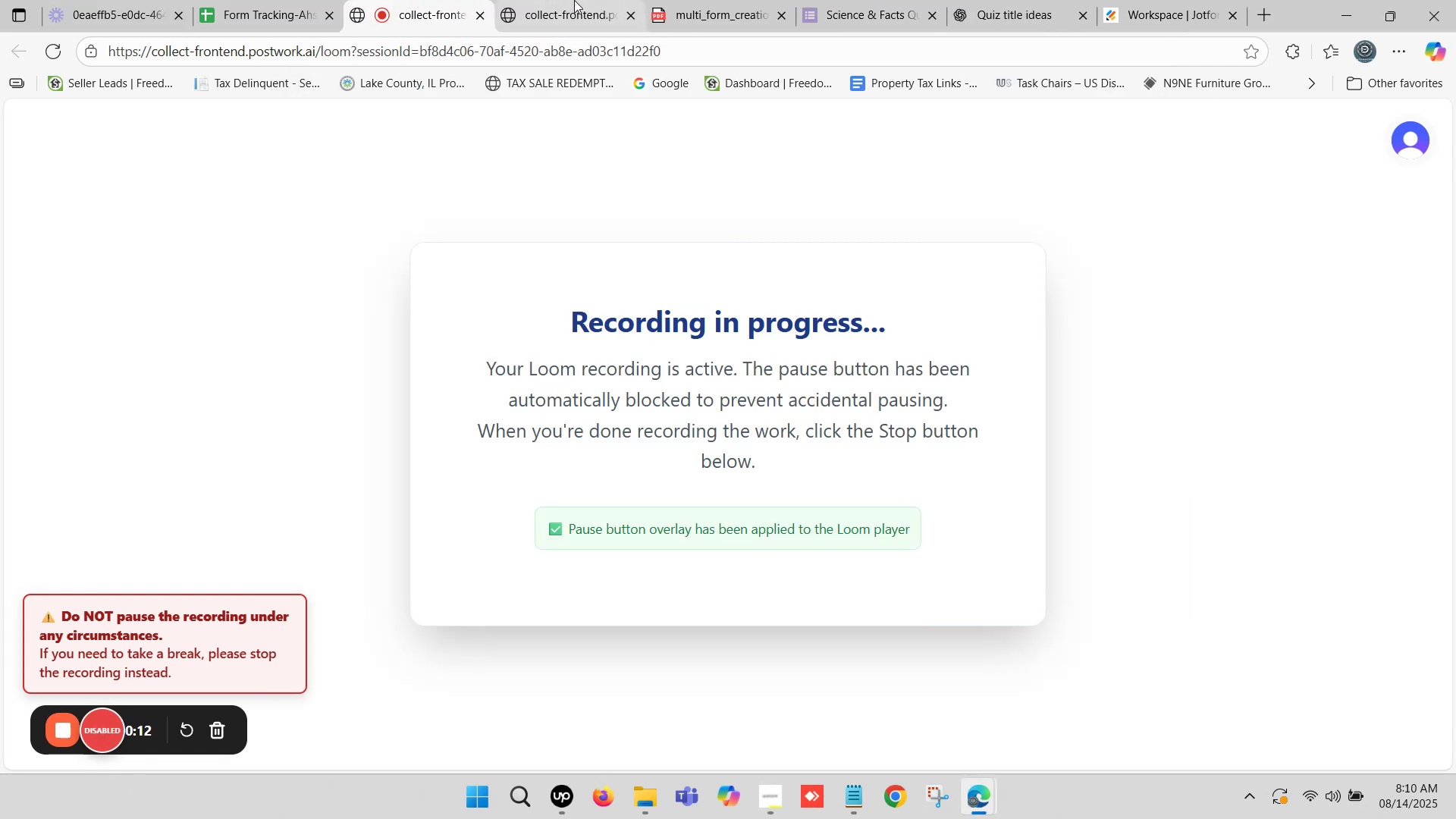 
left_click([584, 0])
 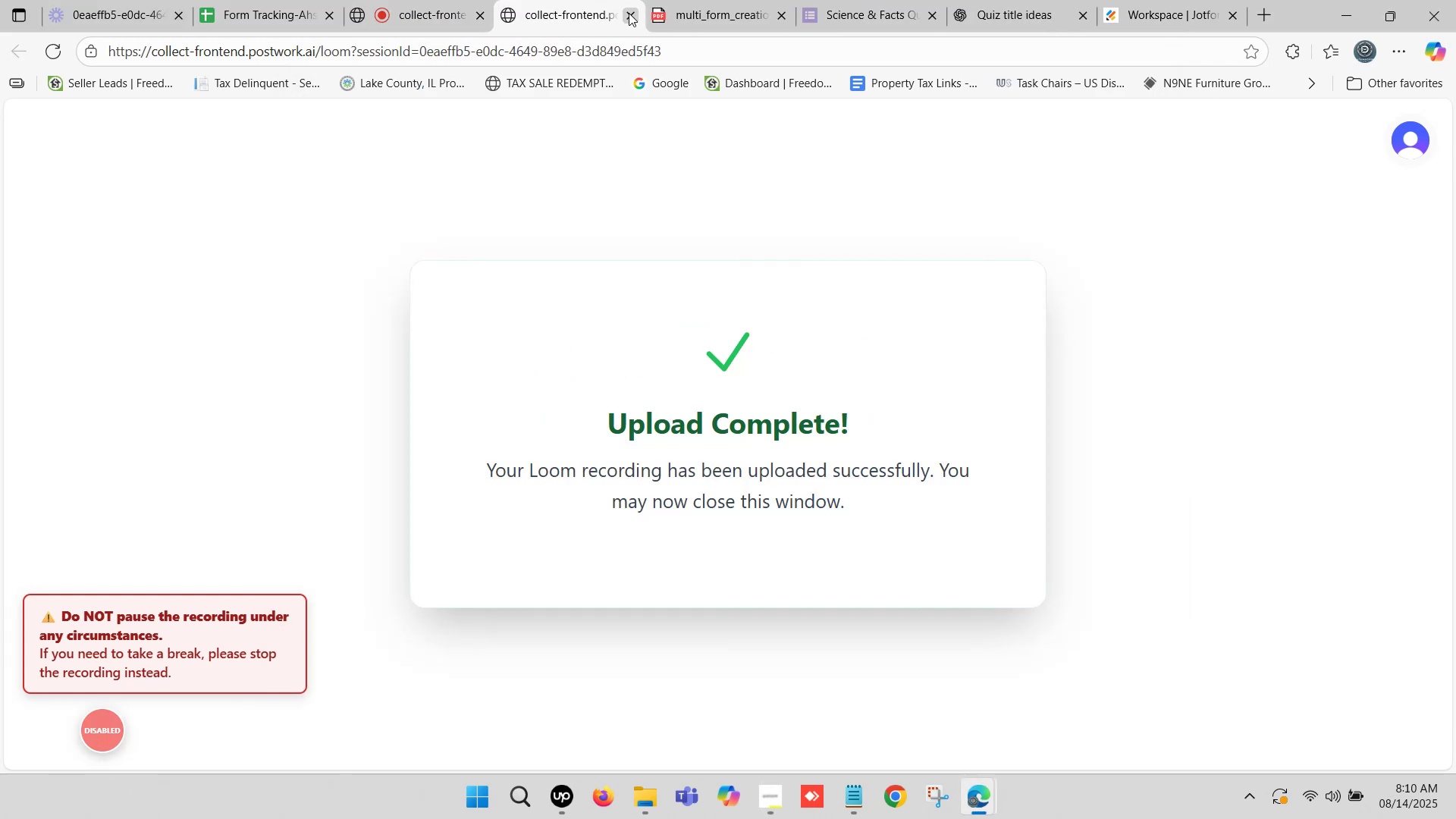 
left_click([631, 13])
 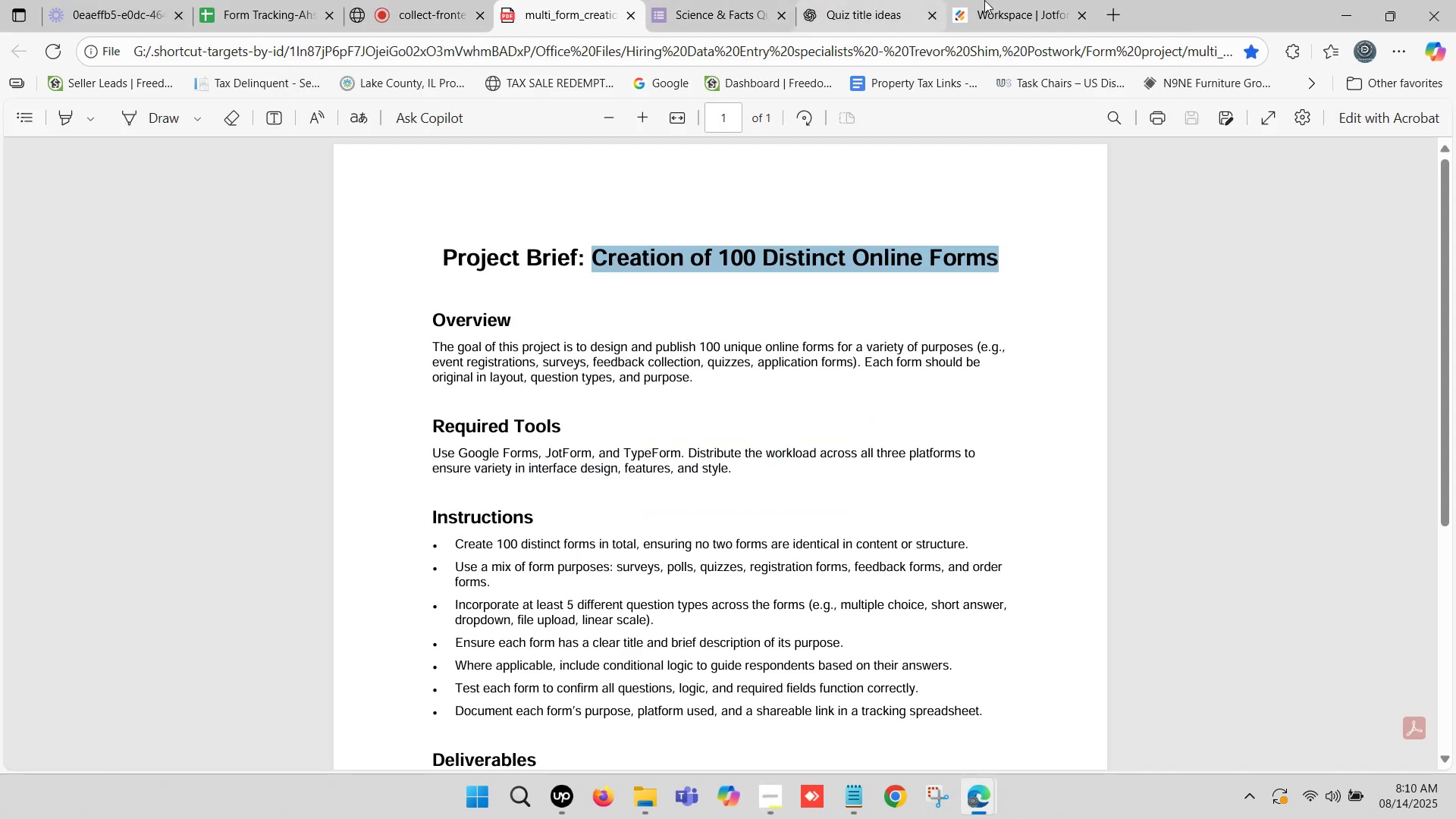 
left_click([1025, 0])
 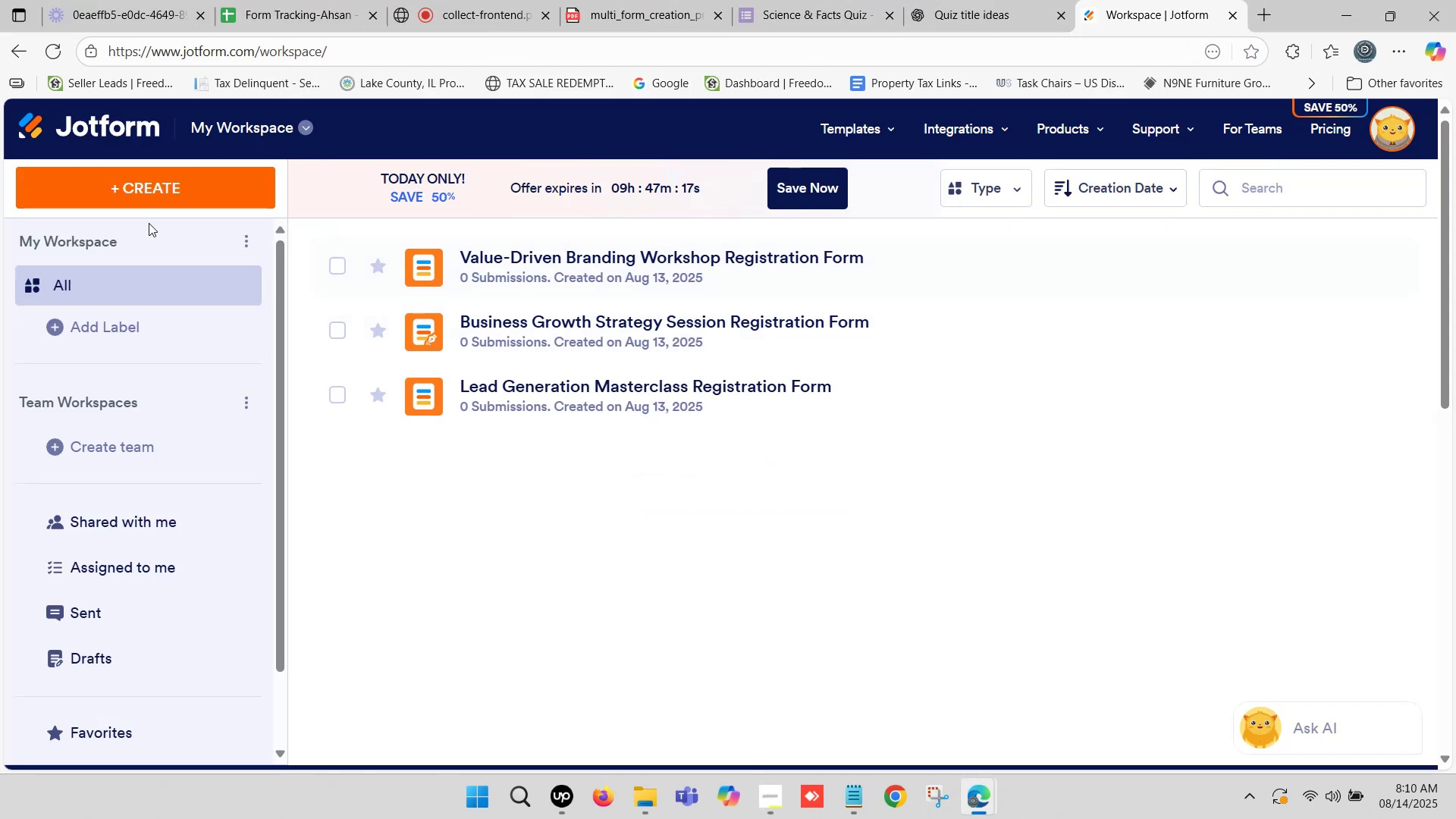 
left_click([104, 174])
 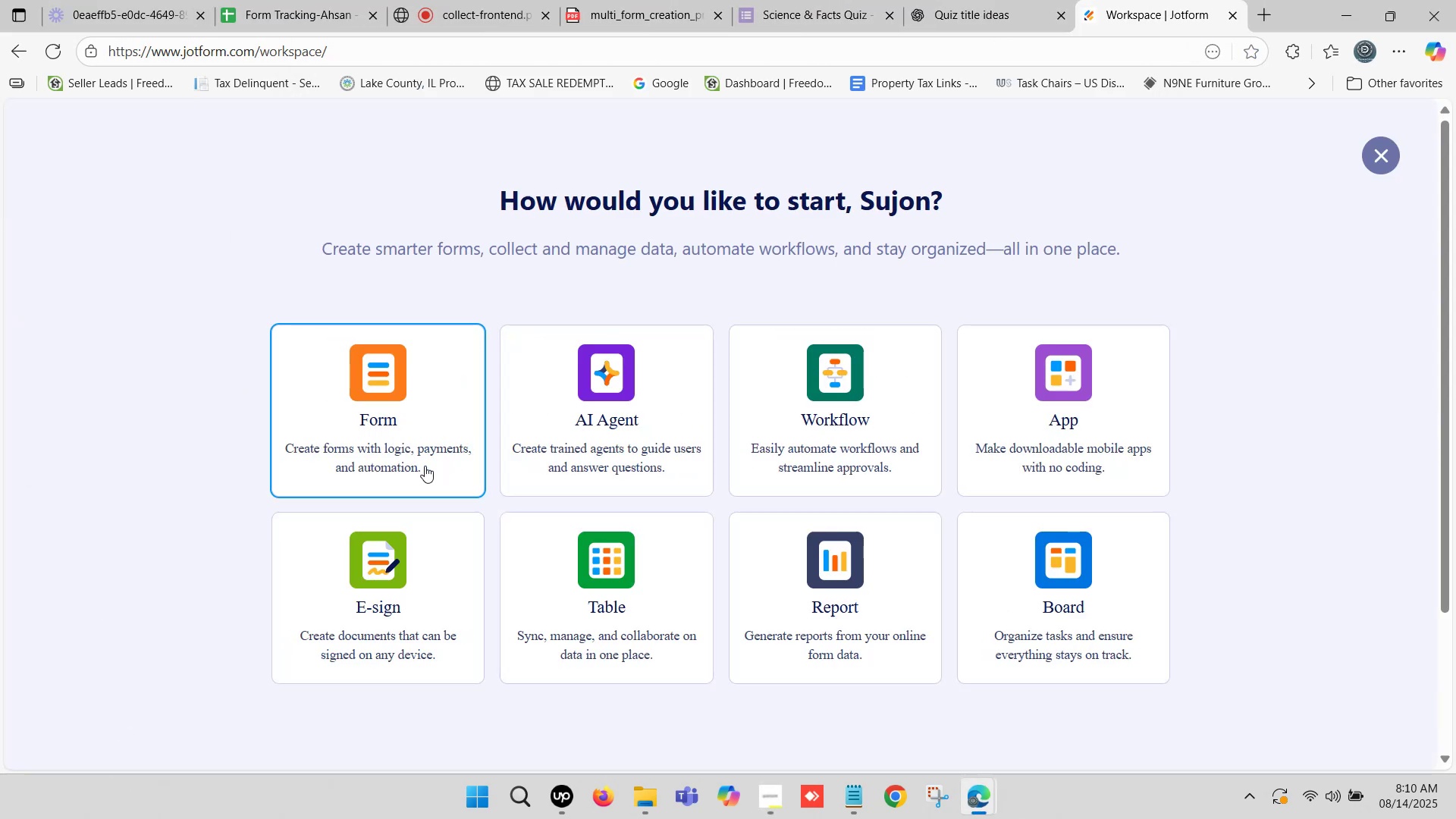 
left_click([394, 381])
 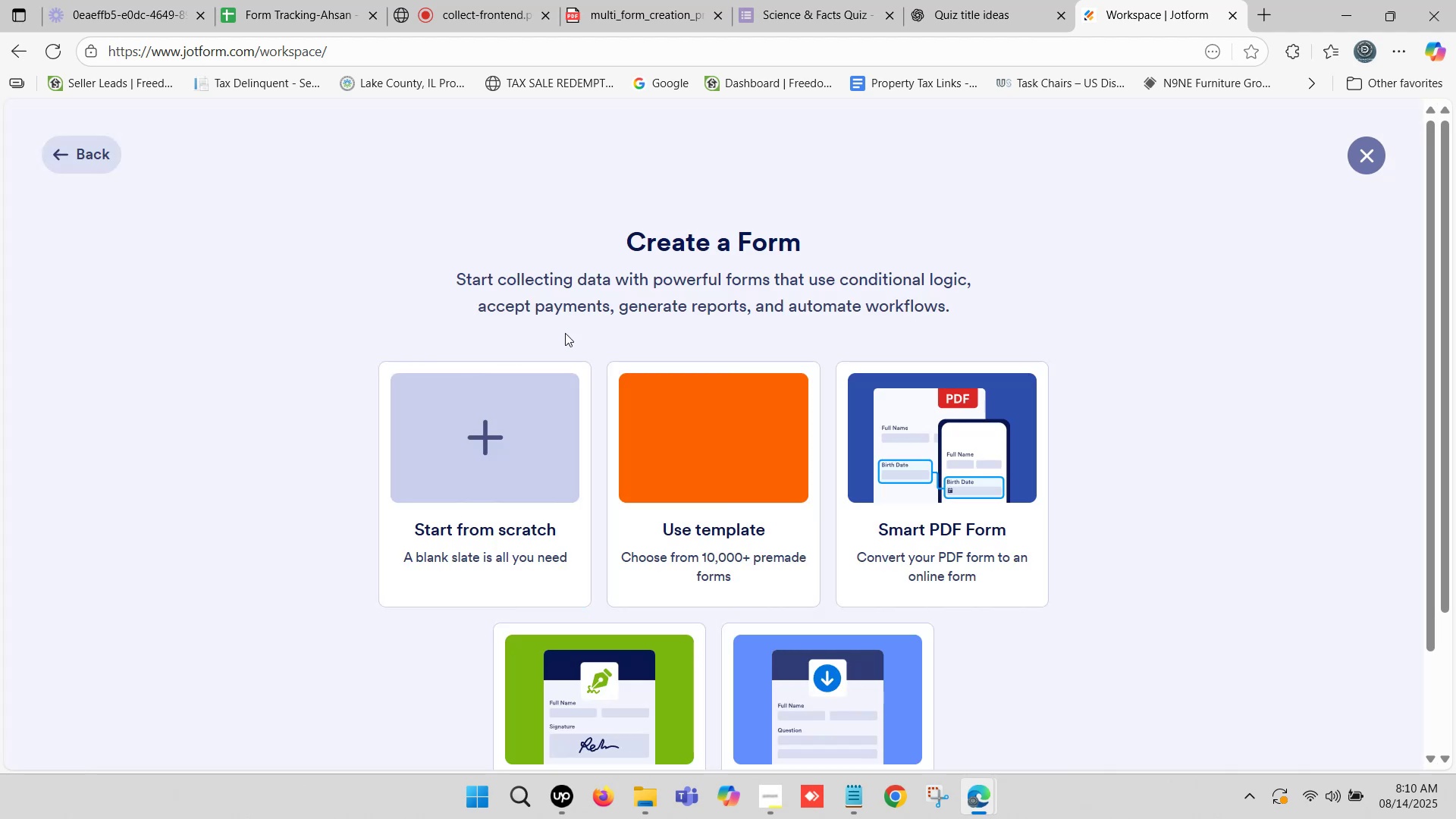 
left_click([496, 435])
 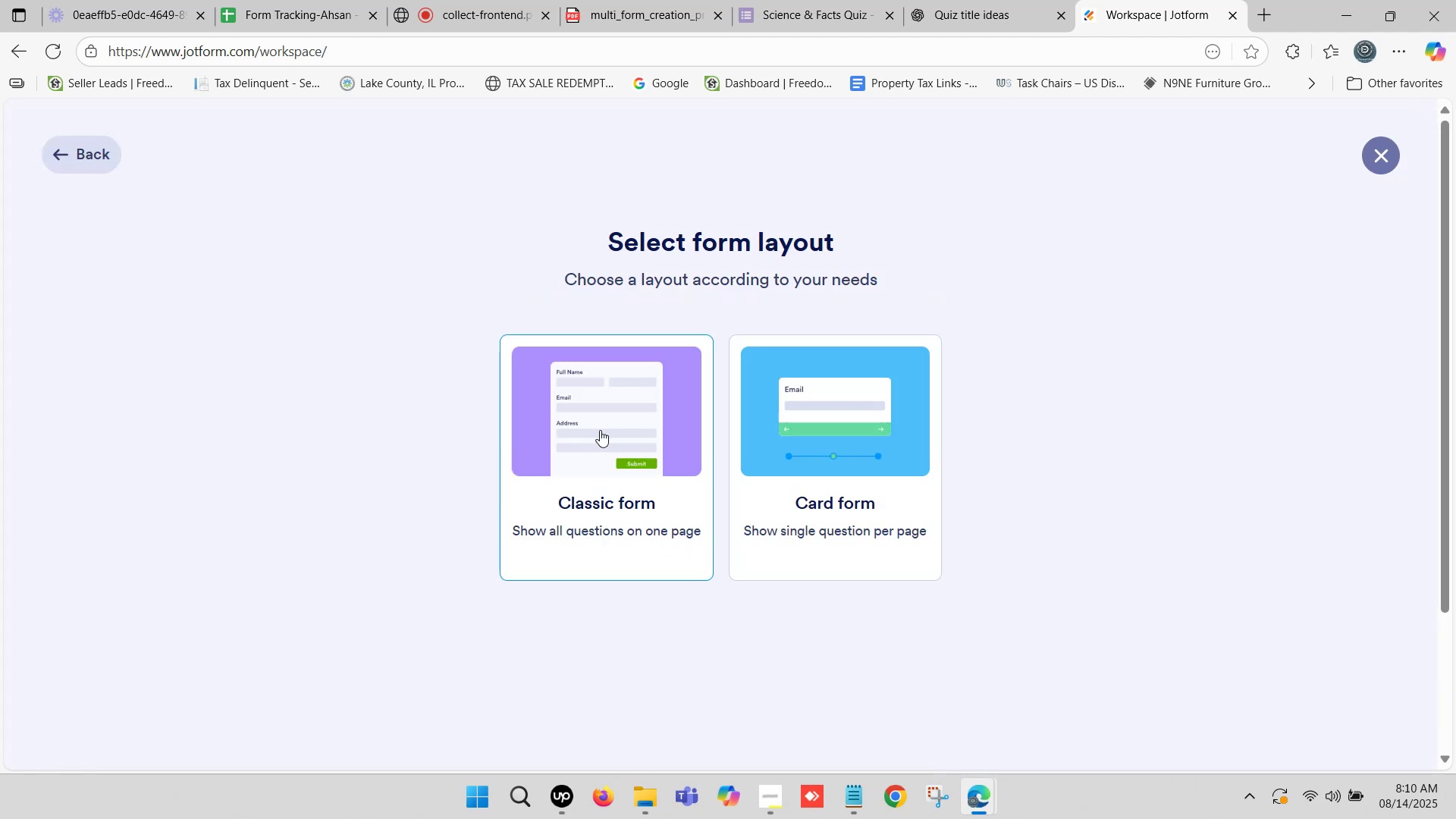 
left_click([607, 428])
 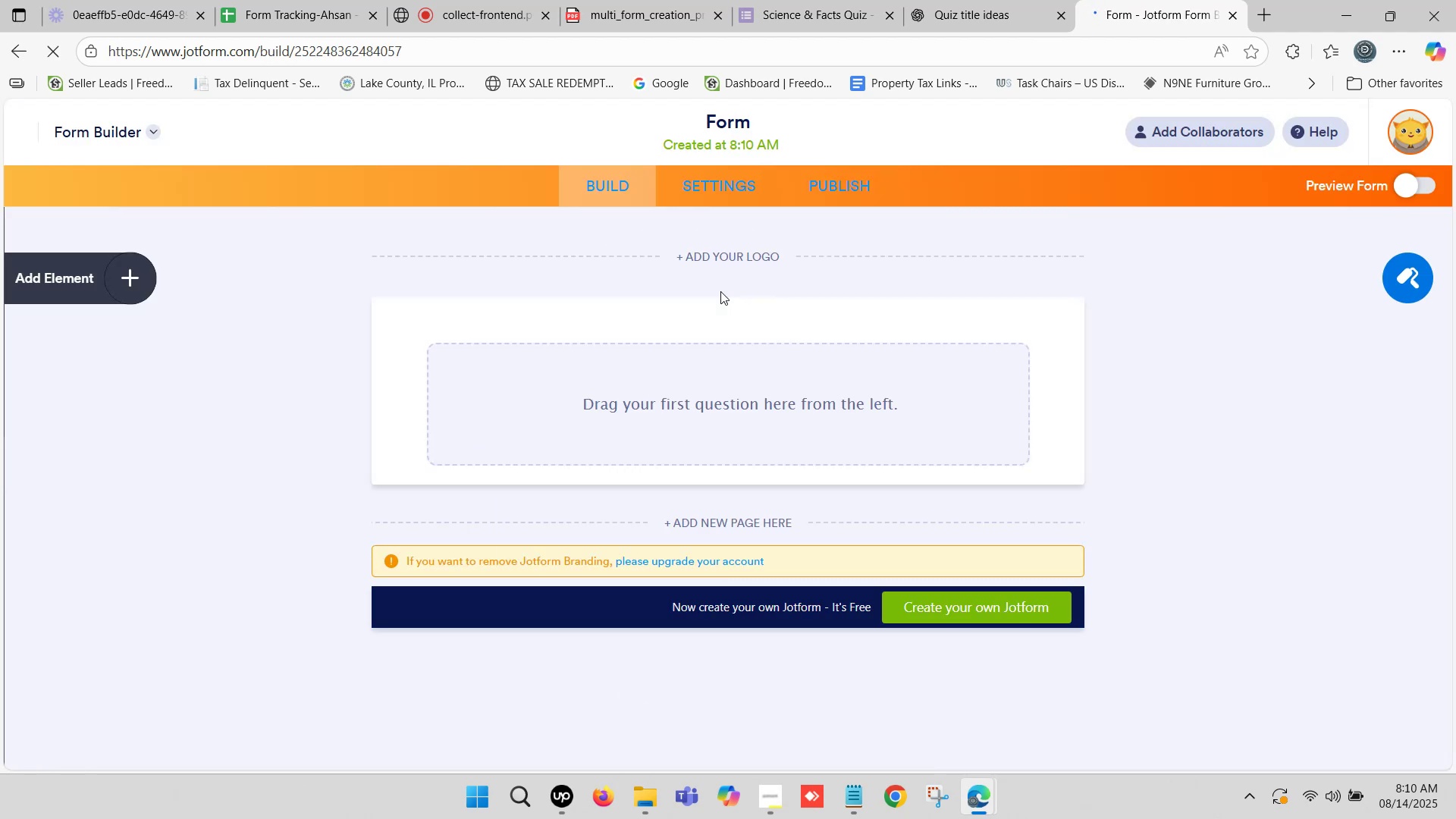 
wait(6.9)
 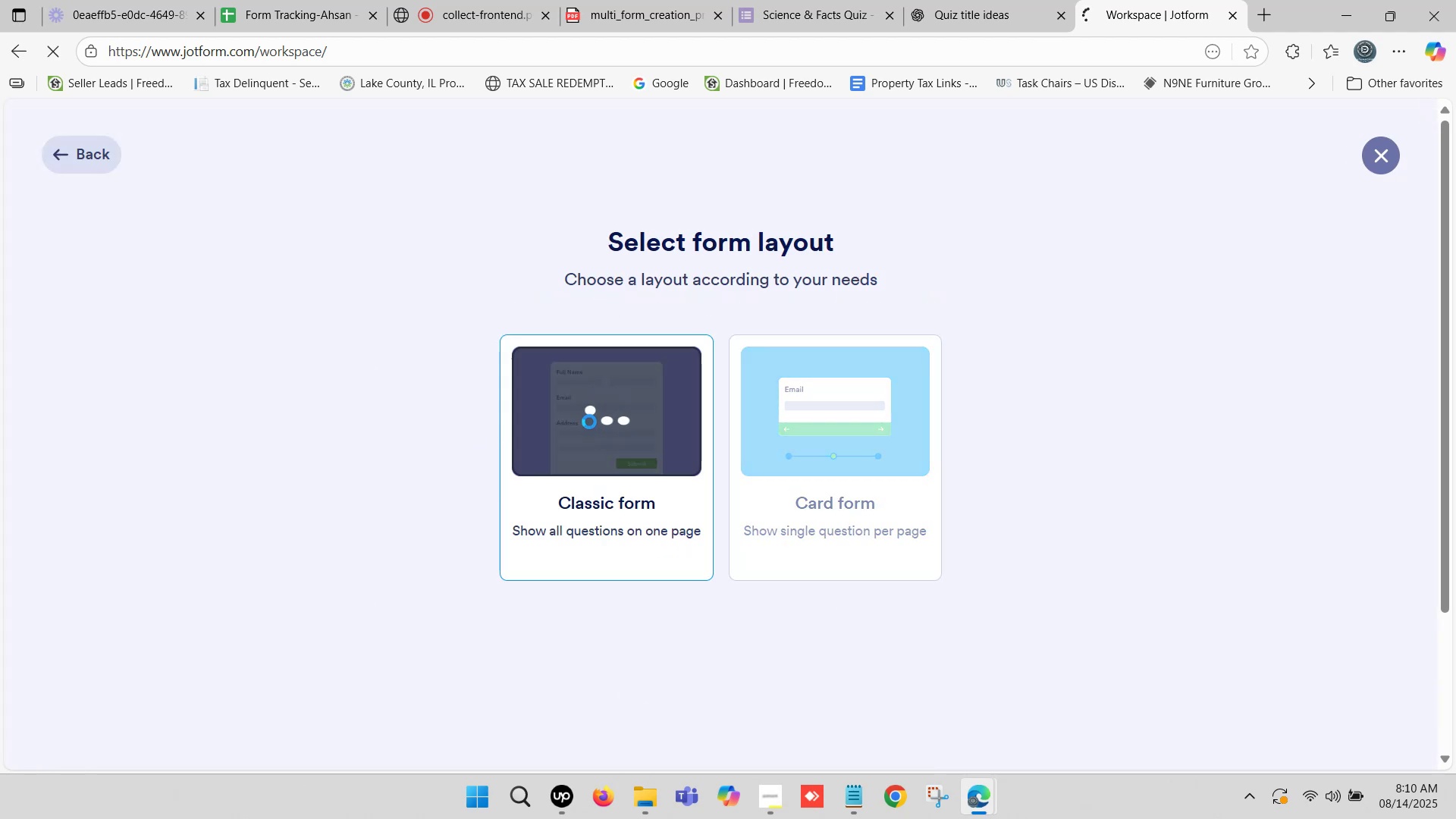 
left_click_drag(start_coordinate=[473, 0], to_coordinate=[338, 0])
 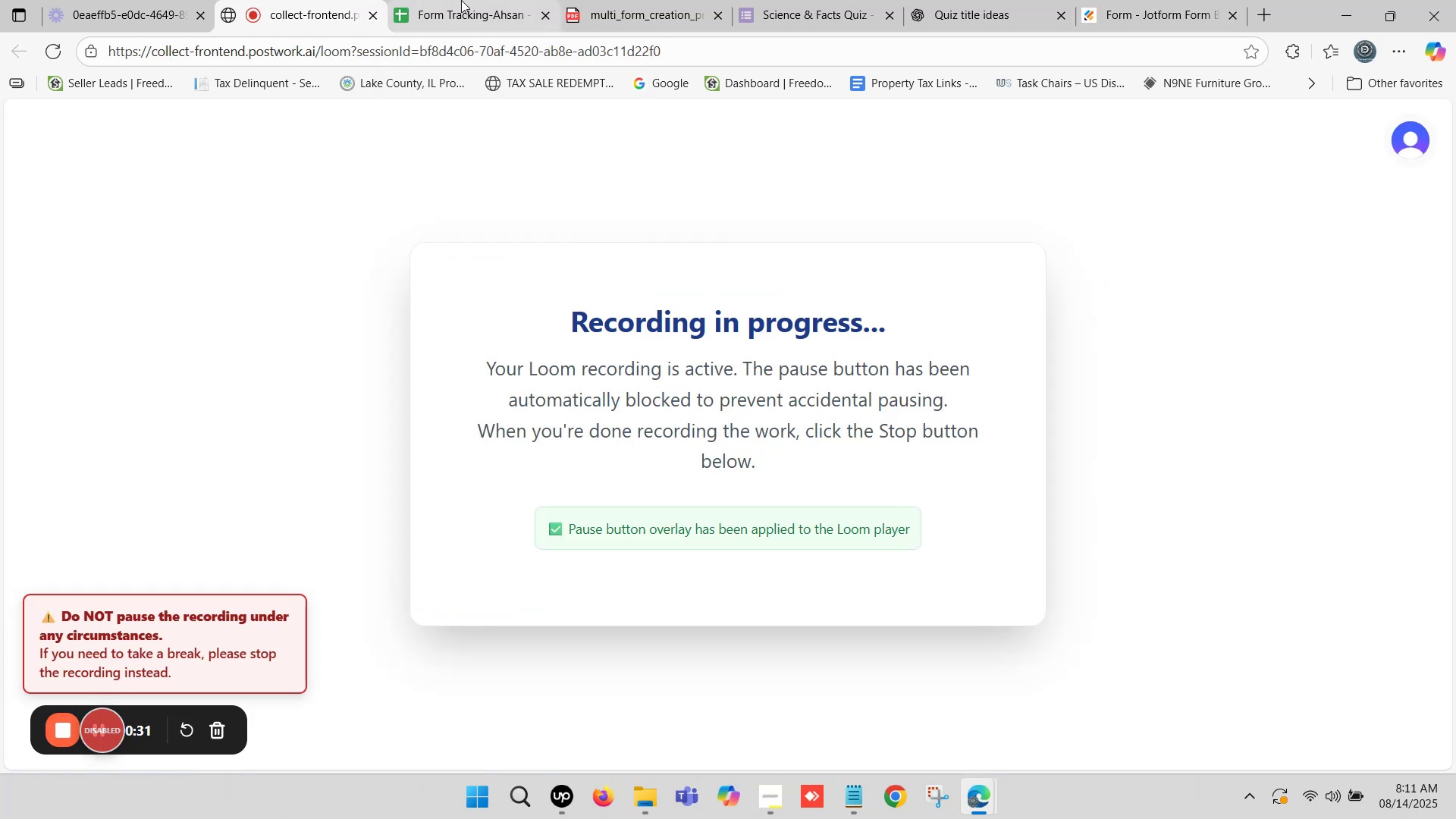 
left_click([462, 0])
 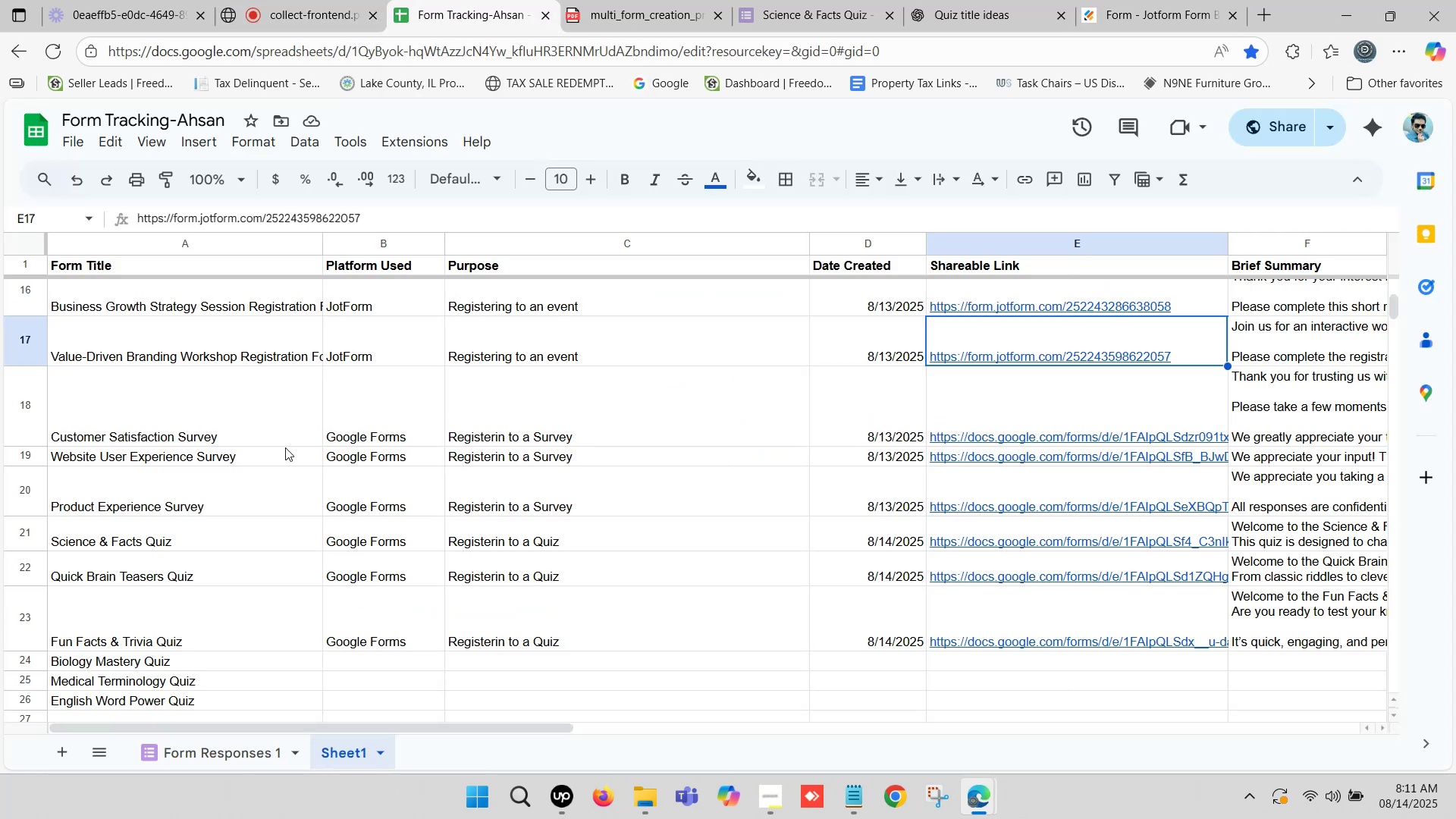 
scroll: coordinate [441, 482], scroll_direction: down, amount: 2.0
 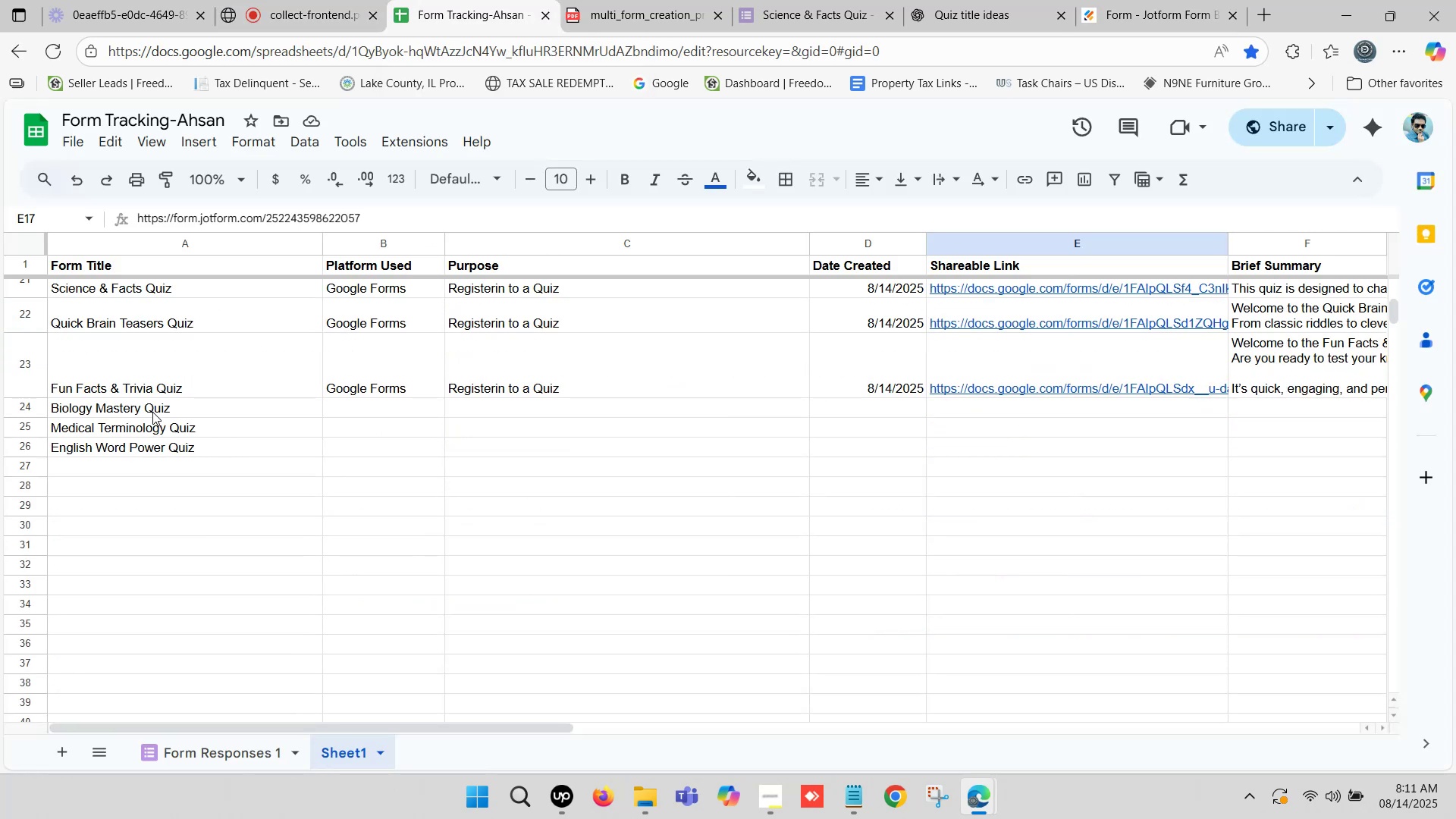 
left_click([152, 408])
 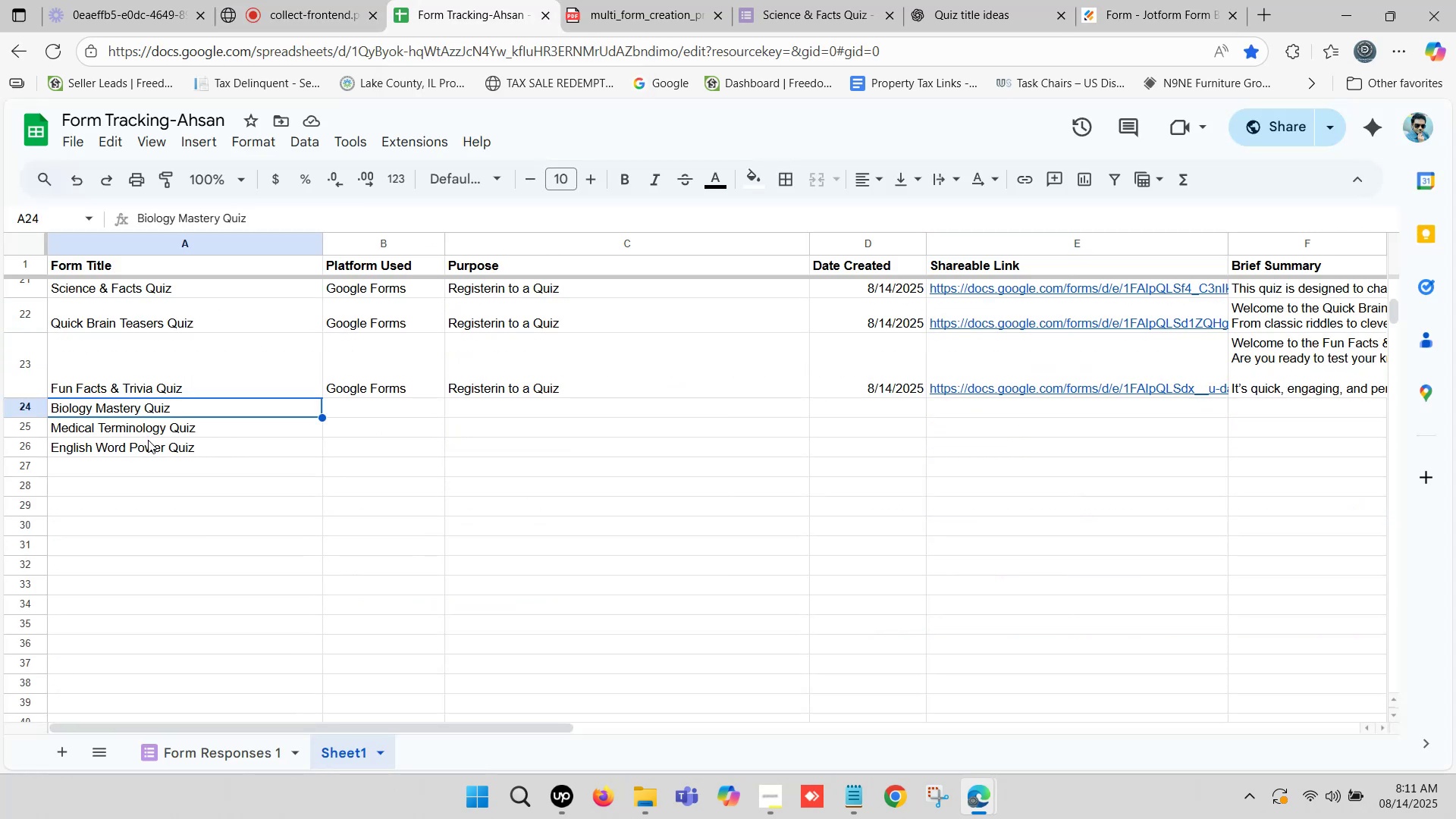 
key(Control+C)
 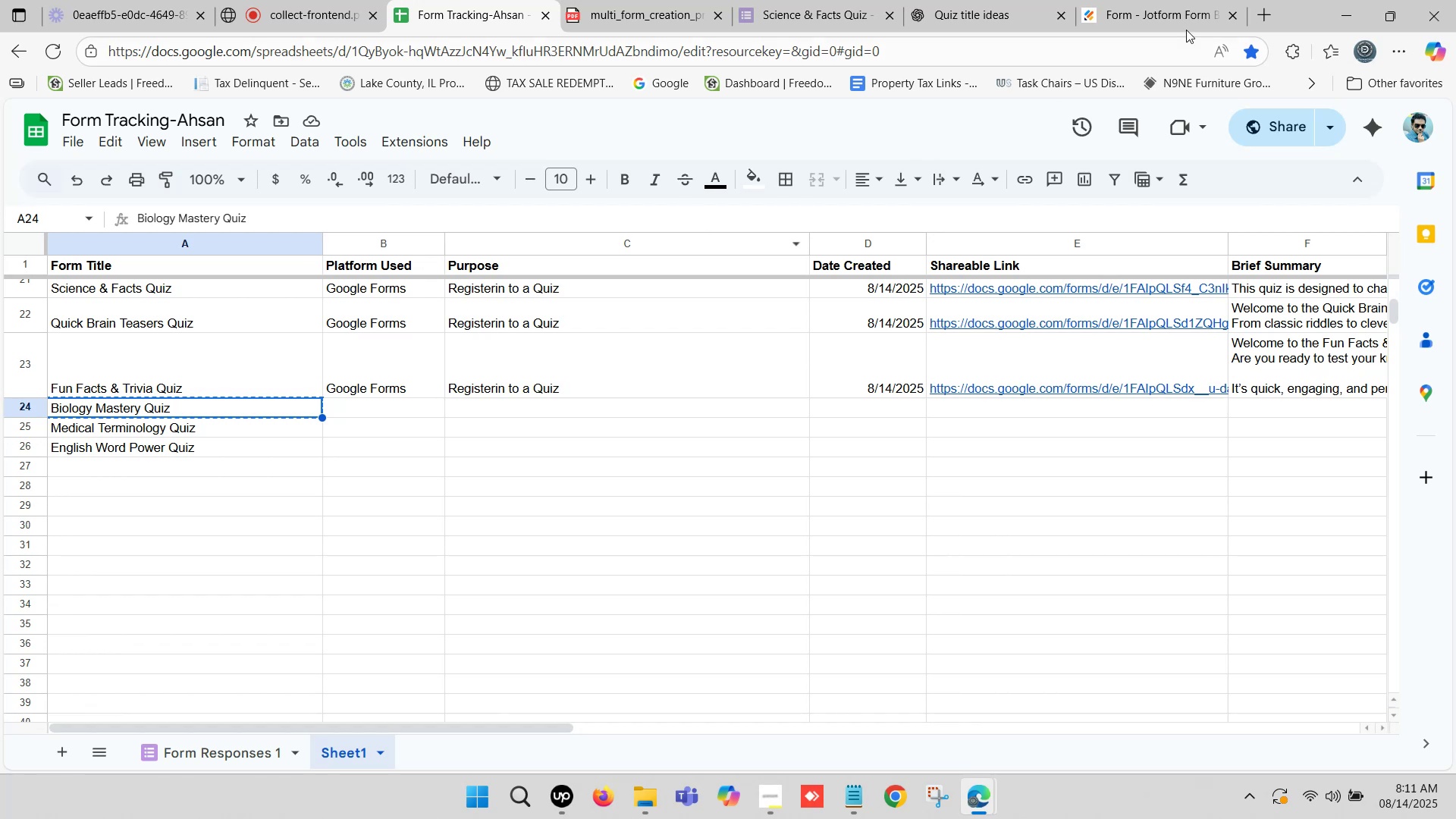 
left_click([1161, 0])
 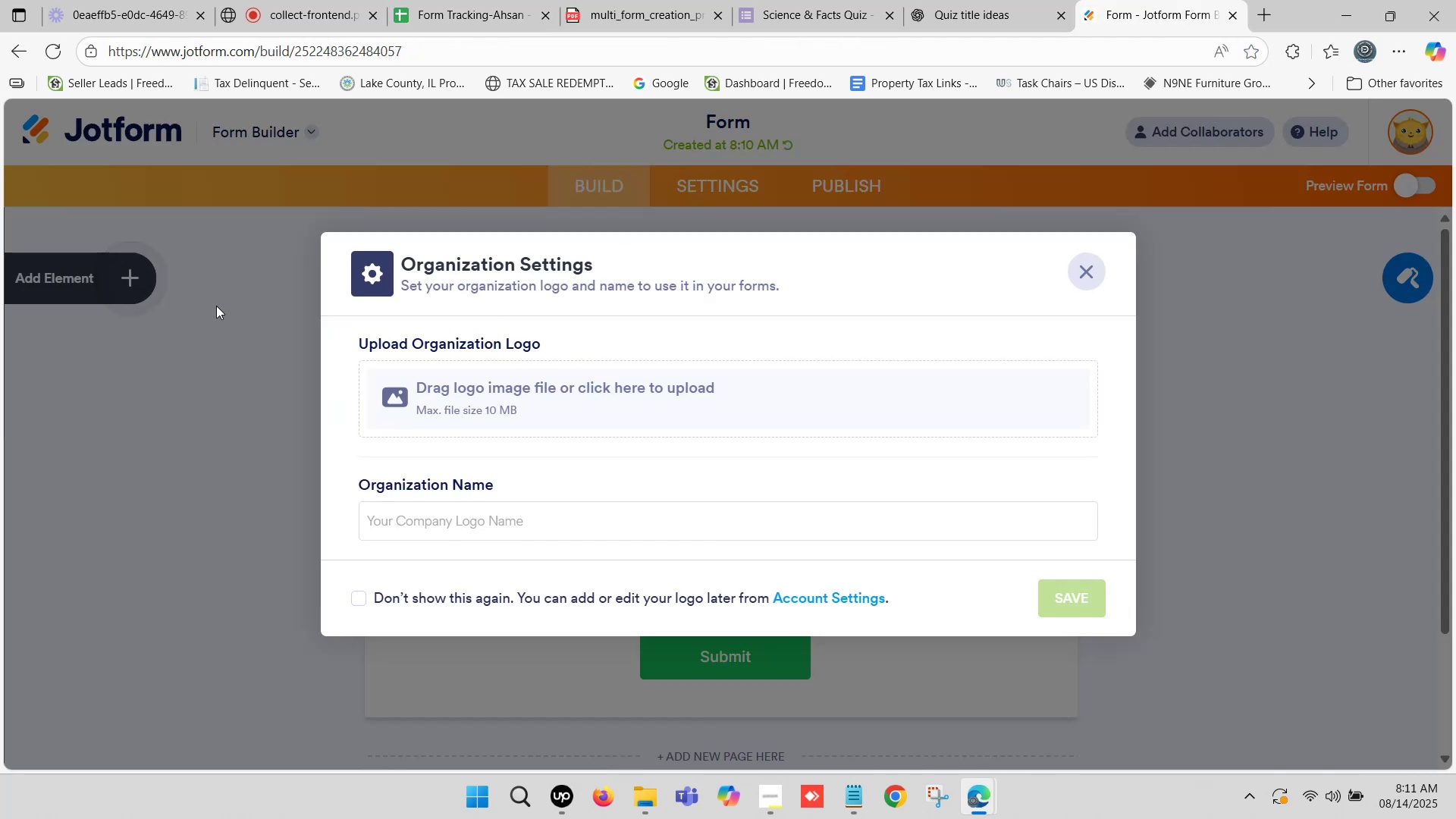 
left_click([126, 275])
 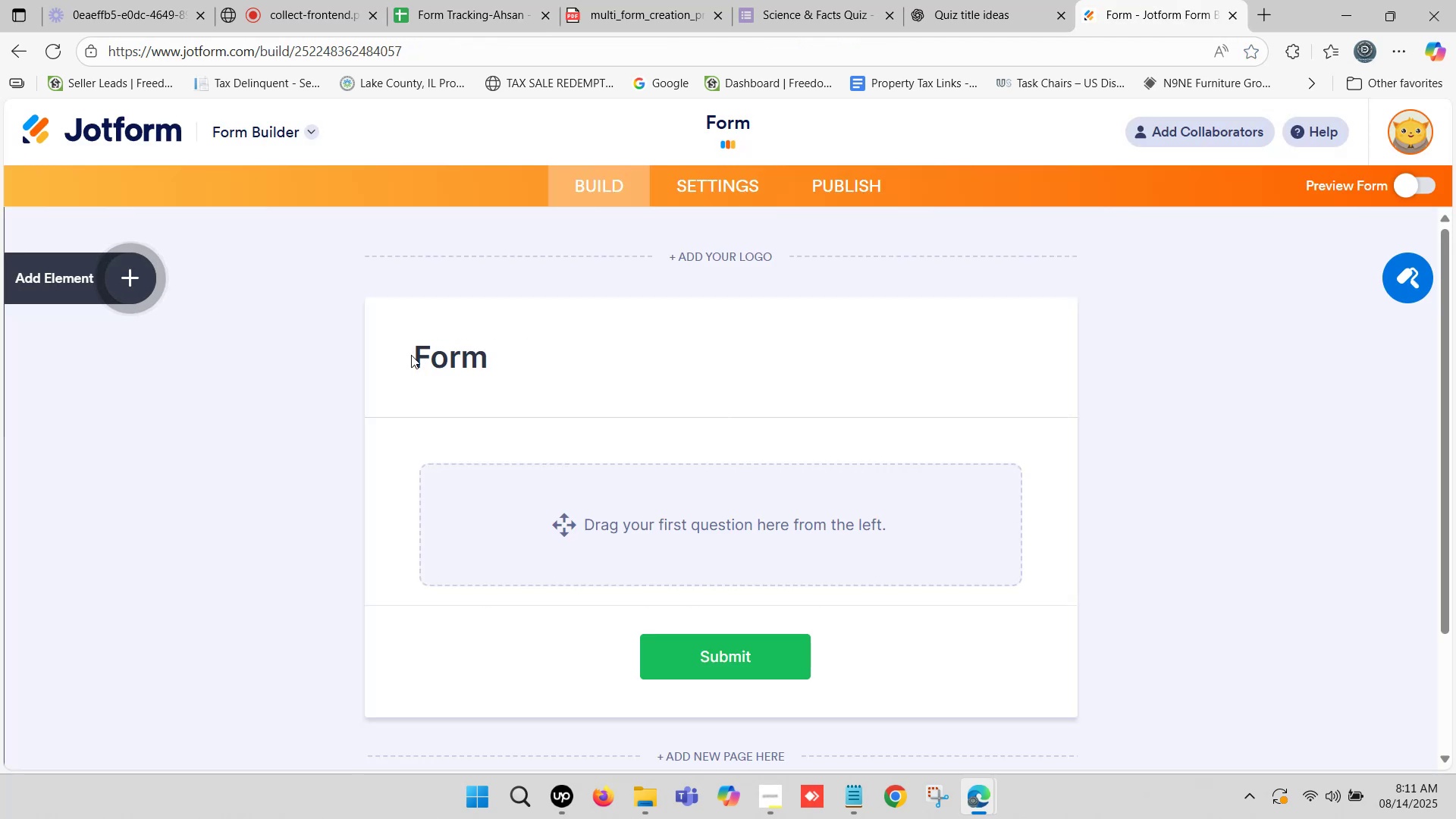 
left_click([493, 356])
 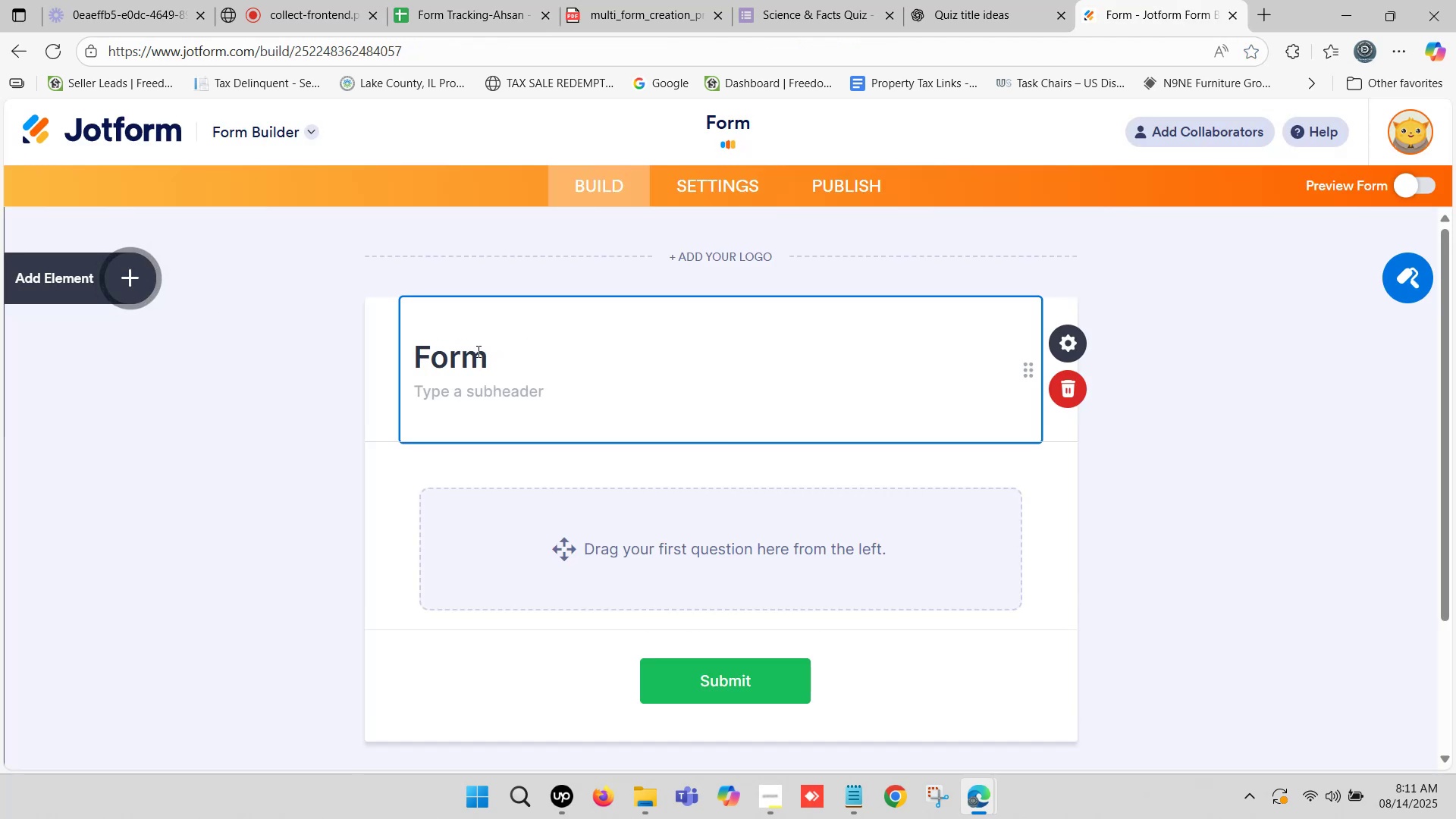 
left_click_drag(start_coordinate=[502, 357], to_coordinate=[444, 362])
 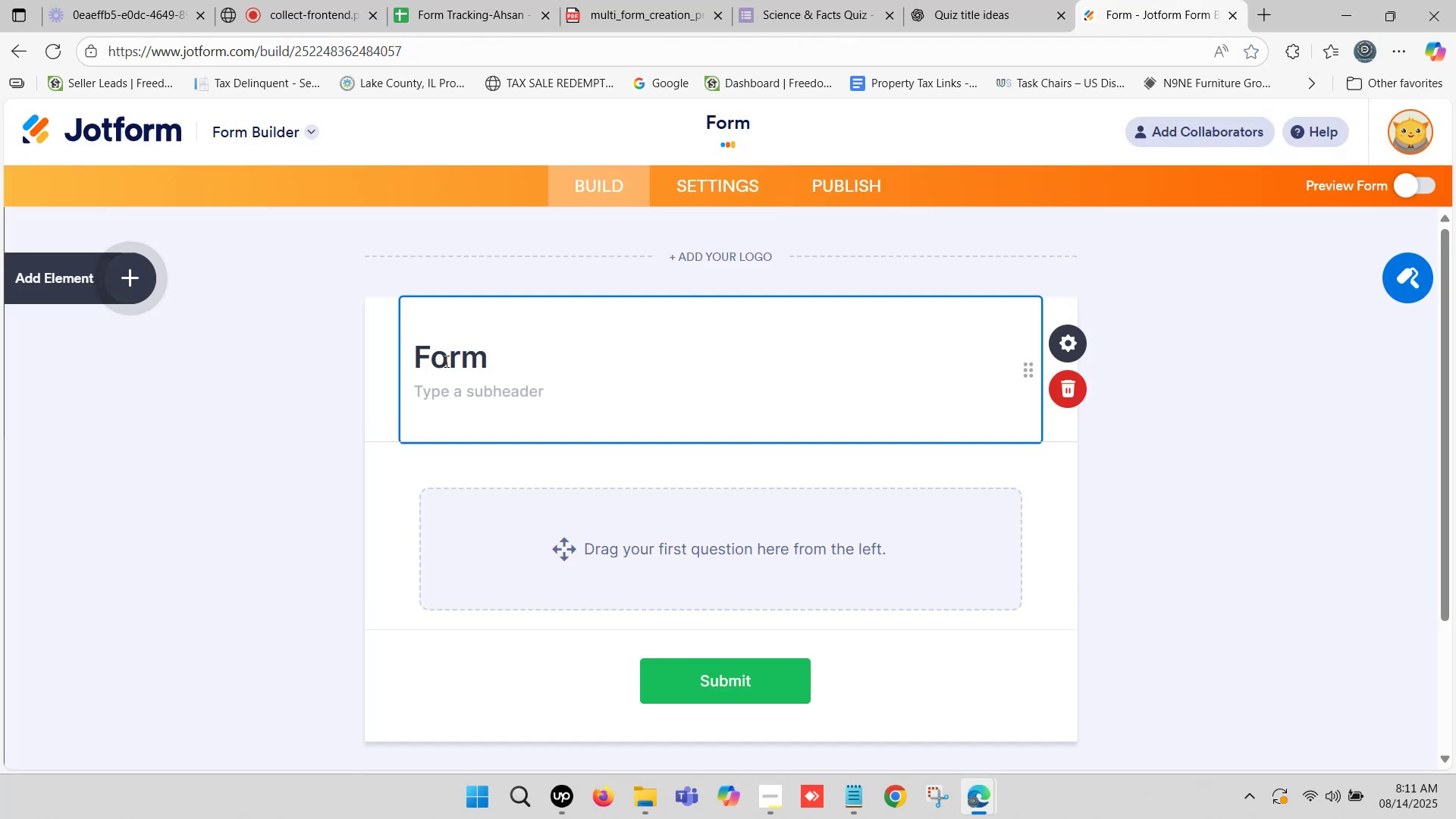 
left_click([448, 357])
 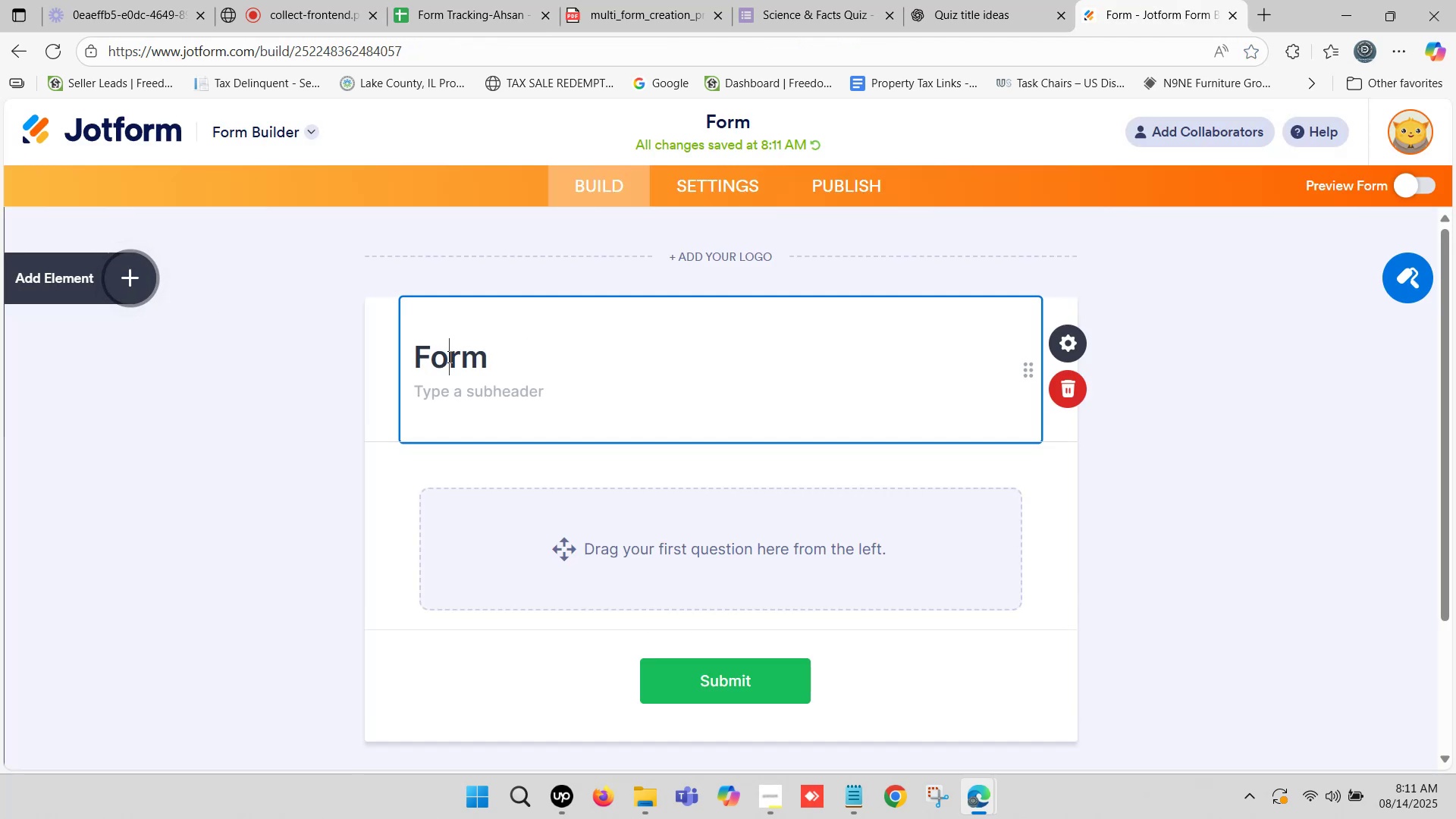 
key(Control+A)
 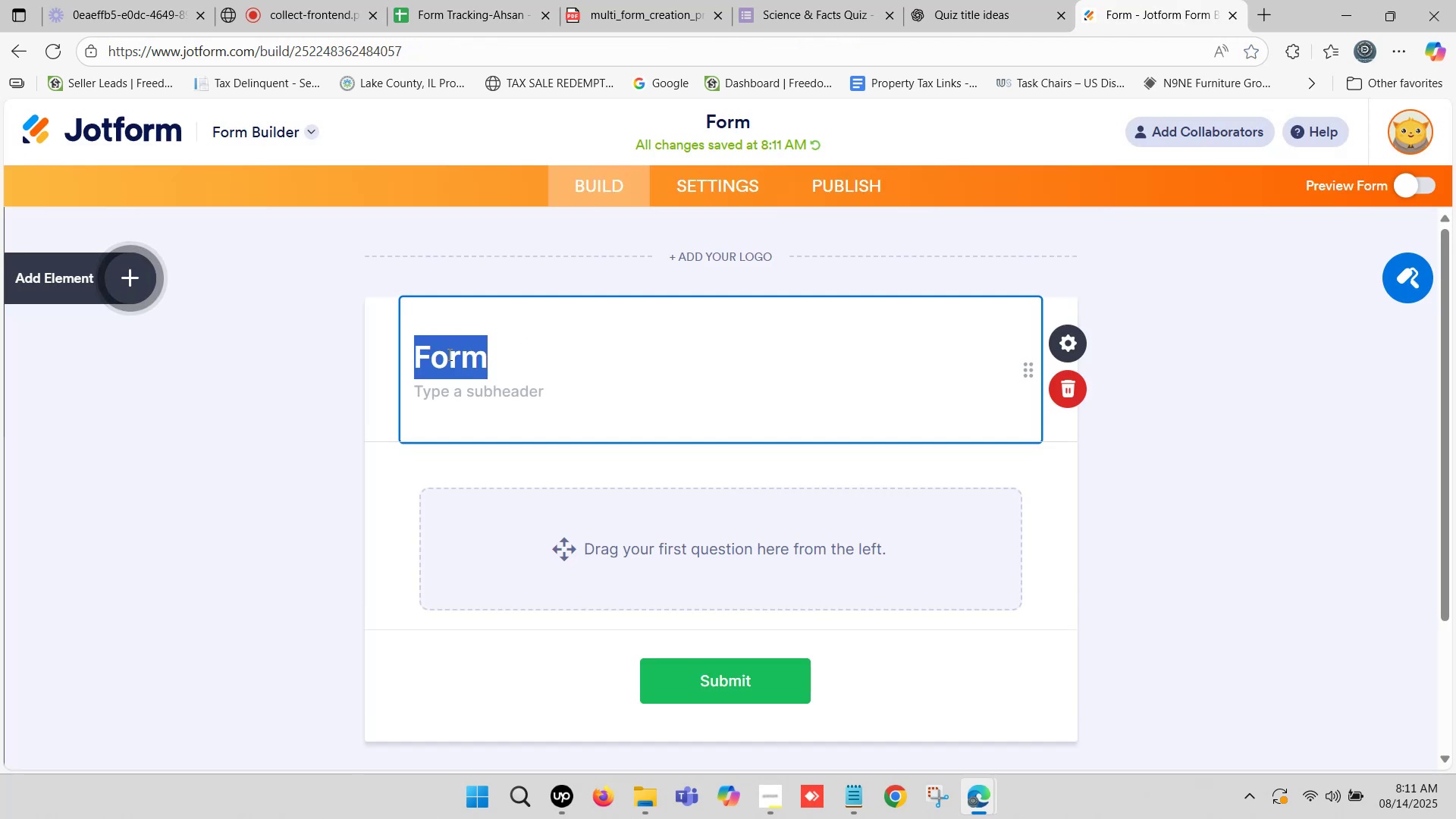 
key(Control+V)
 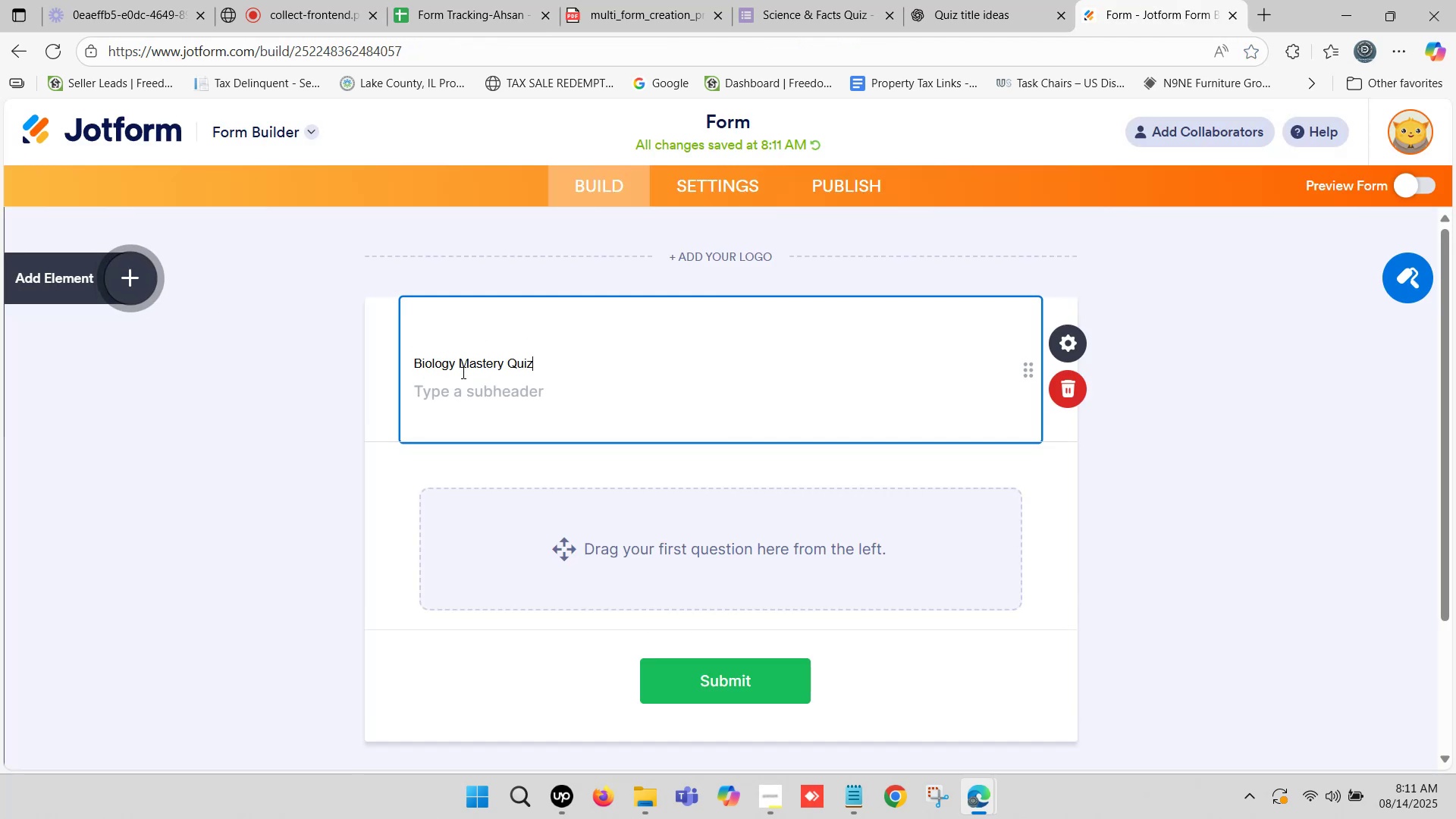 
left_click([362, 408])
 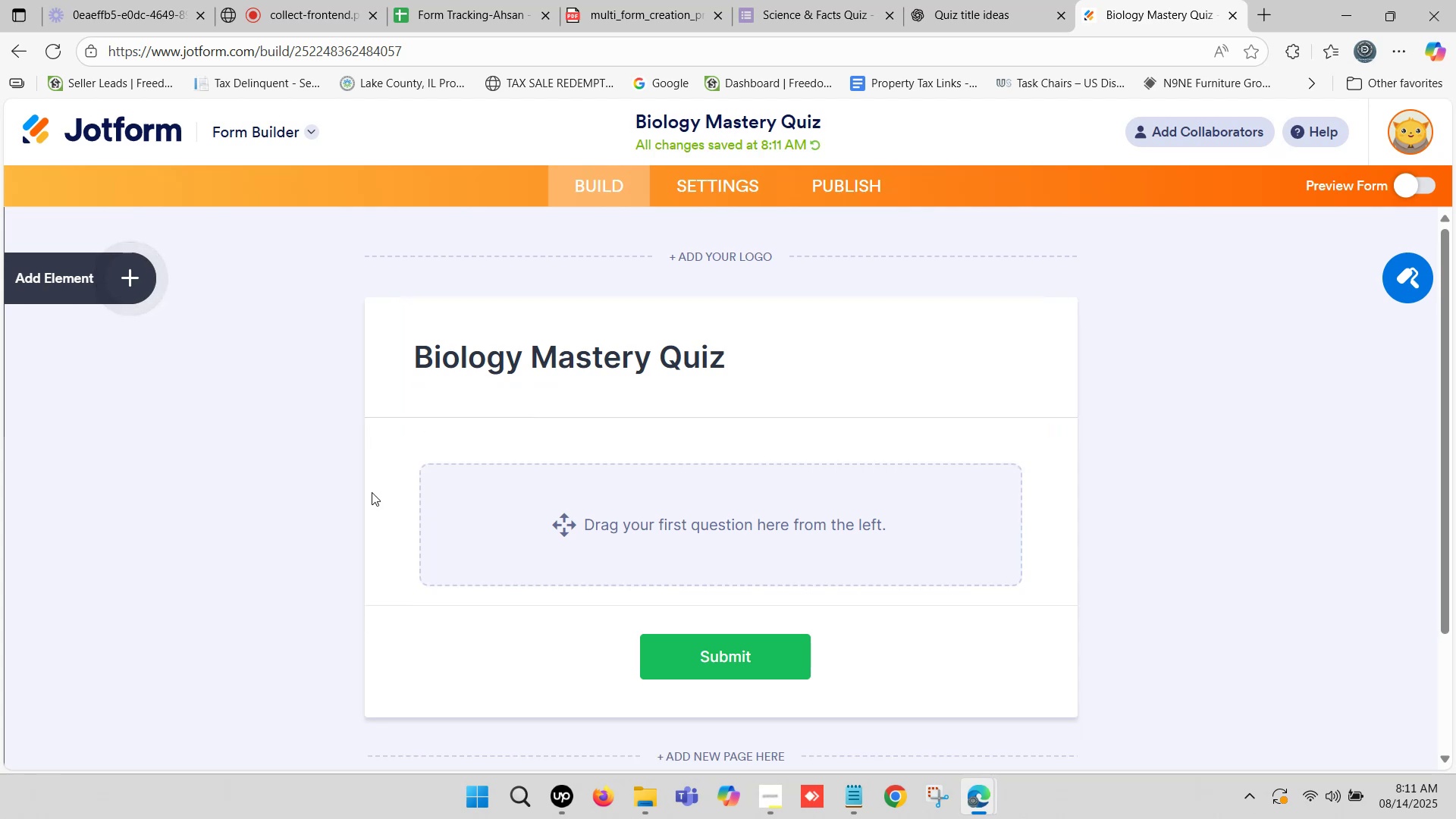 
left_click([347, 479])
 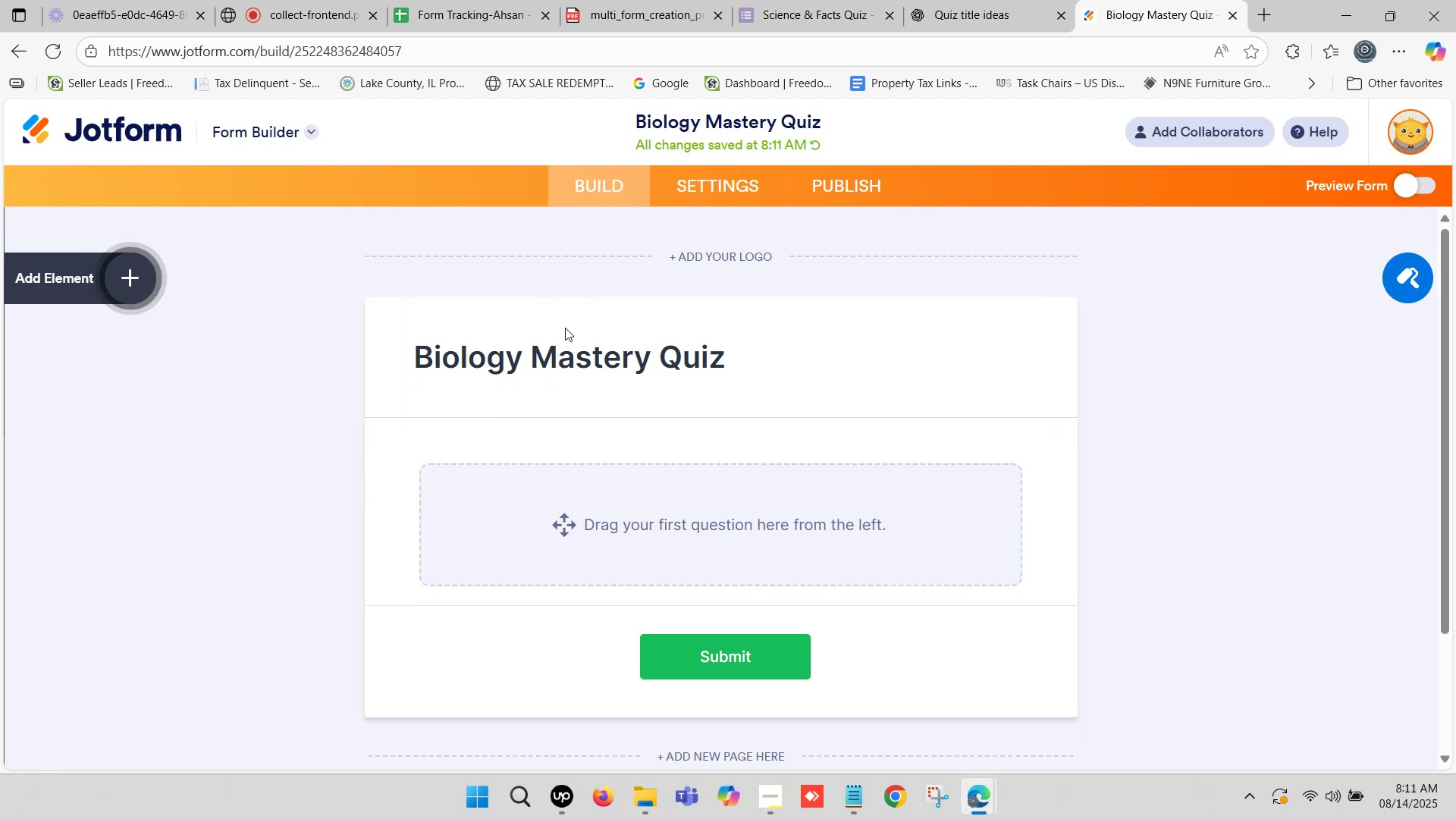 
scroll: coordinate [544, 447], scroll_direction: down, amount: 2.0
 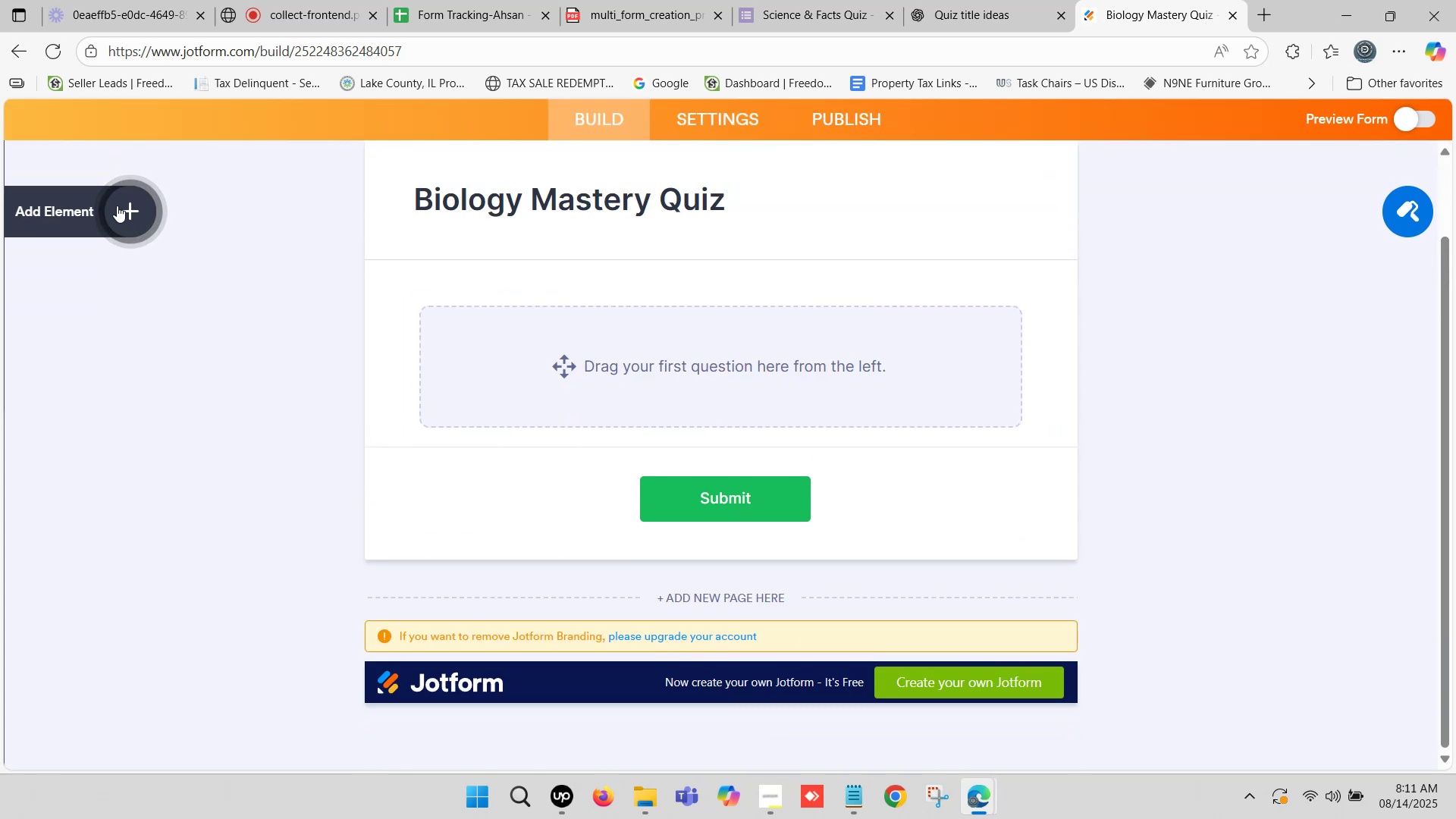 
left_click([117, 206])
 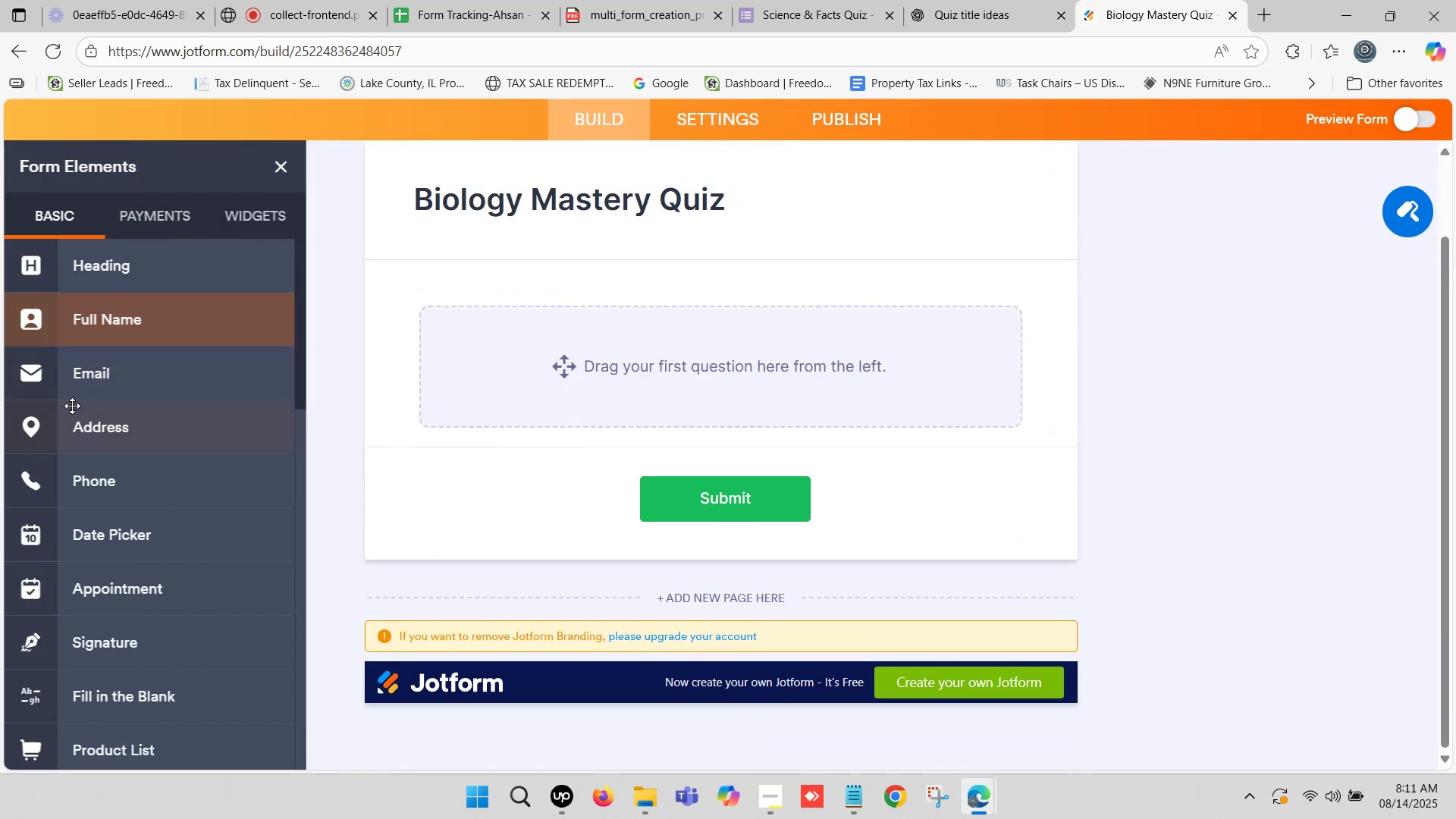 
scroll: coordinate [133, 496], scroll_direction: down, amount: 4.0
 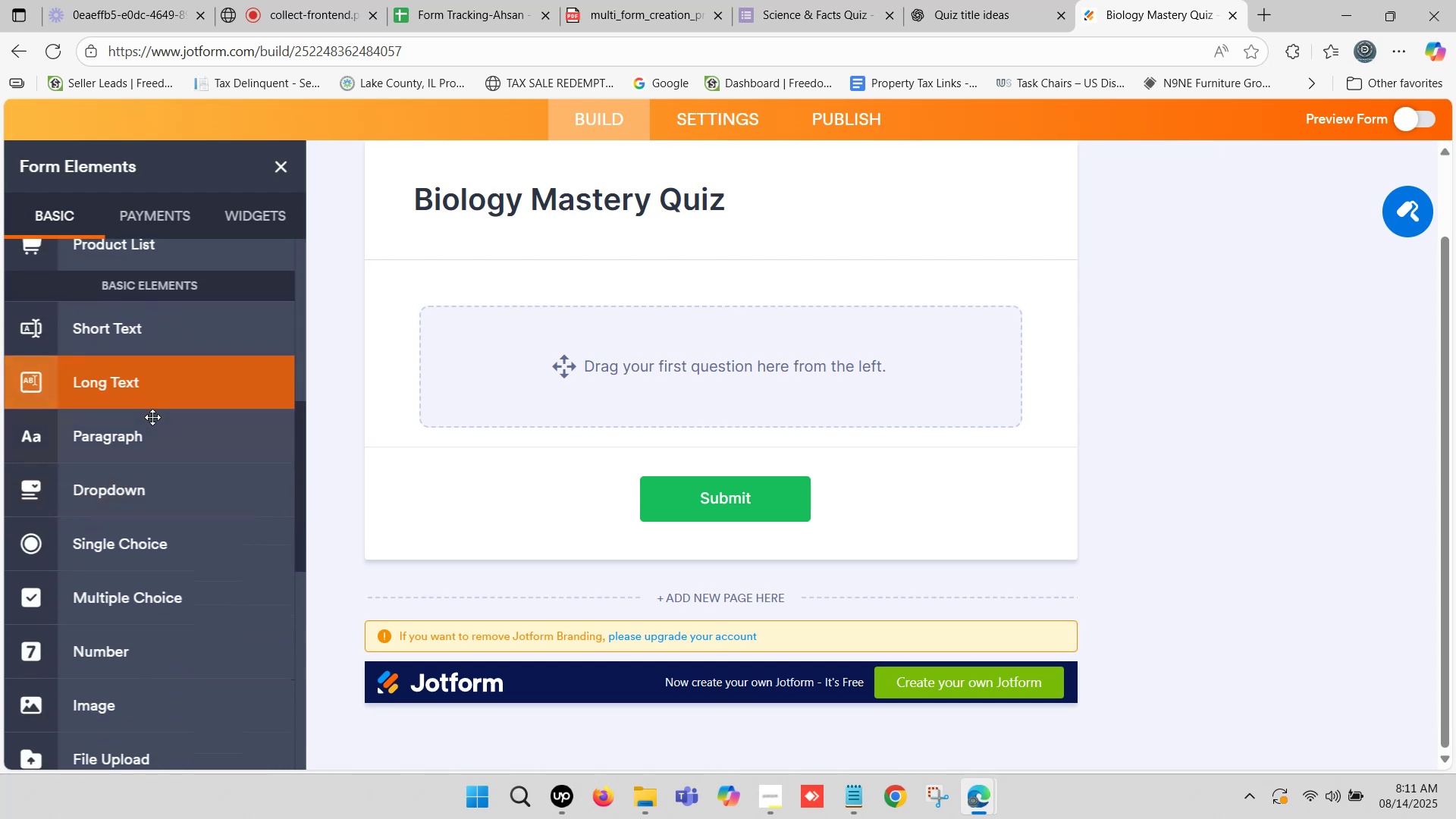 
left_click_drag(start_coordinate=[145, 428], to_coordinate=[556, 273])
 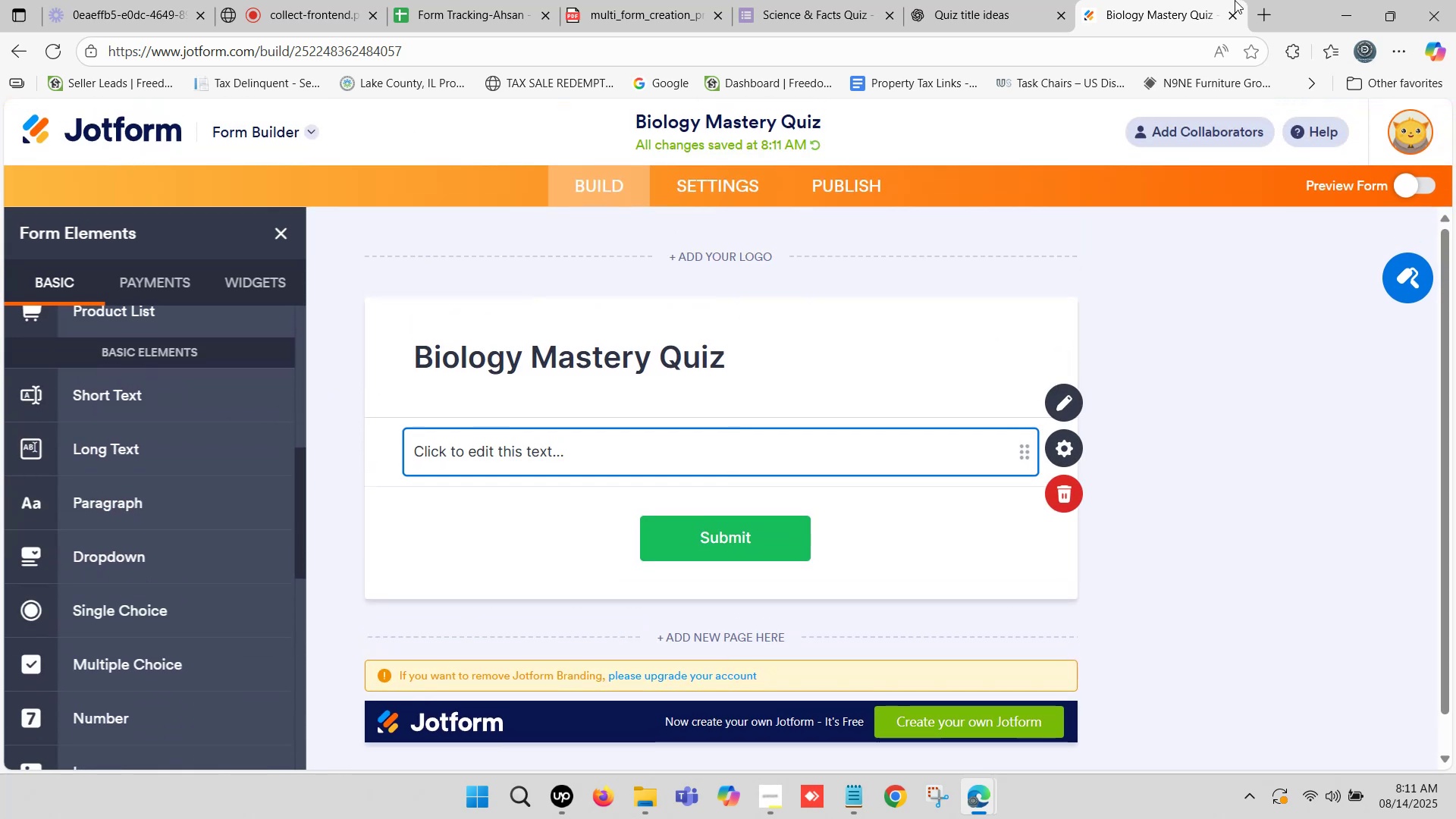 
left_click([982, 0])
 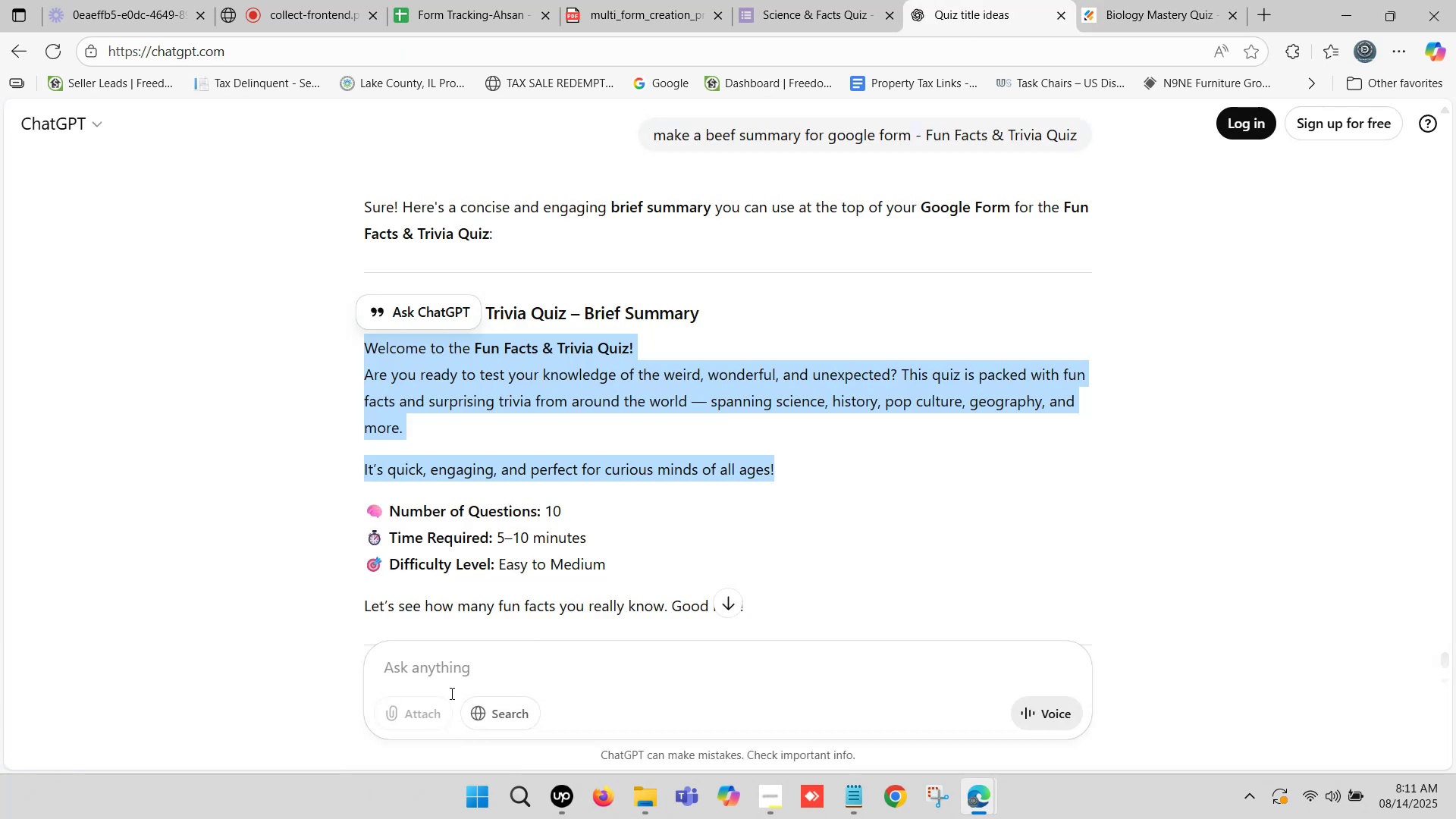 
left_click([455, 666])
 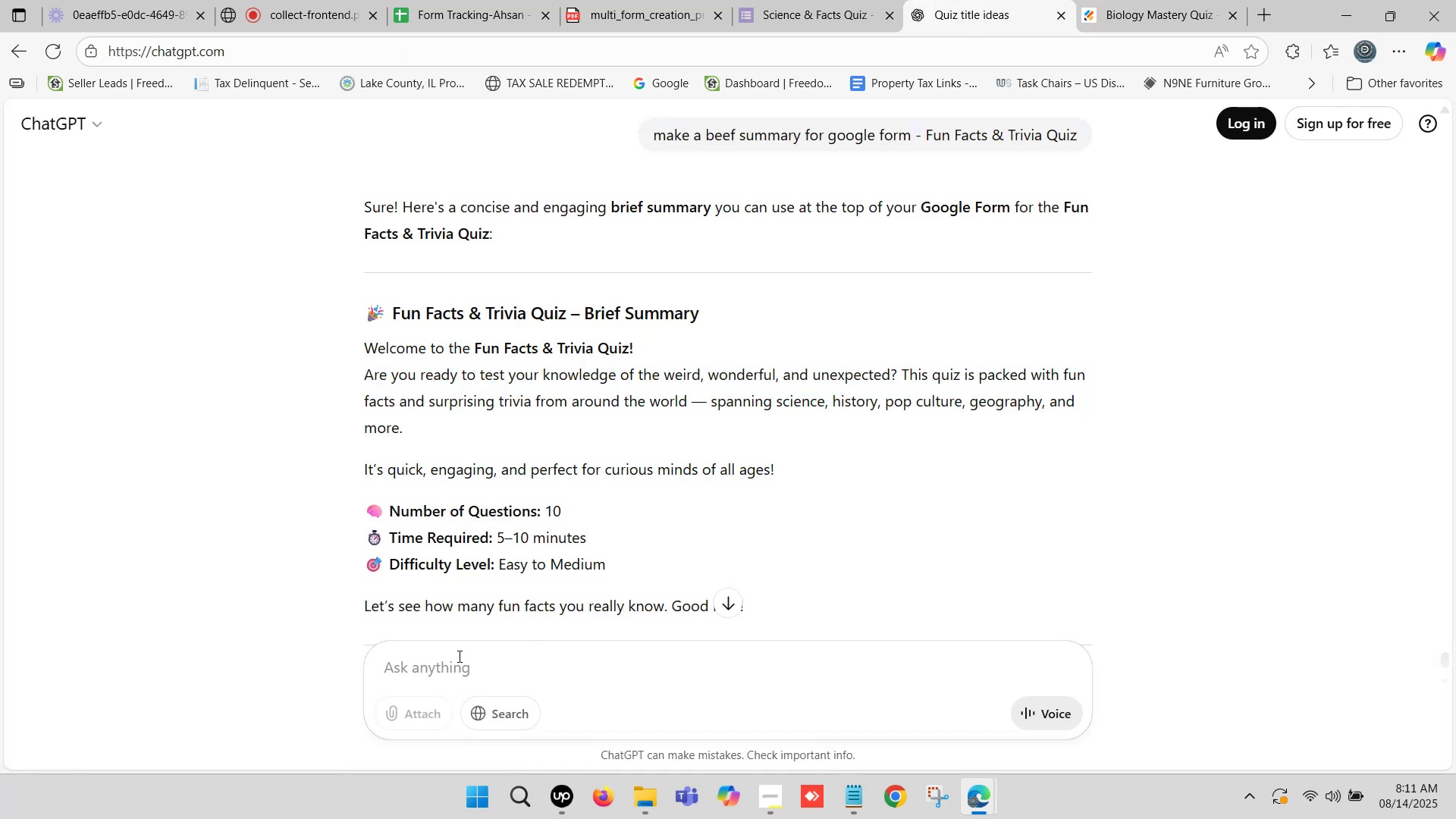 
type(create a description for jotfr)
key(Backspace)
type(orm about - )
 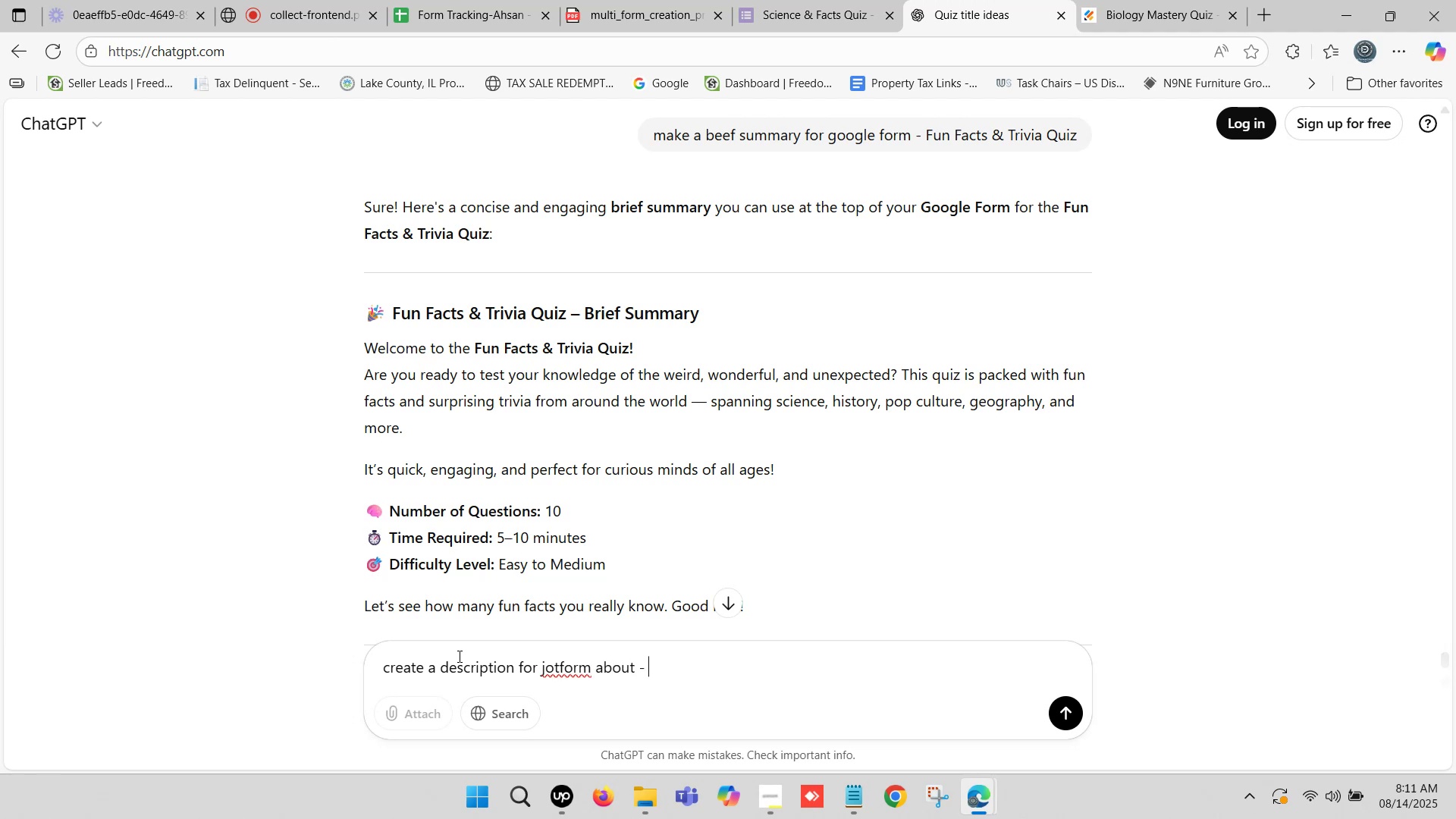 
key(Control+V)
 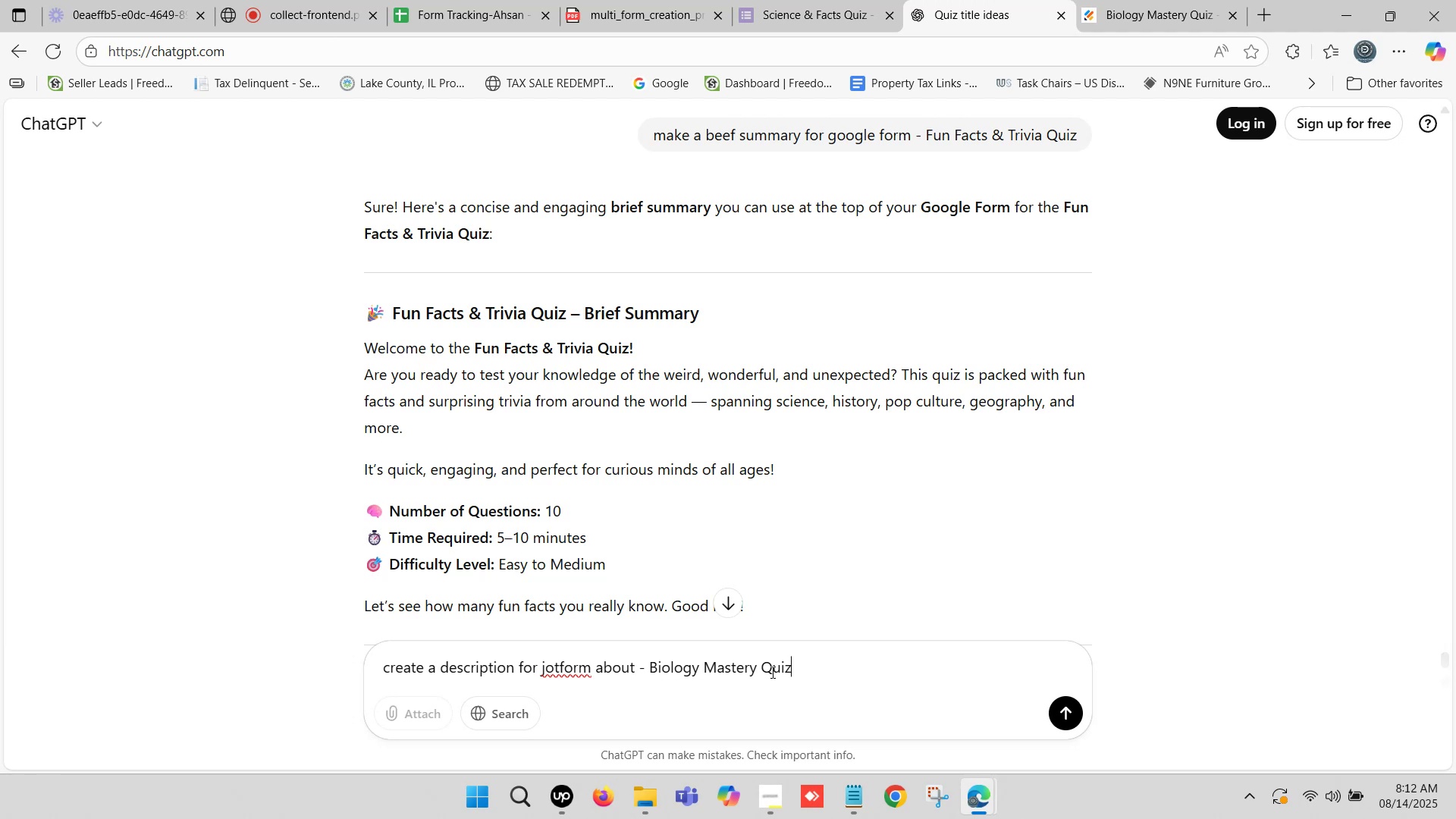 
wait(5.09)
 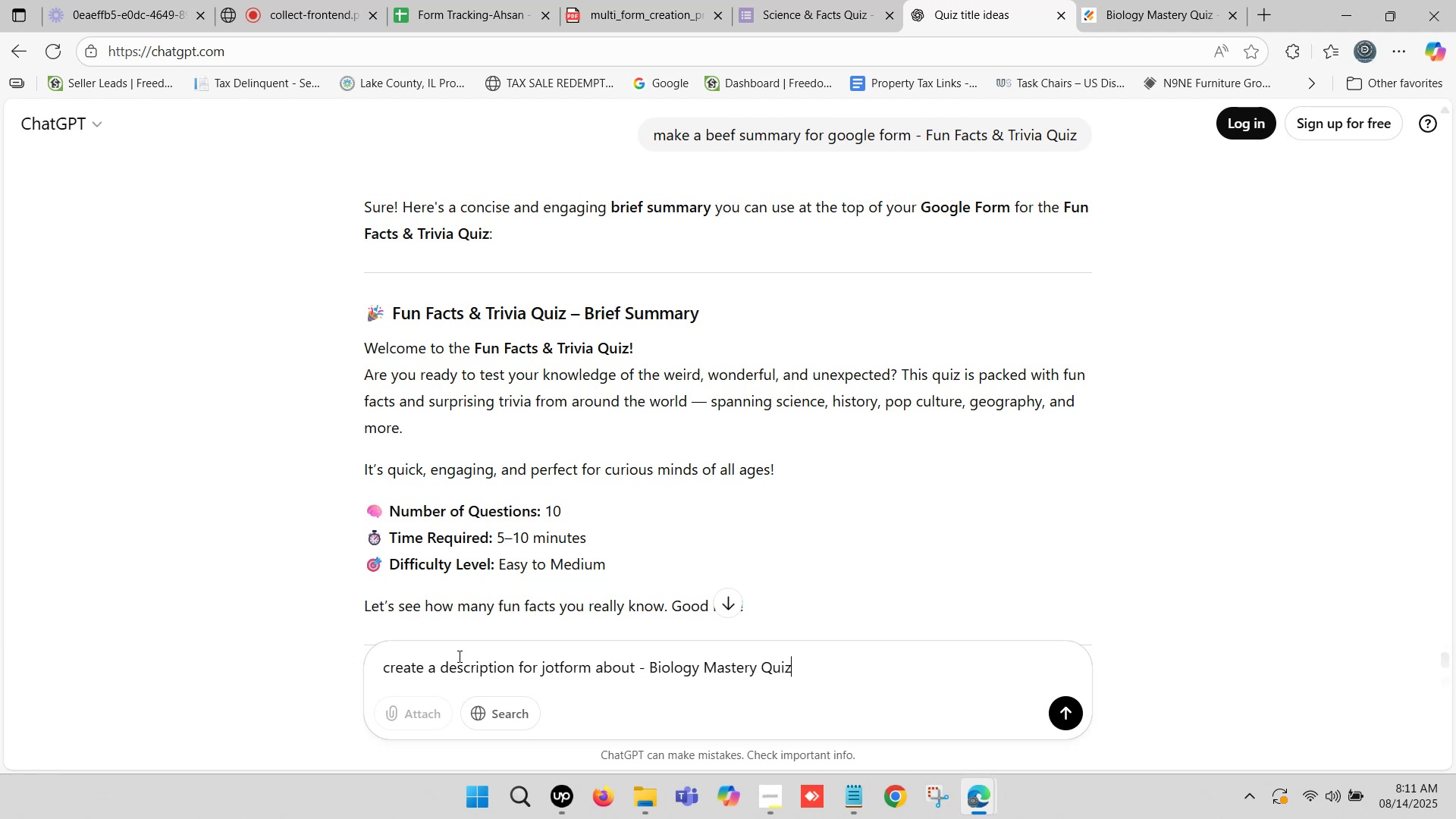 
type( (Registation form))
 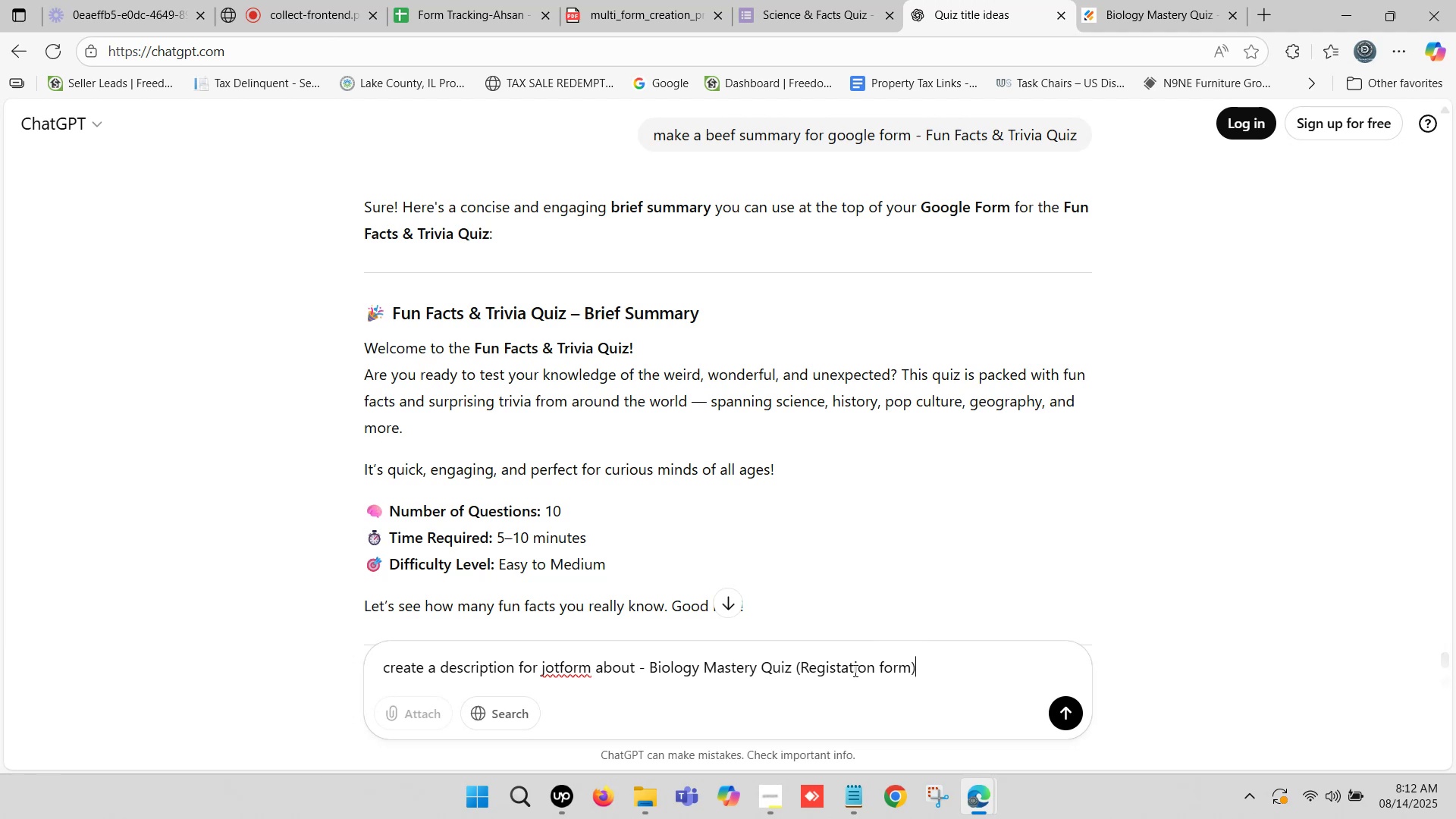 
key(Enter)
 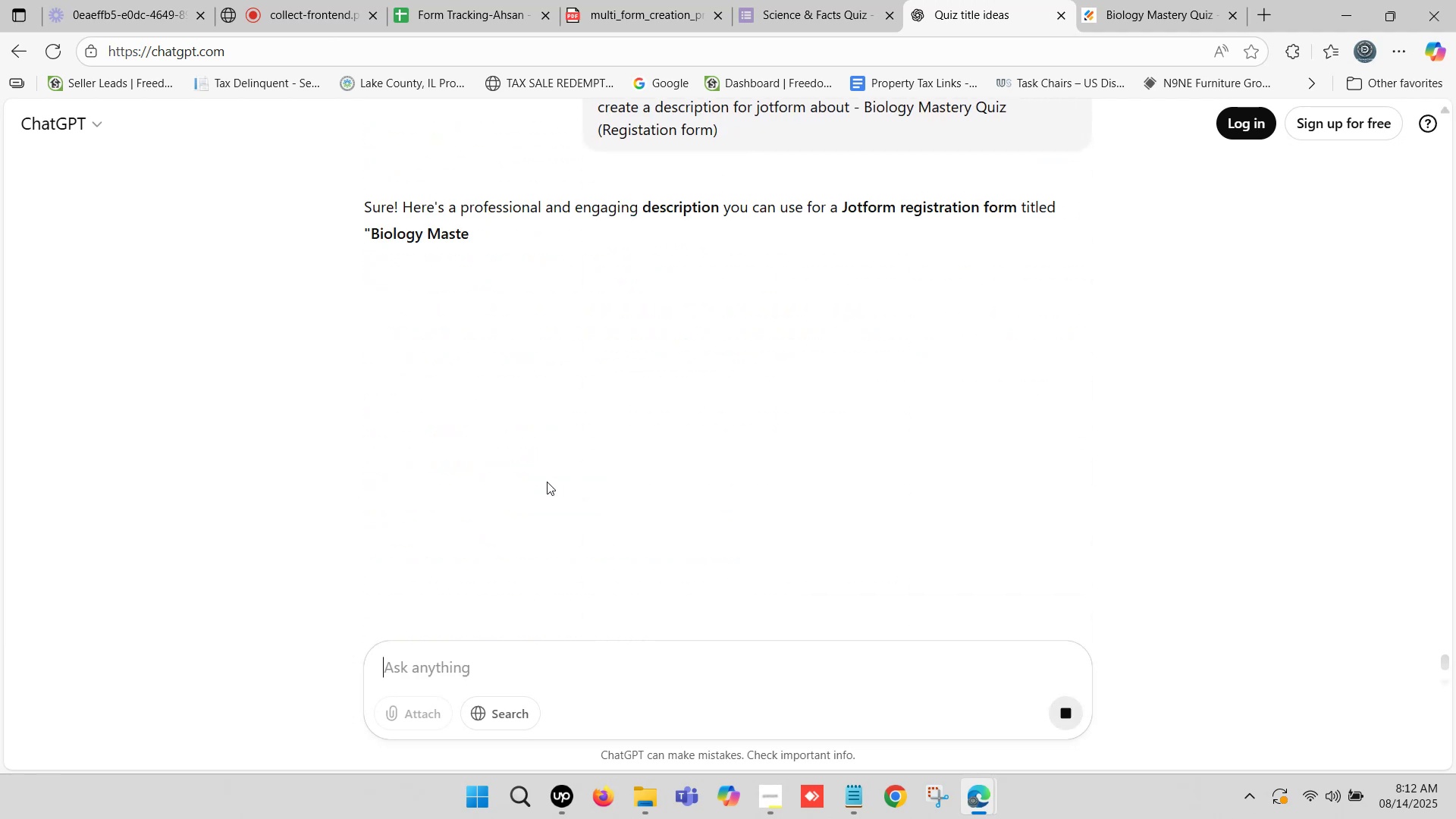 
wait(8.79)
 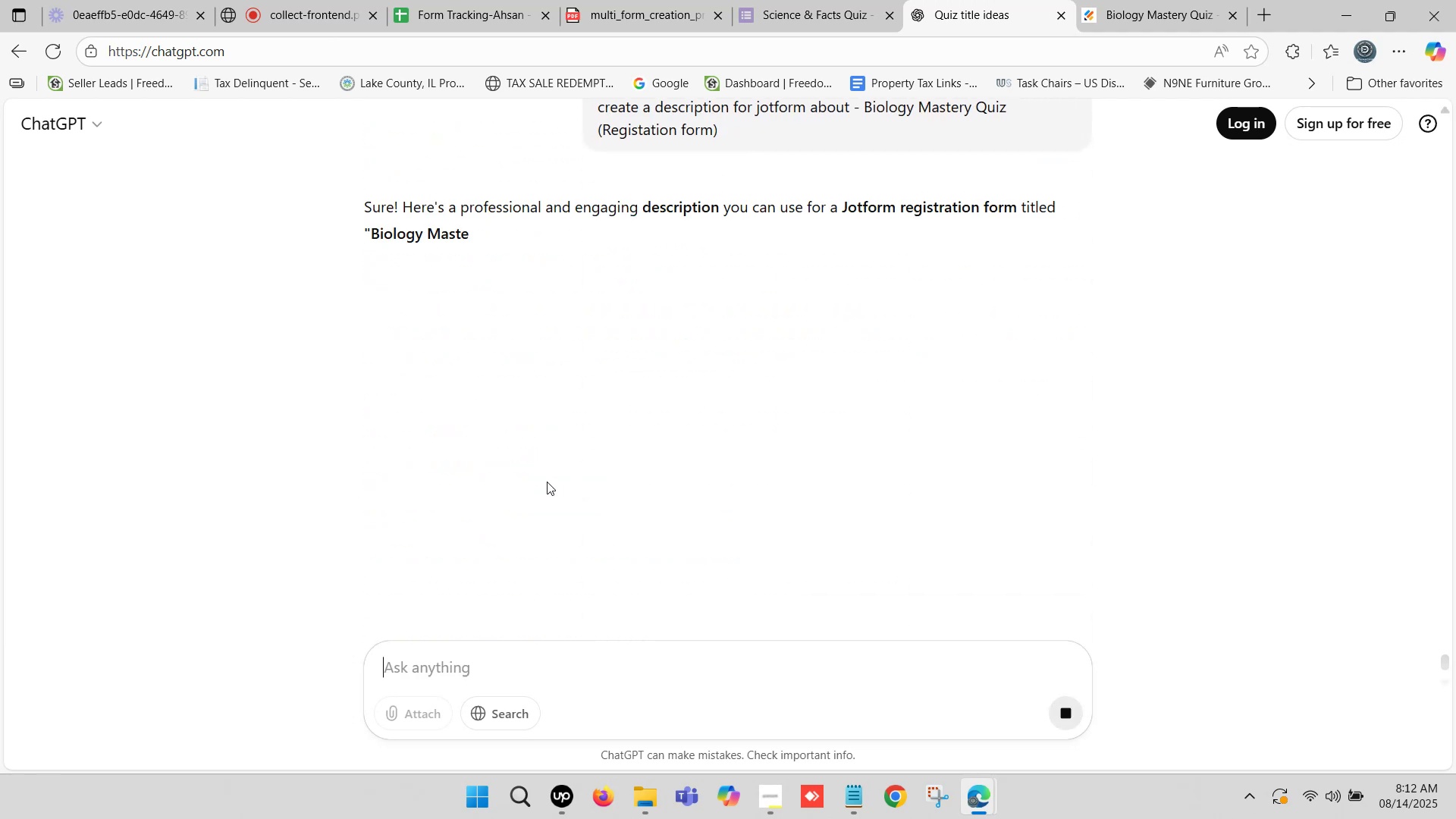 
scroll: coordinate [367, 315], scroll_direction: down, amount: 2.0
 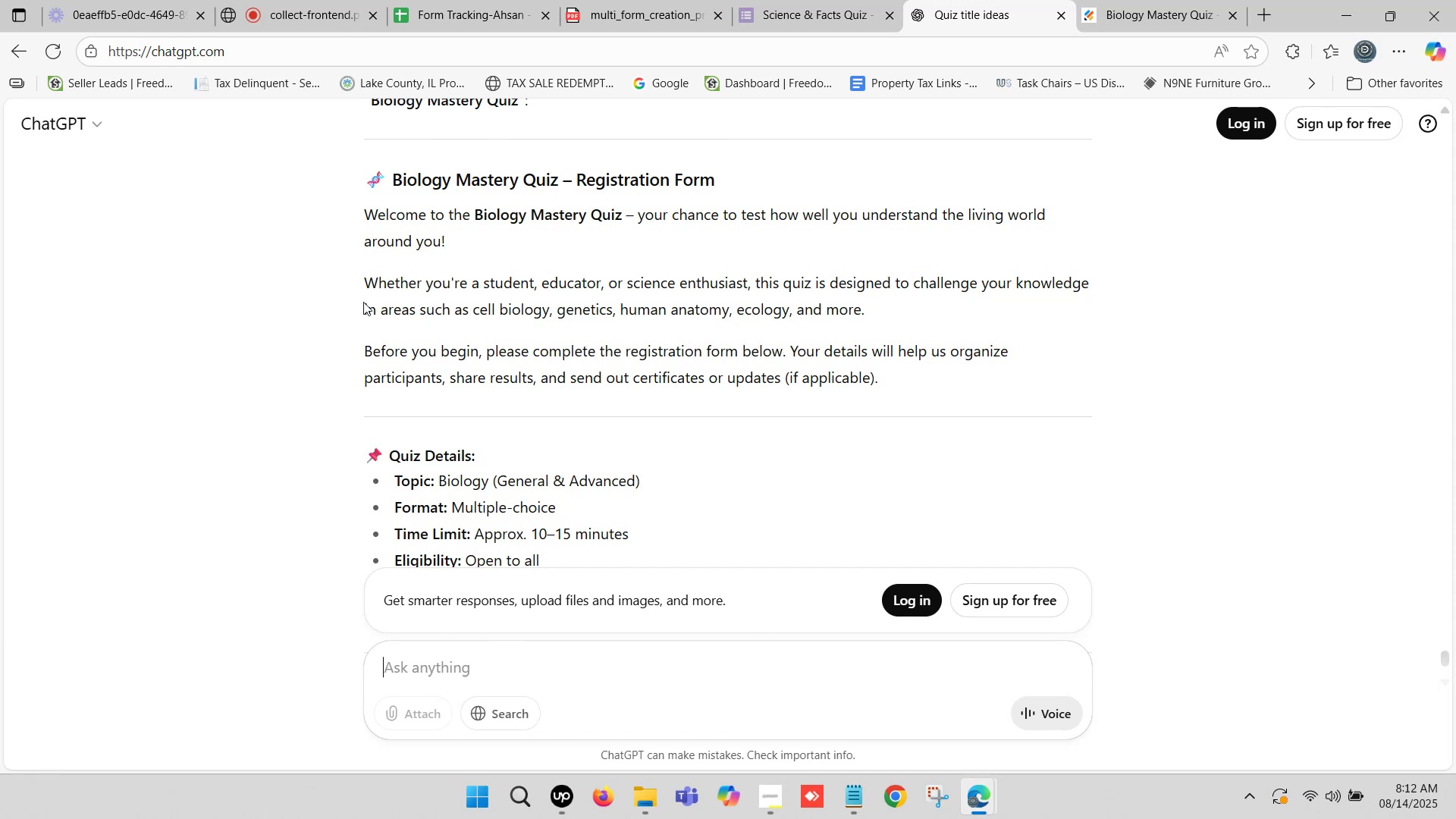 
wait(7.34)
 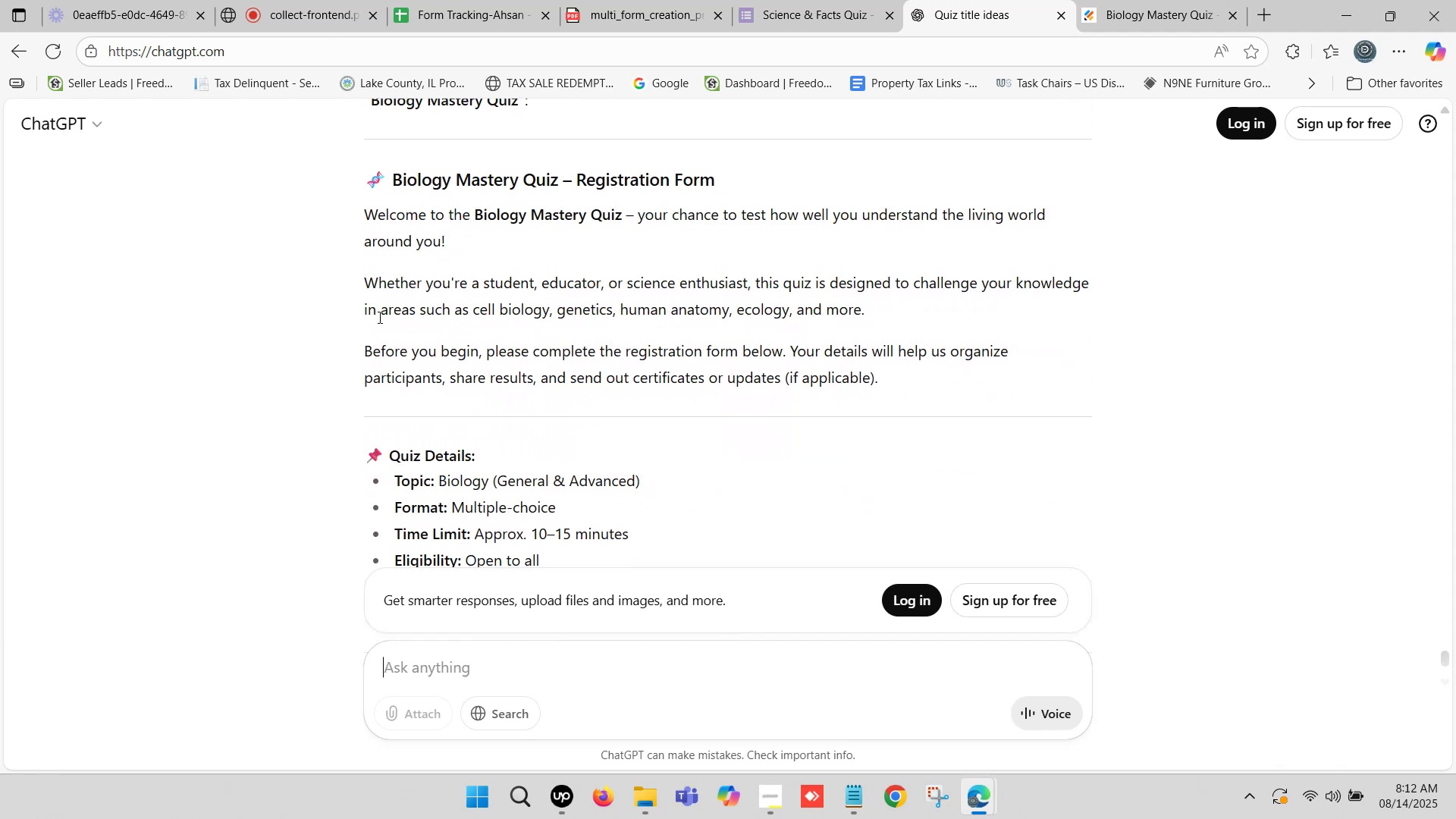 
scroll: coordinate [363, 302], scroll_direction: down, amount: 1.0
 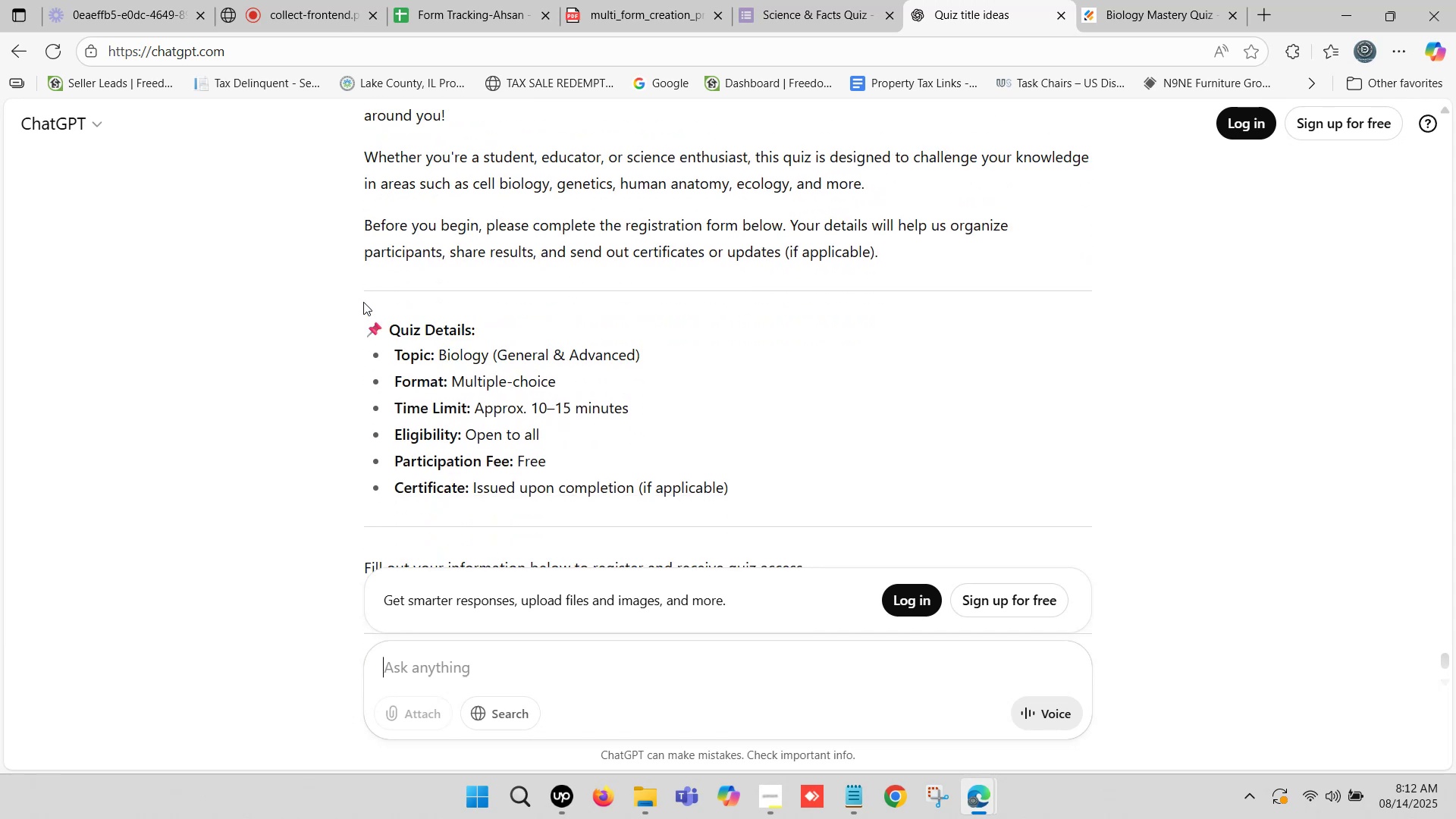 
scroll: coordinate [474, 299], scroll_direction: up, amount: 1.0
 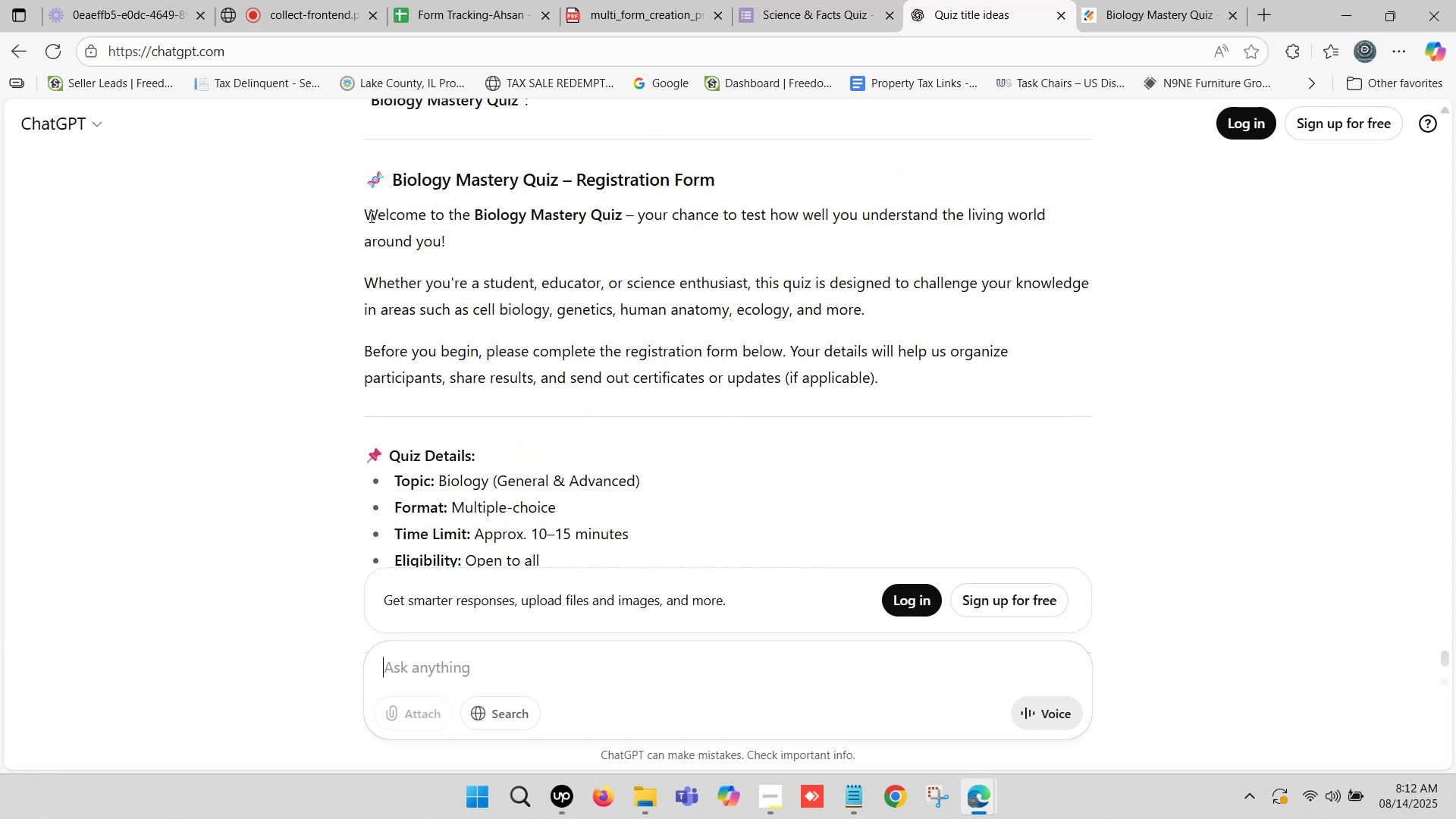 
left_click_drag(start_coordinate=[367, 213], to_coordinate=[879, 381])
 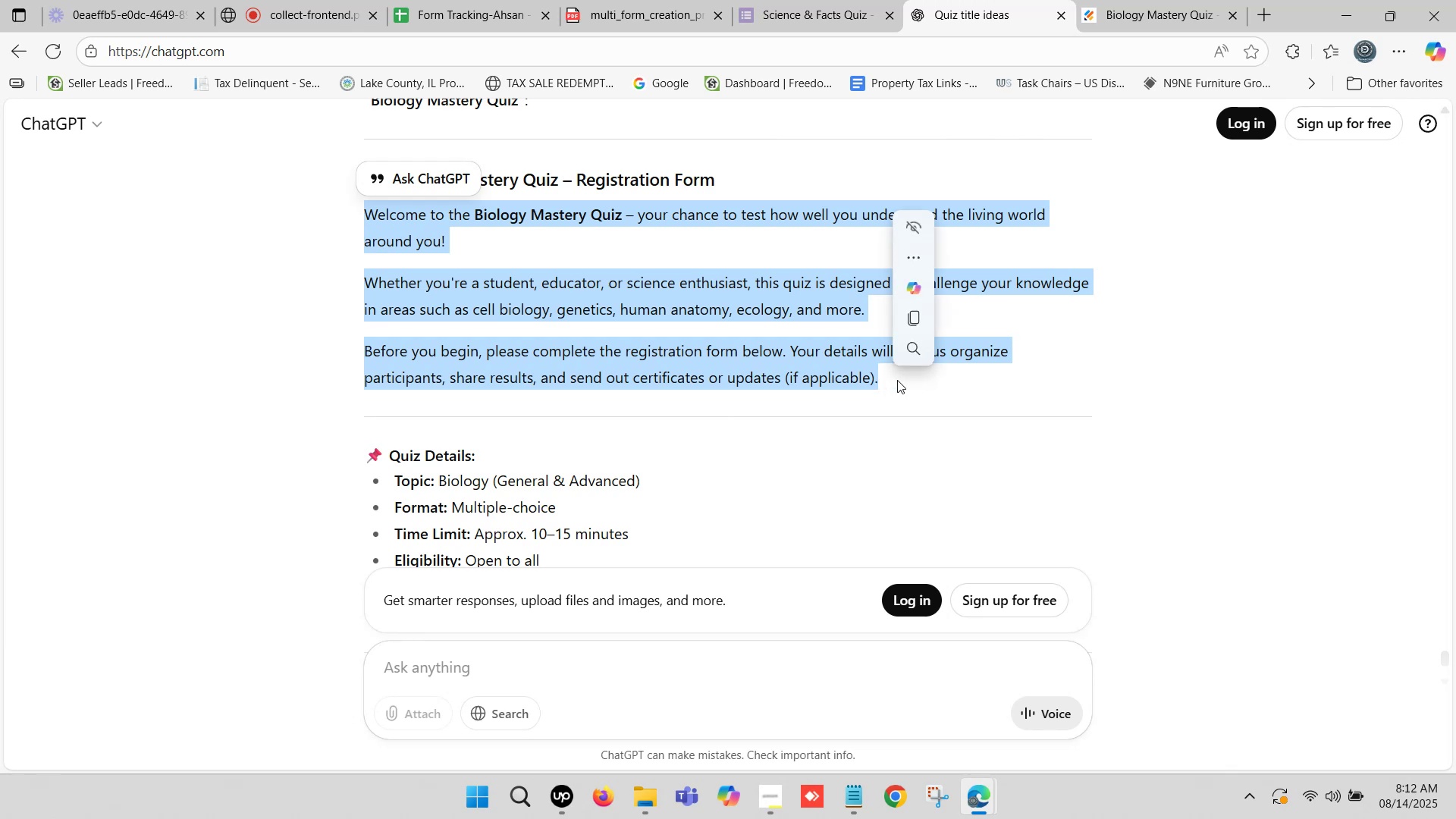 
key(Control+C)
 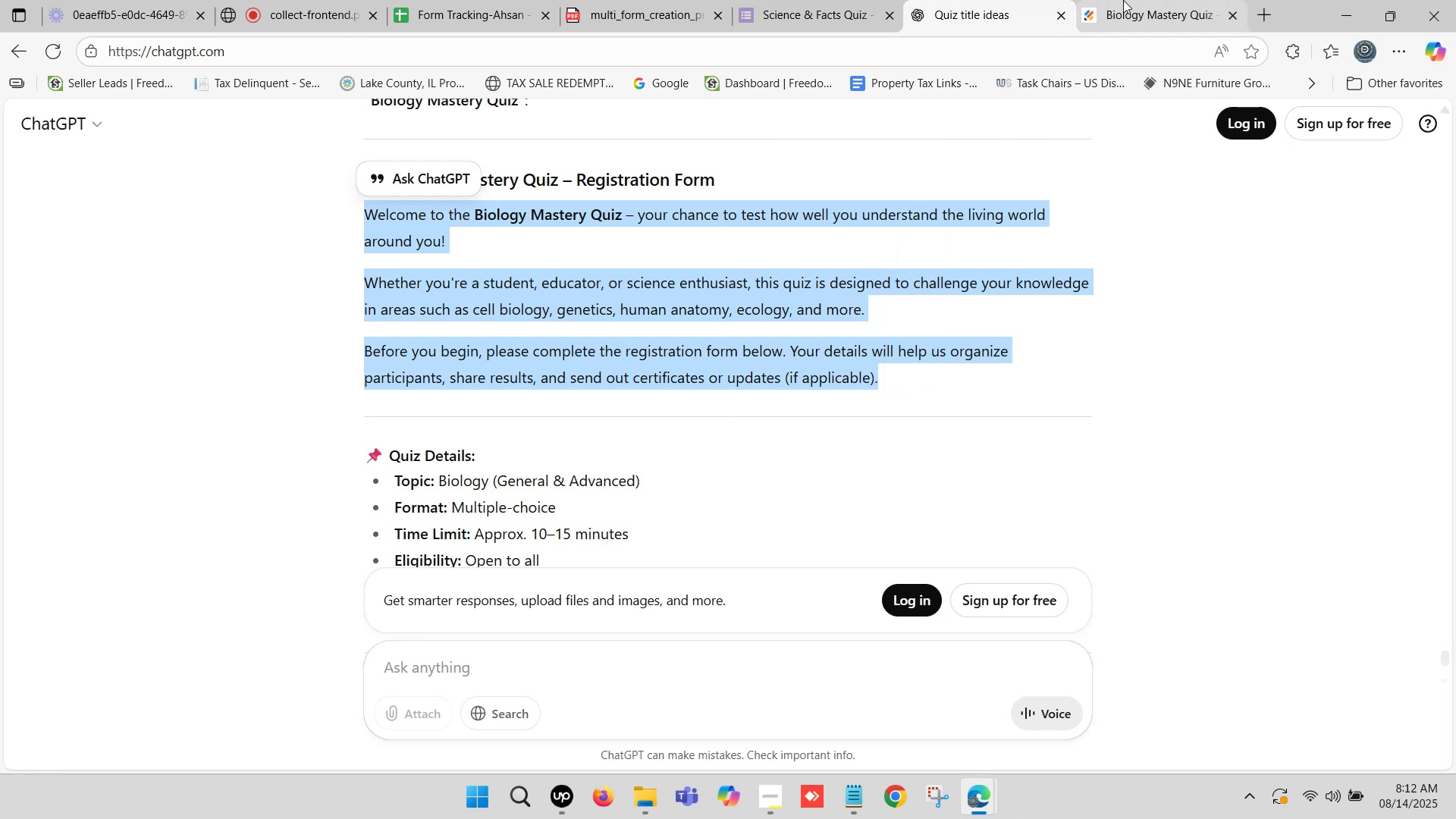 
left_click([1125, 0])
 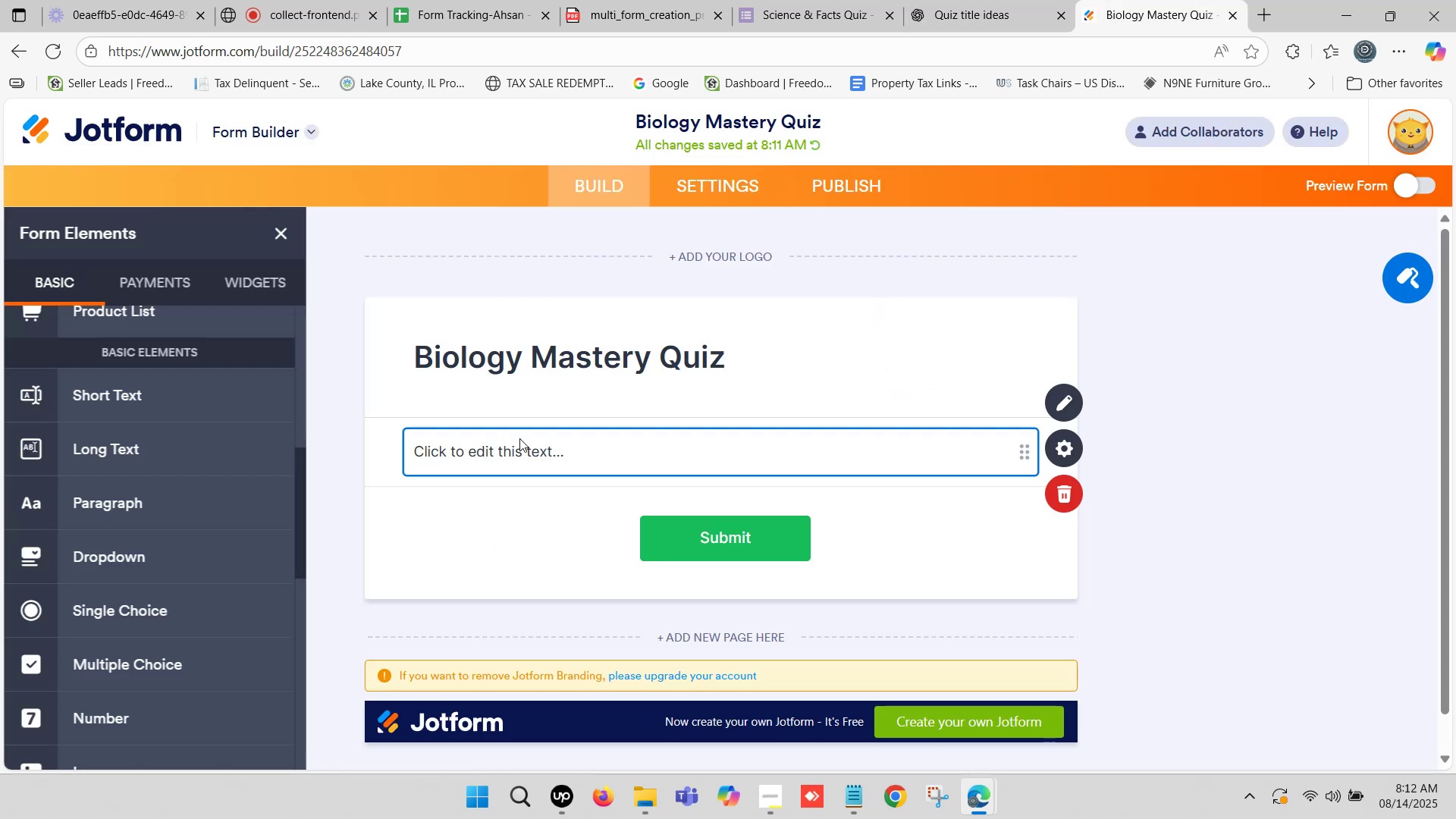 
scroll: coordinate [516, 464], scroll_direction: down, amount: 1.0
 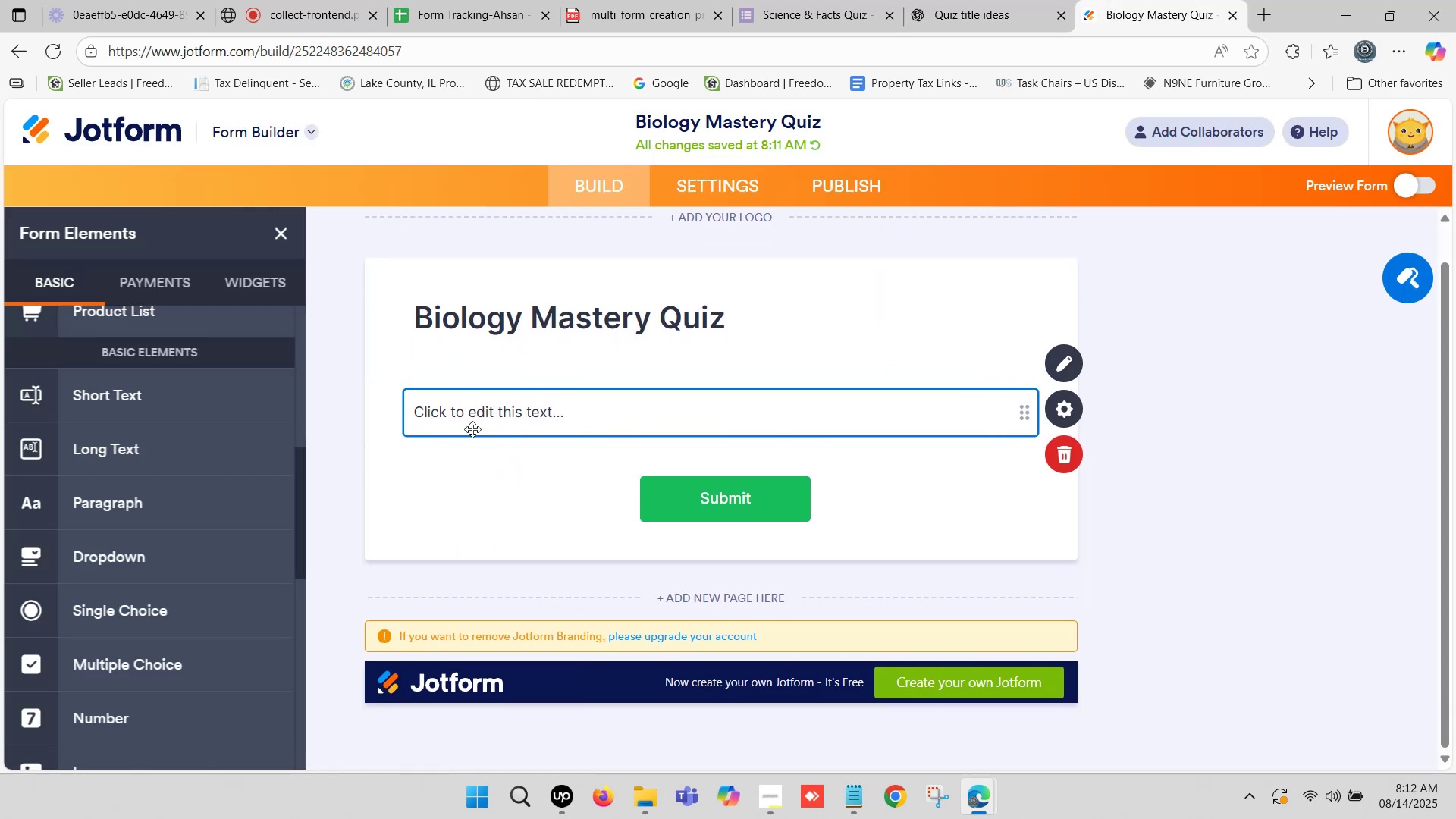 
left_click([474, 417])
 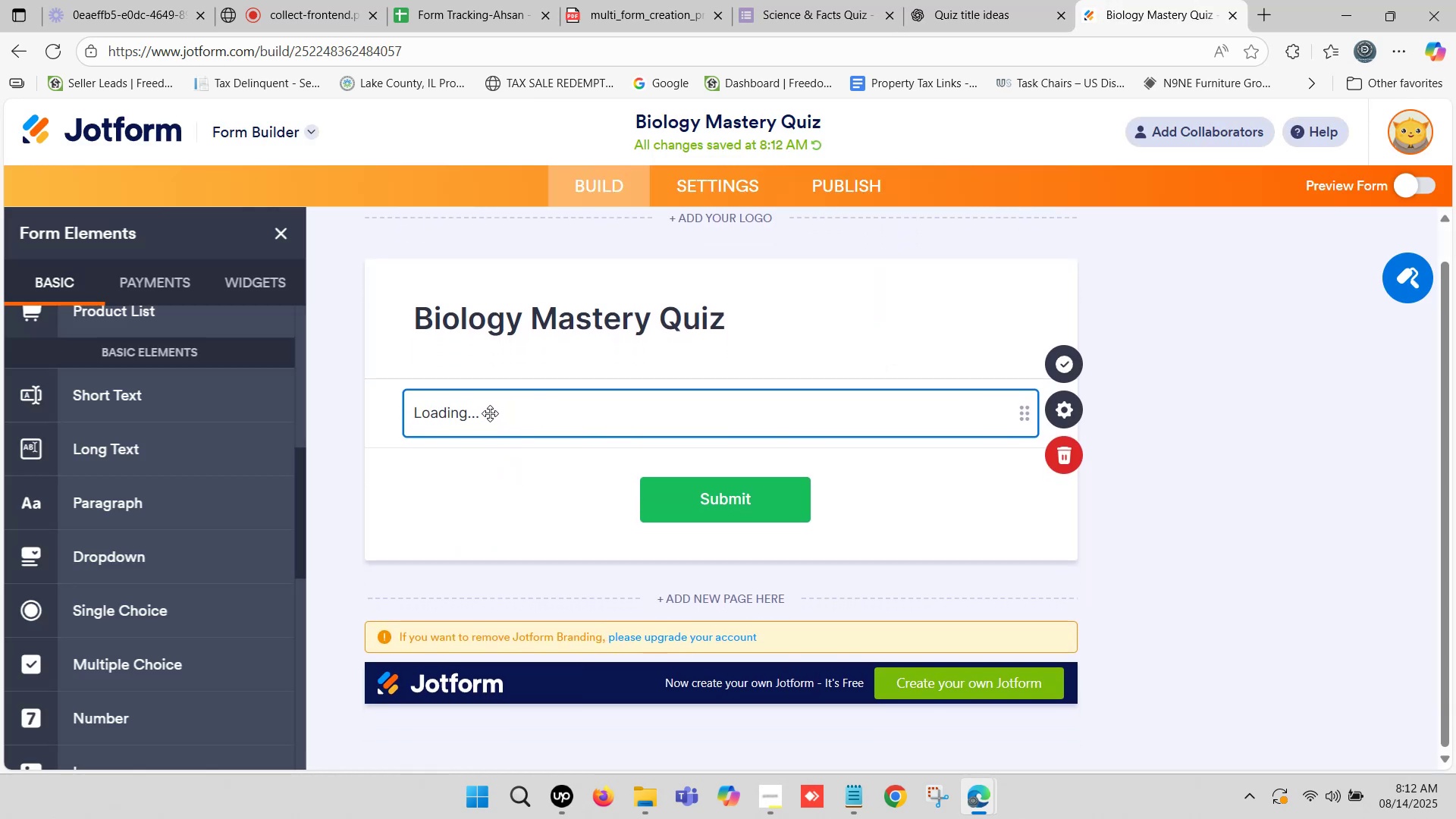 
left_click([490, 413])
 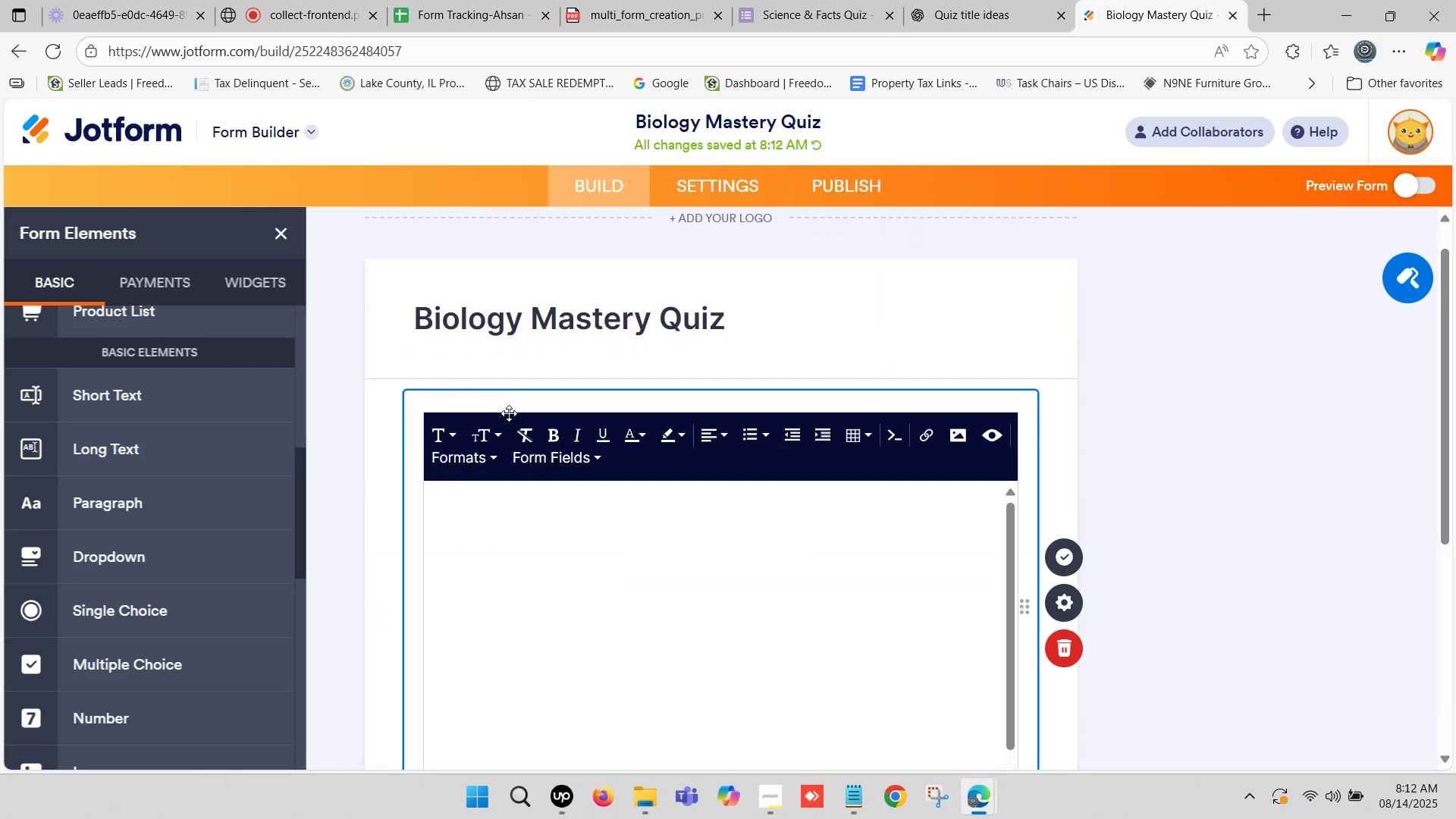 
scroll: coordinate [616, 500], scroll_direction: down, amount: 1.0
 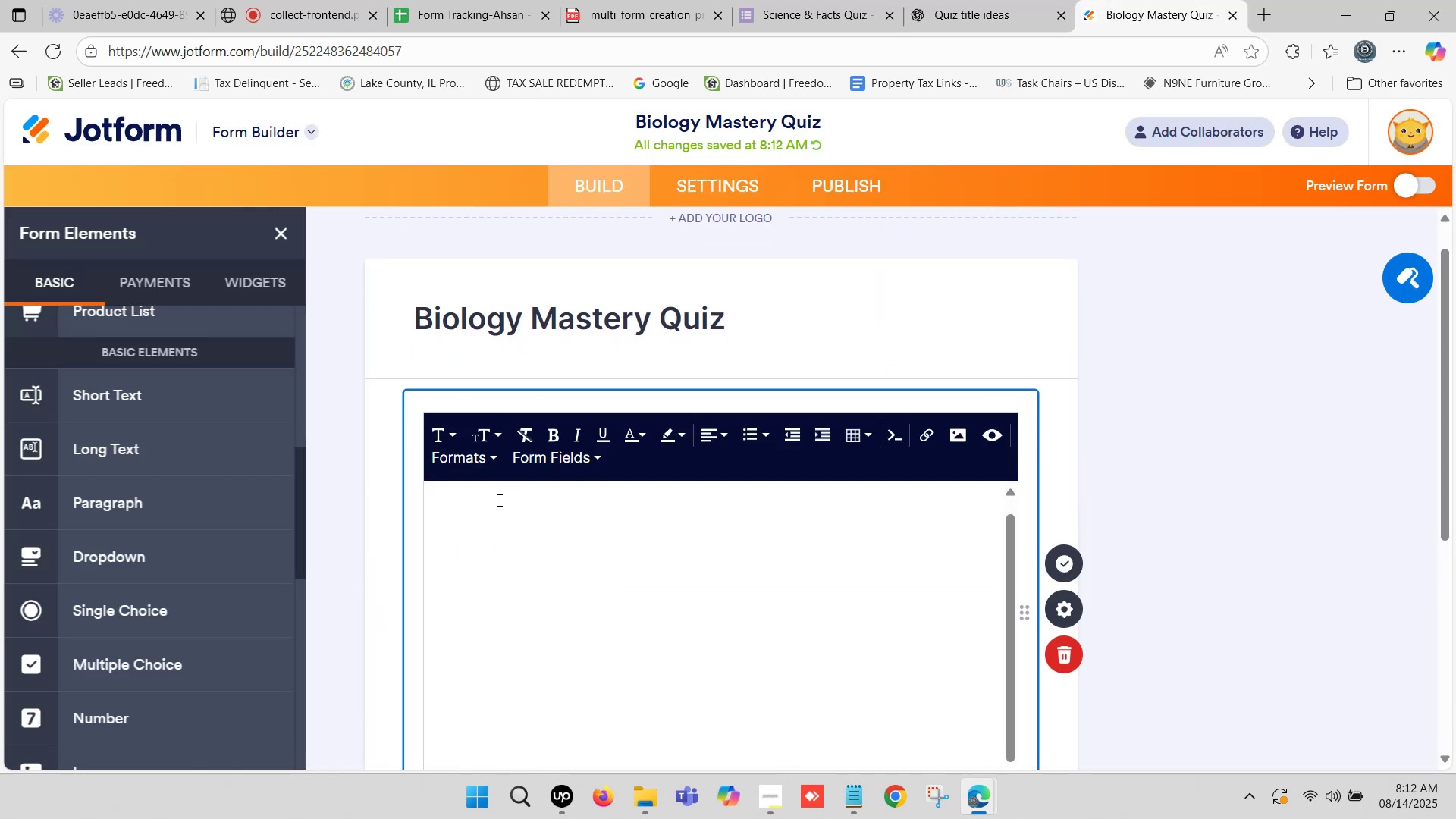 
left_click([494, 499])
 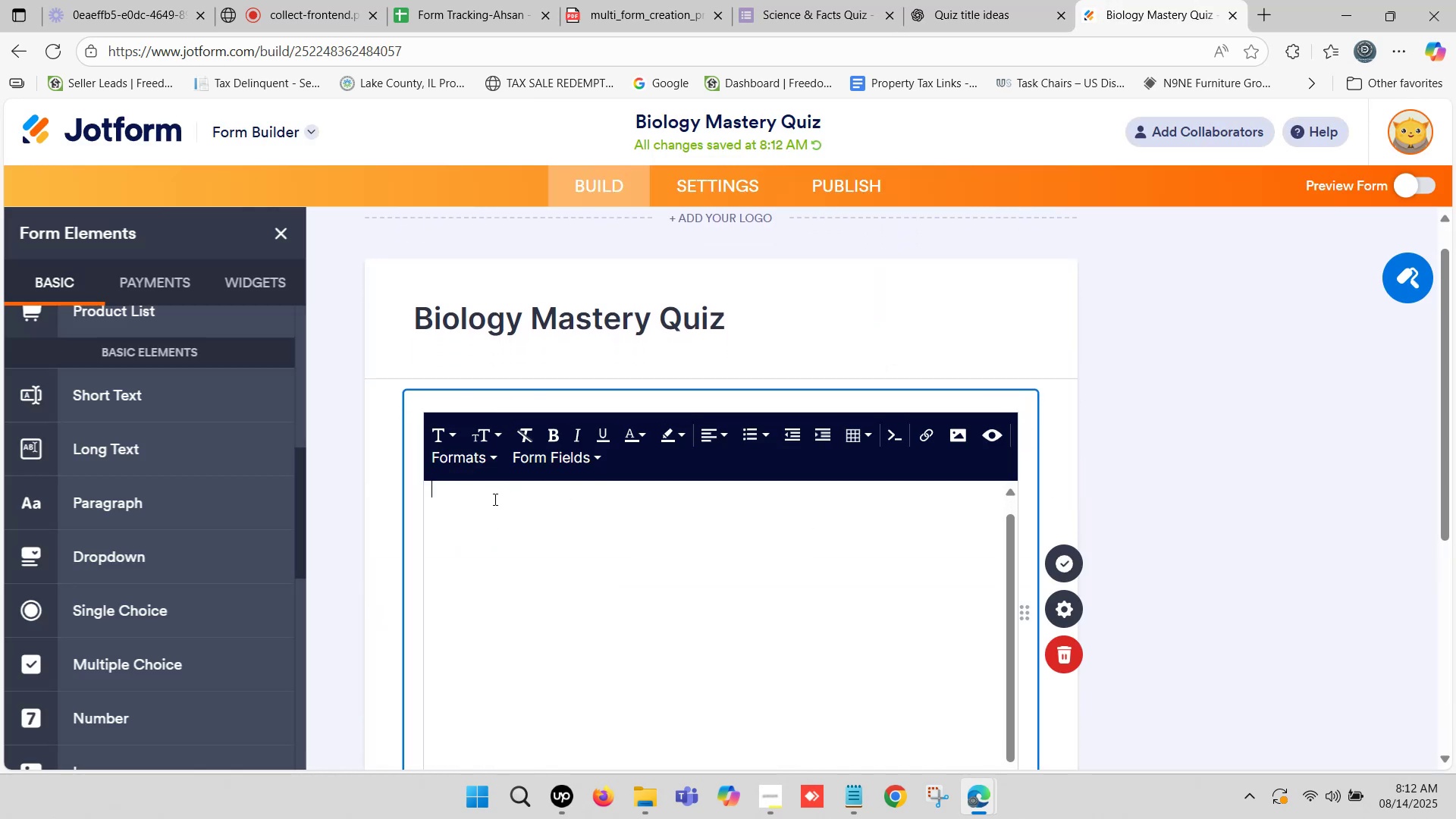 
key(Control+V)
 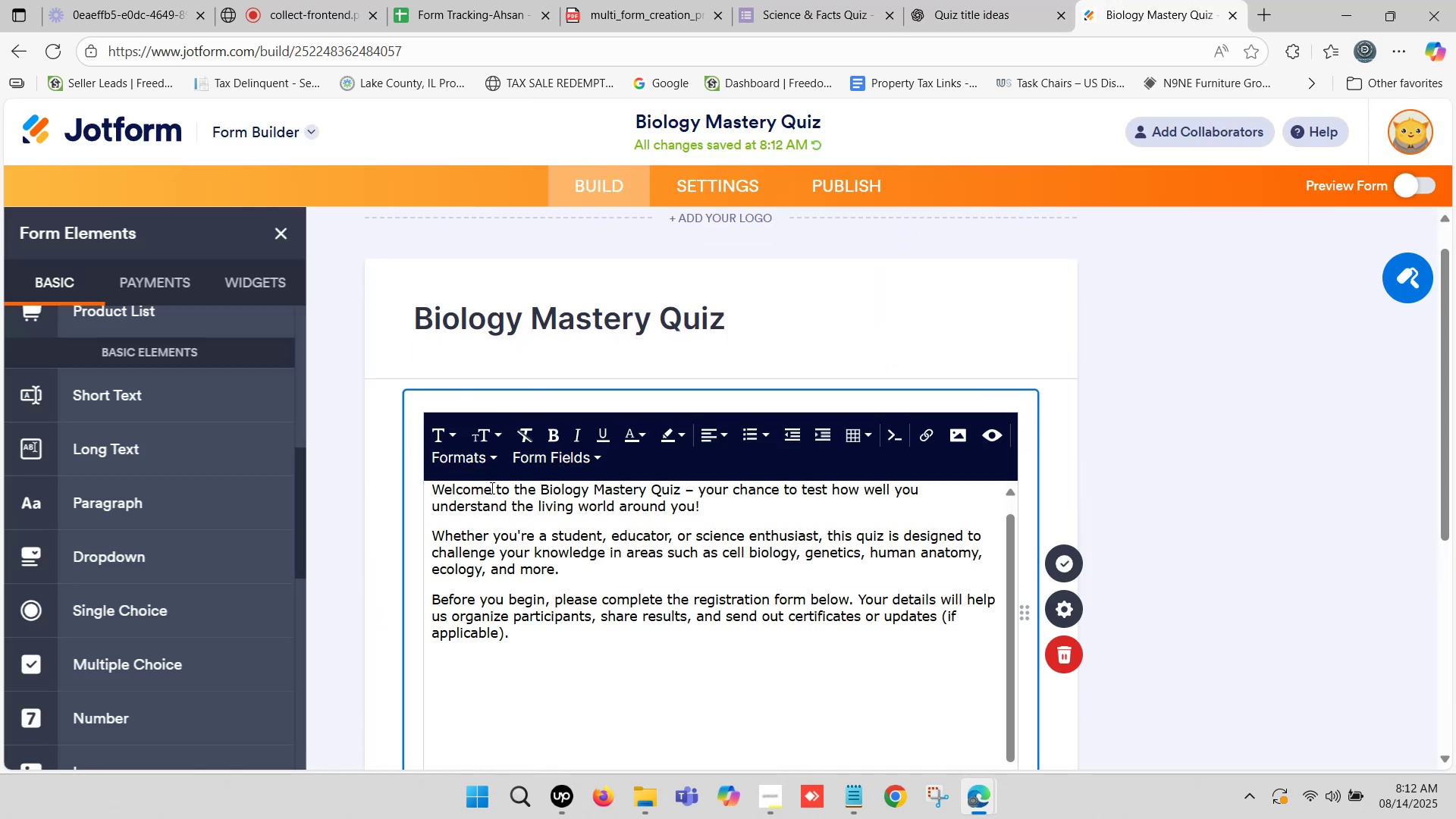 
scroll: coordinate [648, 488], scroll_direction: up, amount: 2.0
 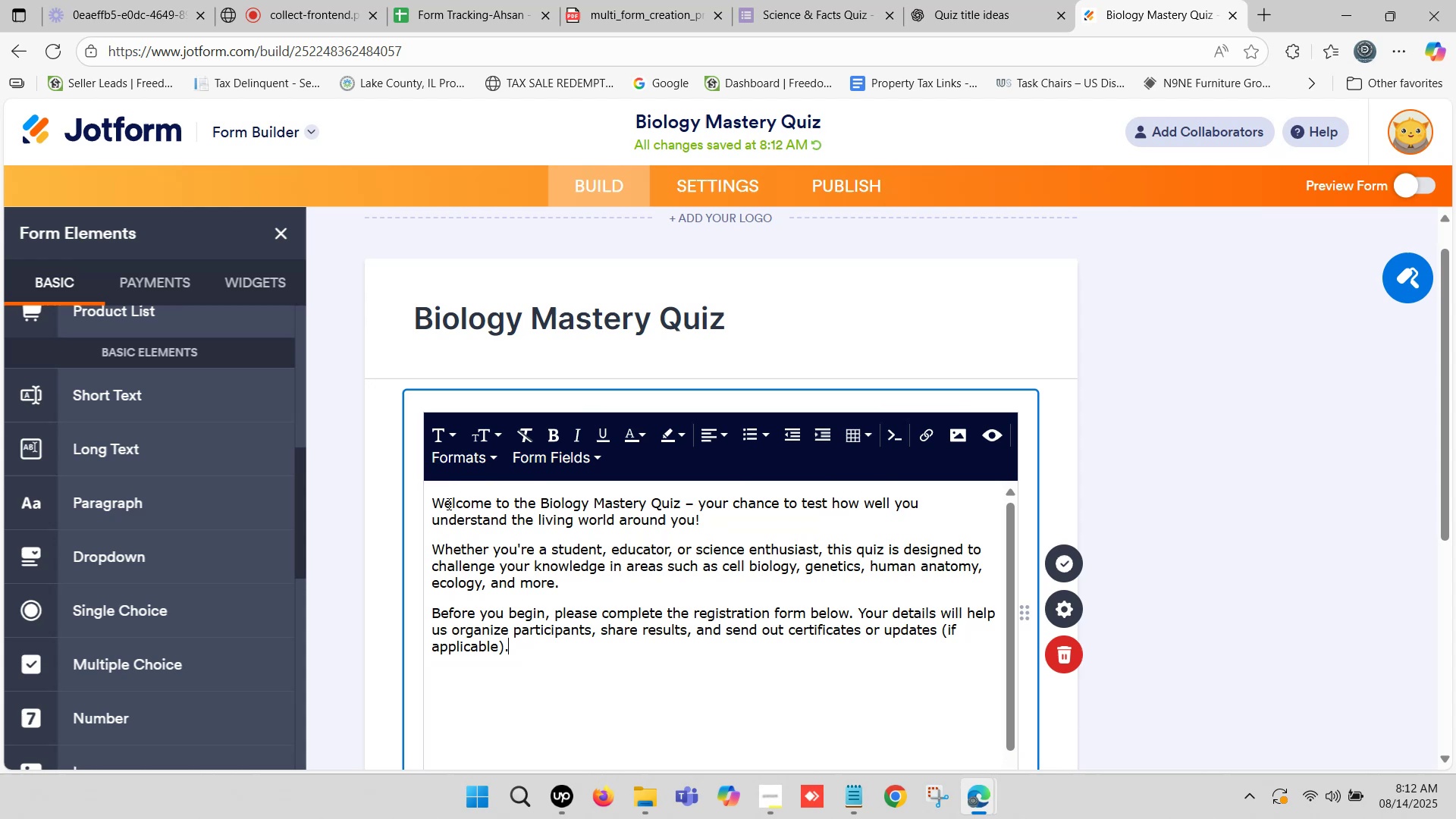 
left_click([428, 497])
 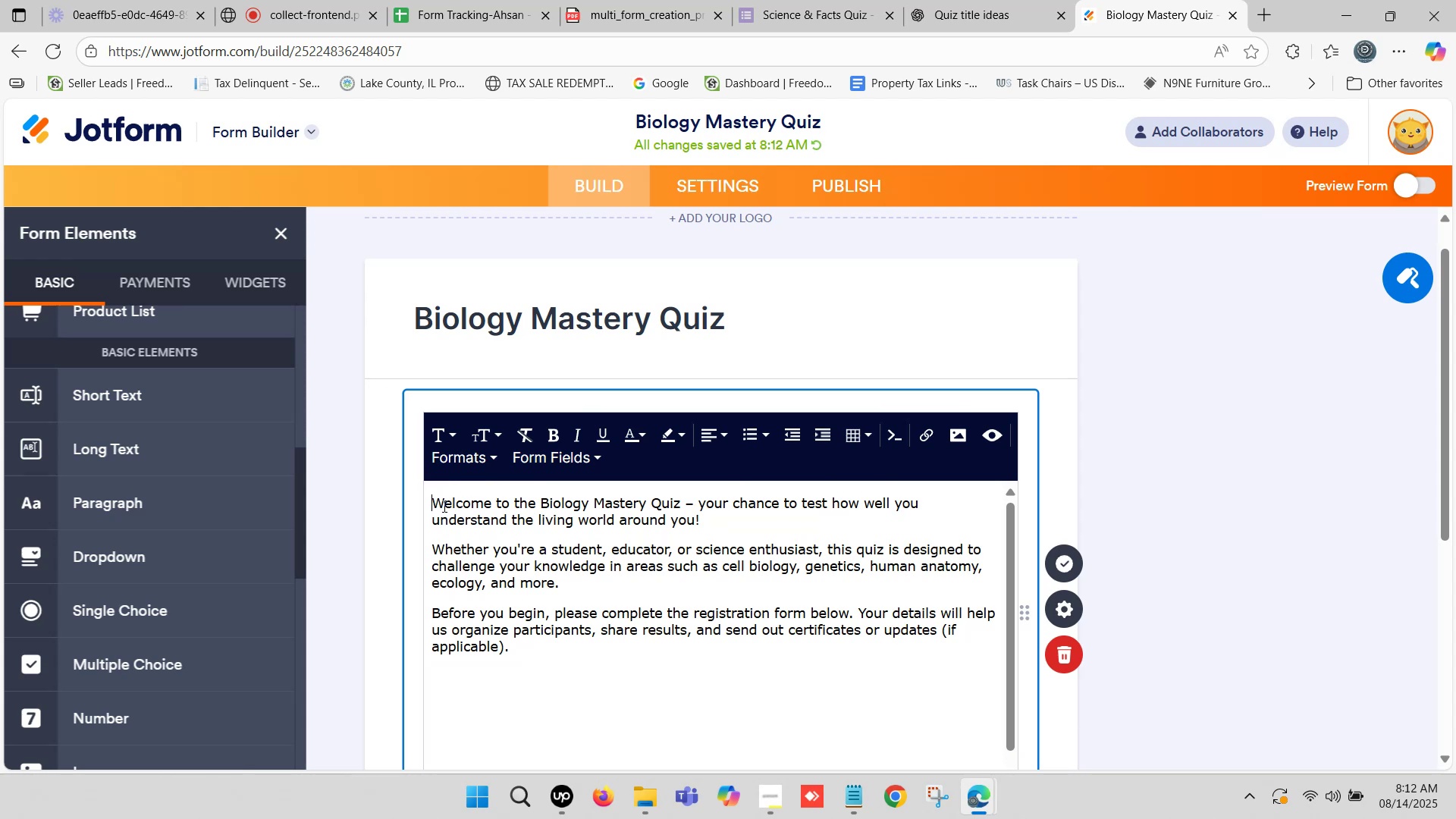 
key(Backspace)
 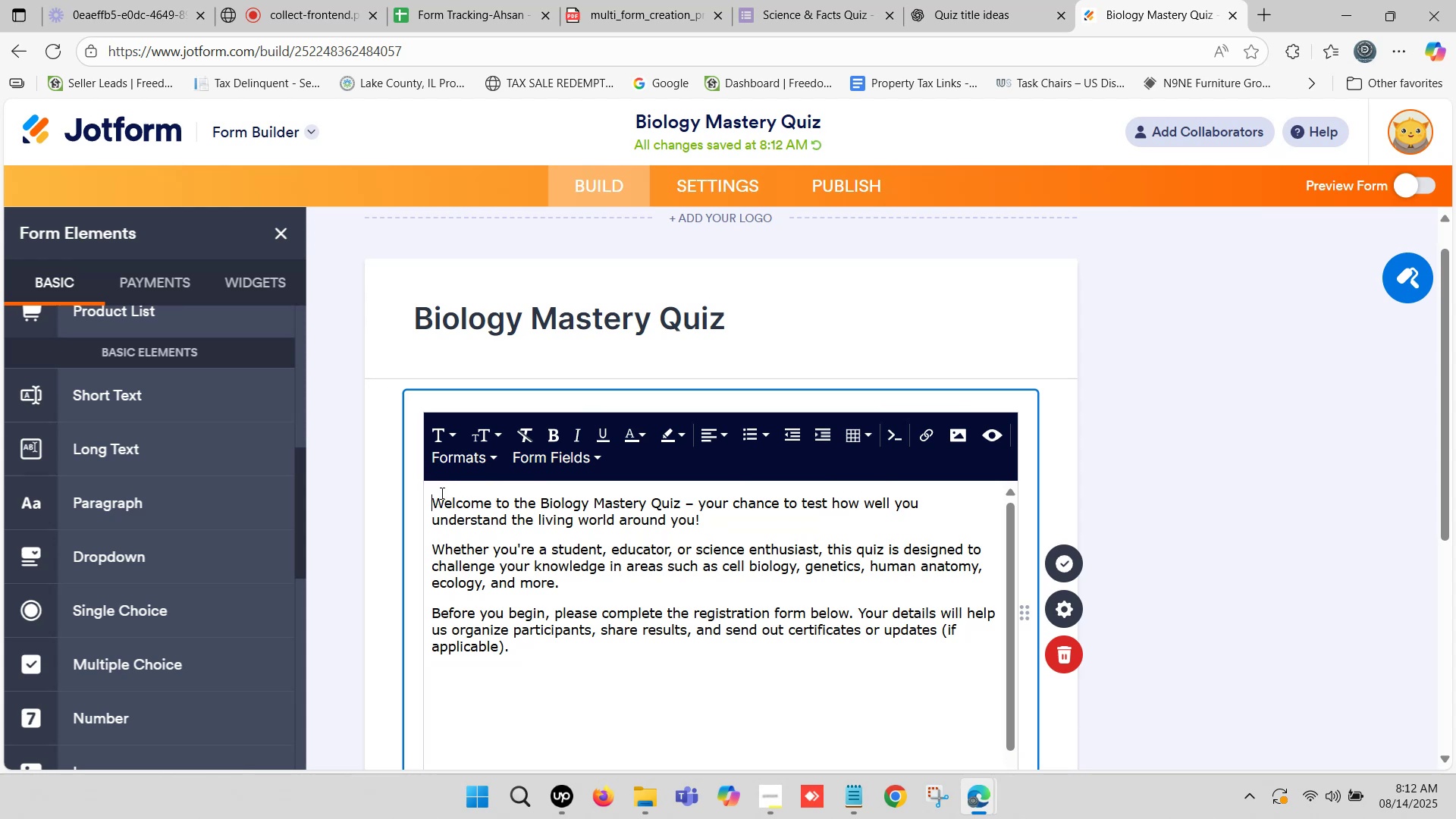 
key(Backspace)
 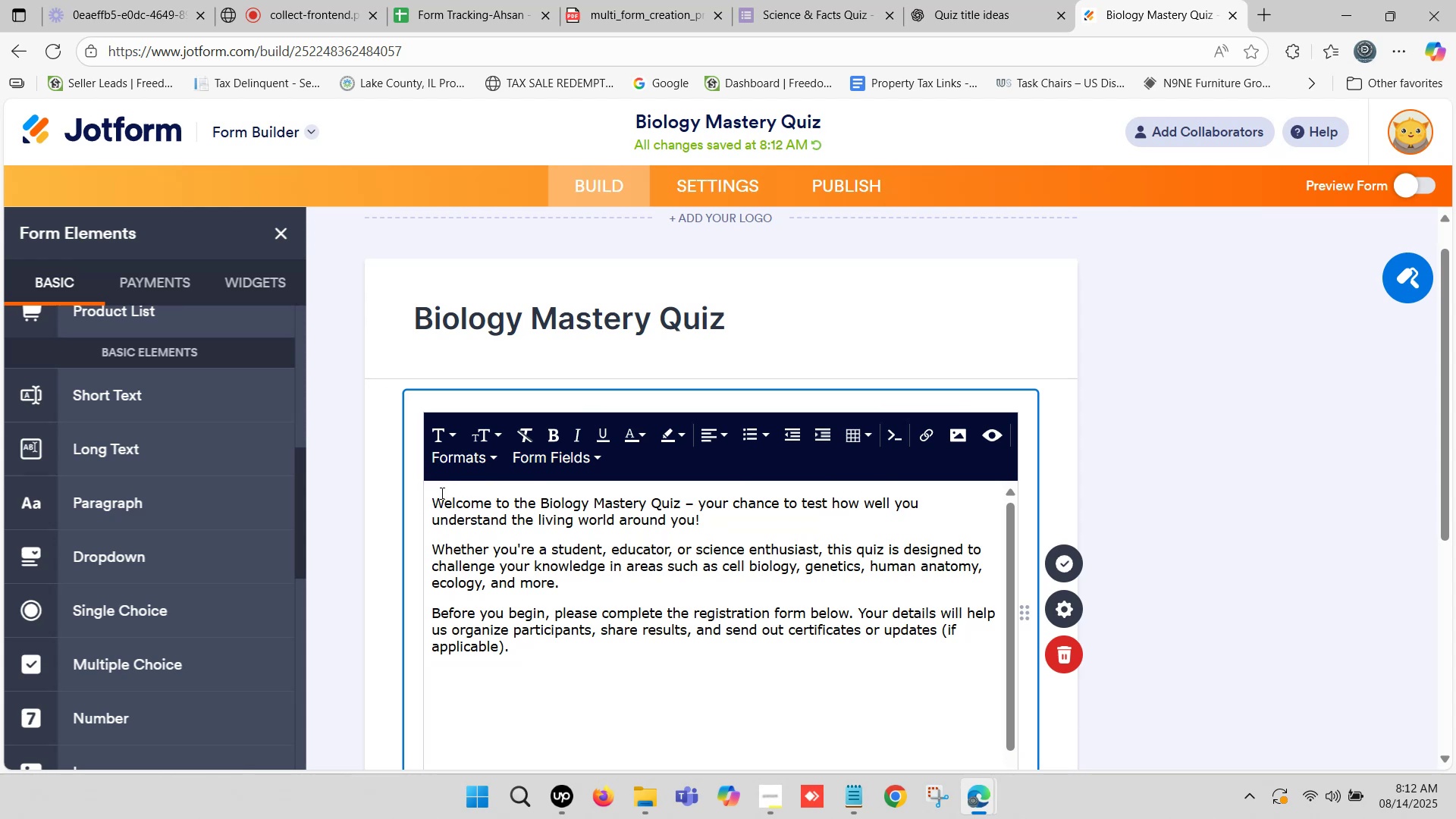 
scroll: coordinate [438, 550], scroll_direction: down, amount: 1.0
 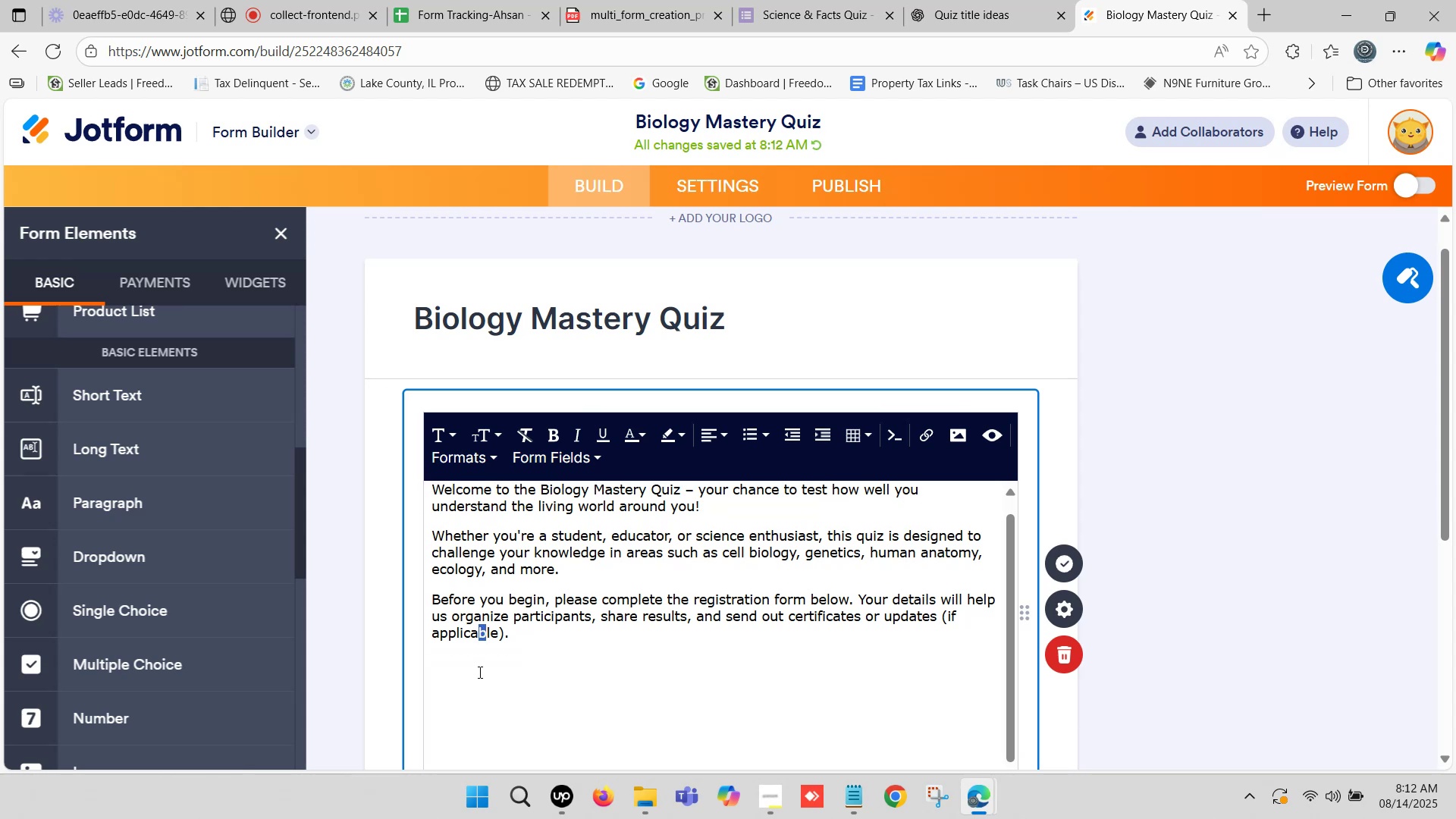 
left_click([509, 639])
 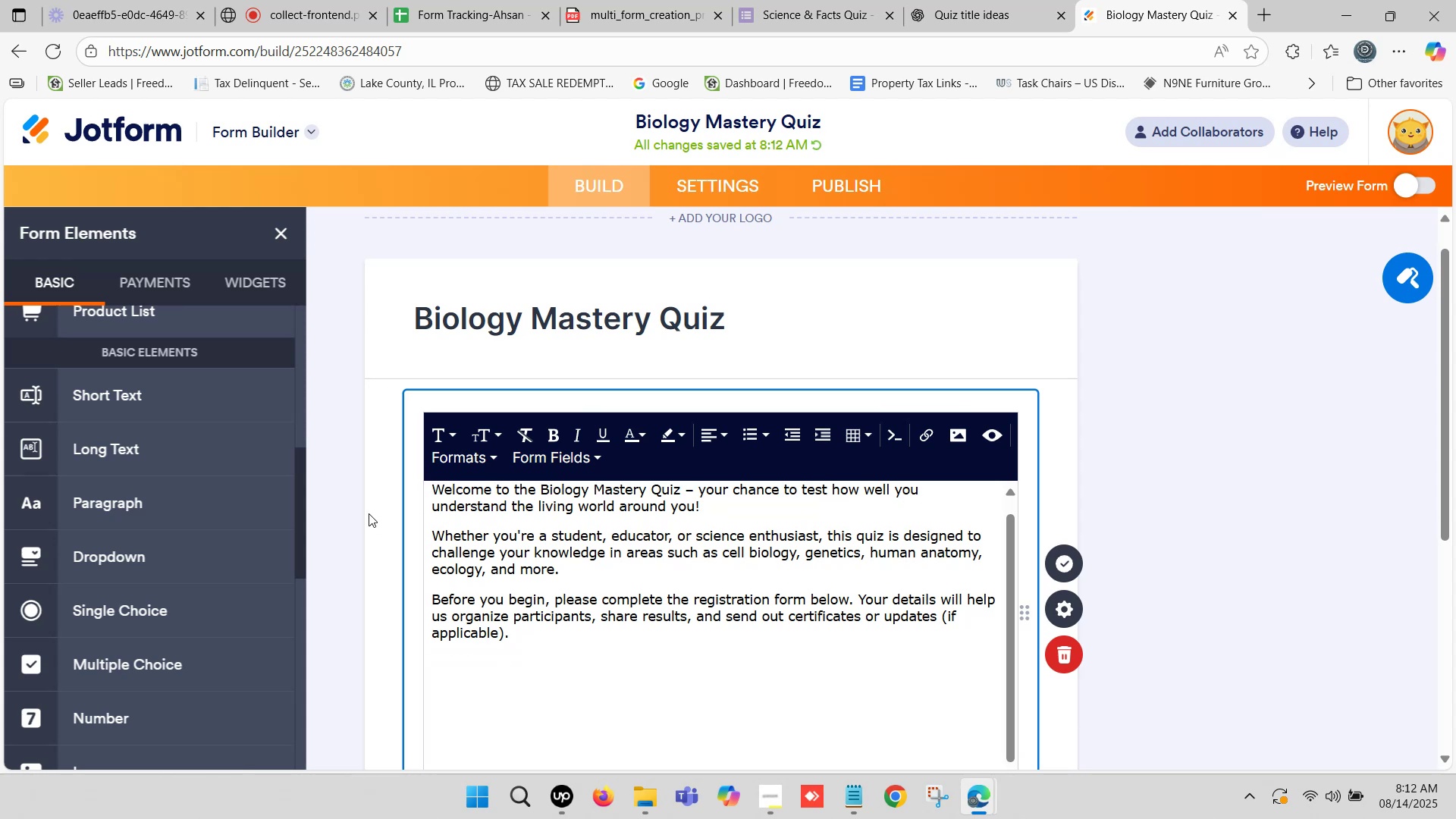 
left_click([360, 495])
 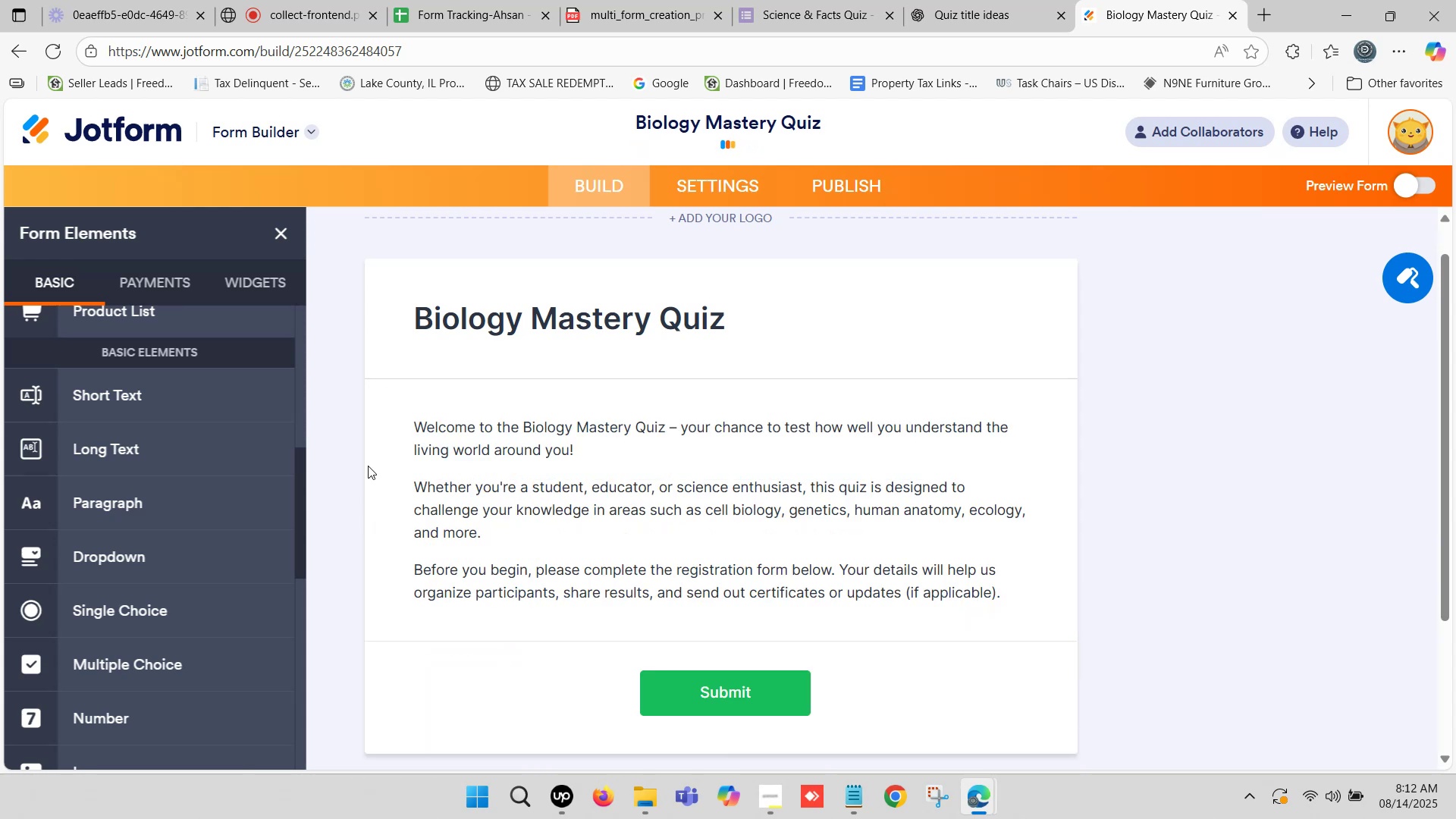 
scroll: coordinate [497, 373], scroll_direction: down, amount: 1.0
 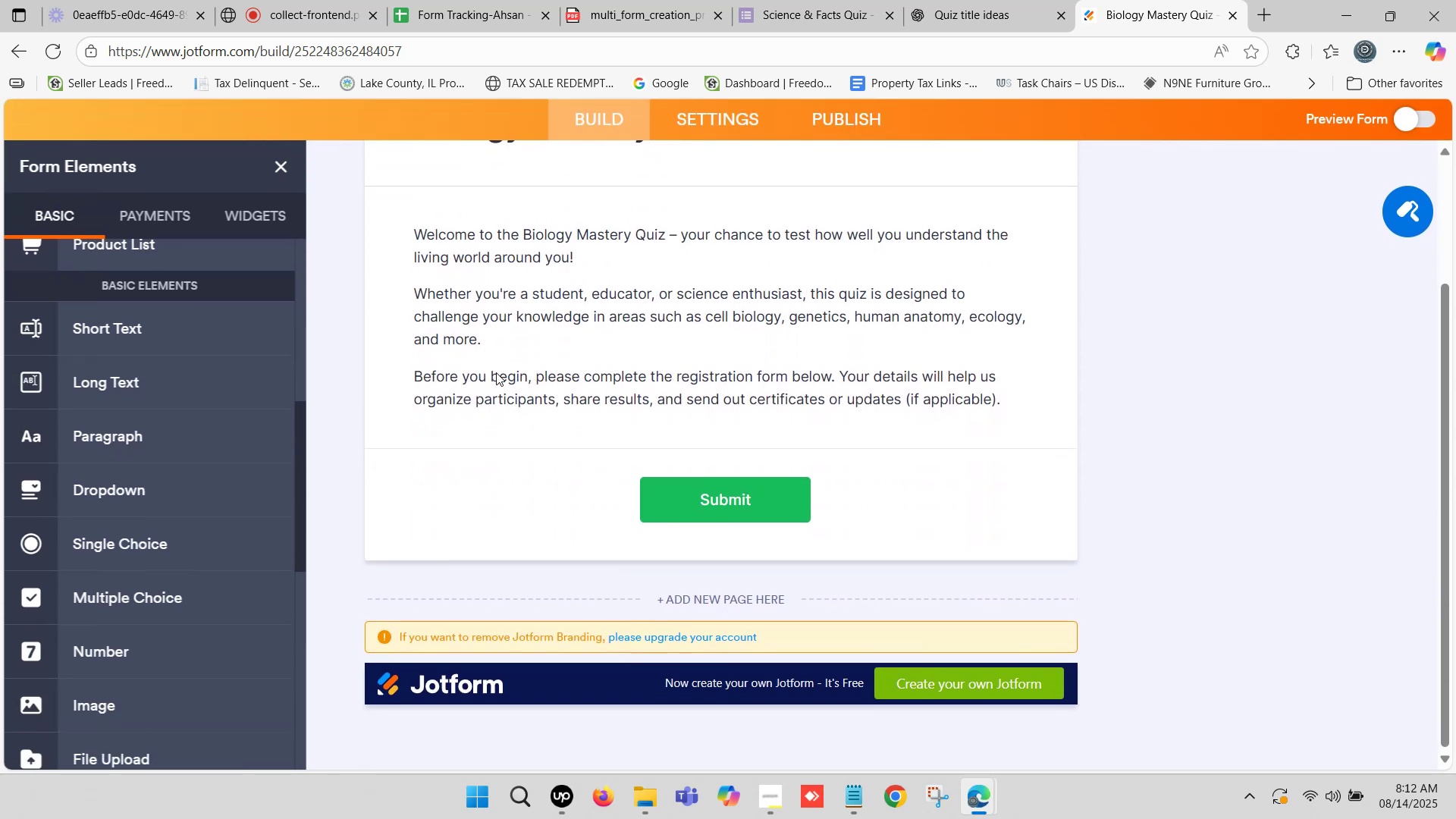 
scroll: coordinate [496, 372], scroll_direction: up, amount: 1.0
 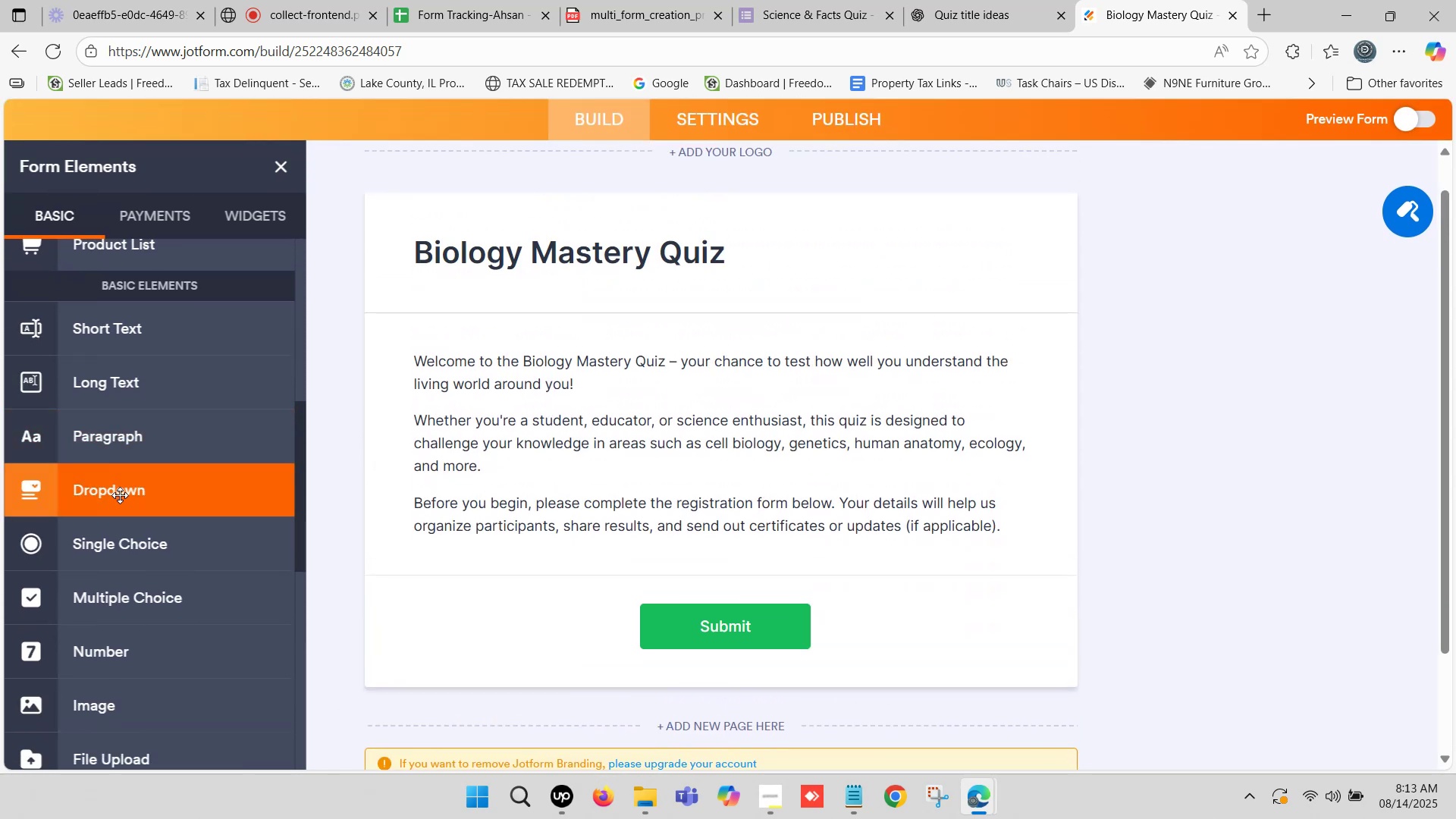 
left_click_drag(start_coordinate=[110, 441], to_coordinate=[560, 576])
 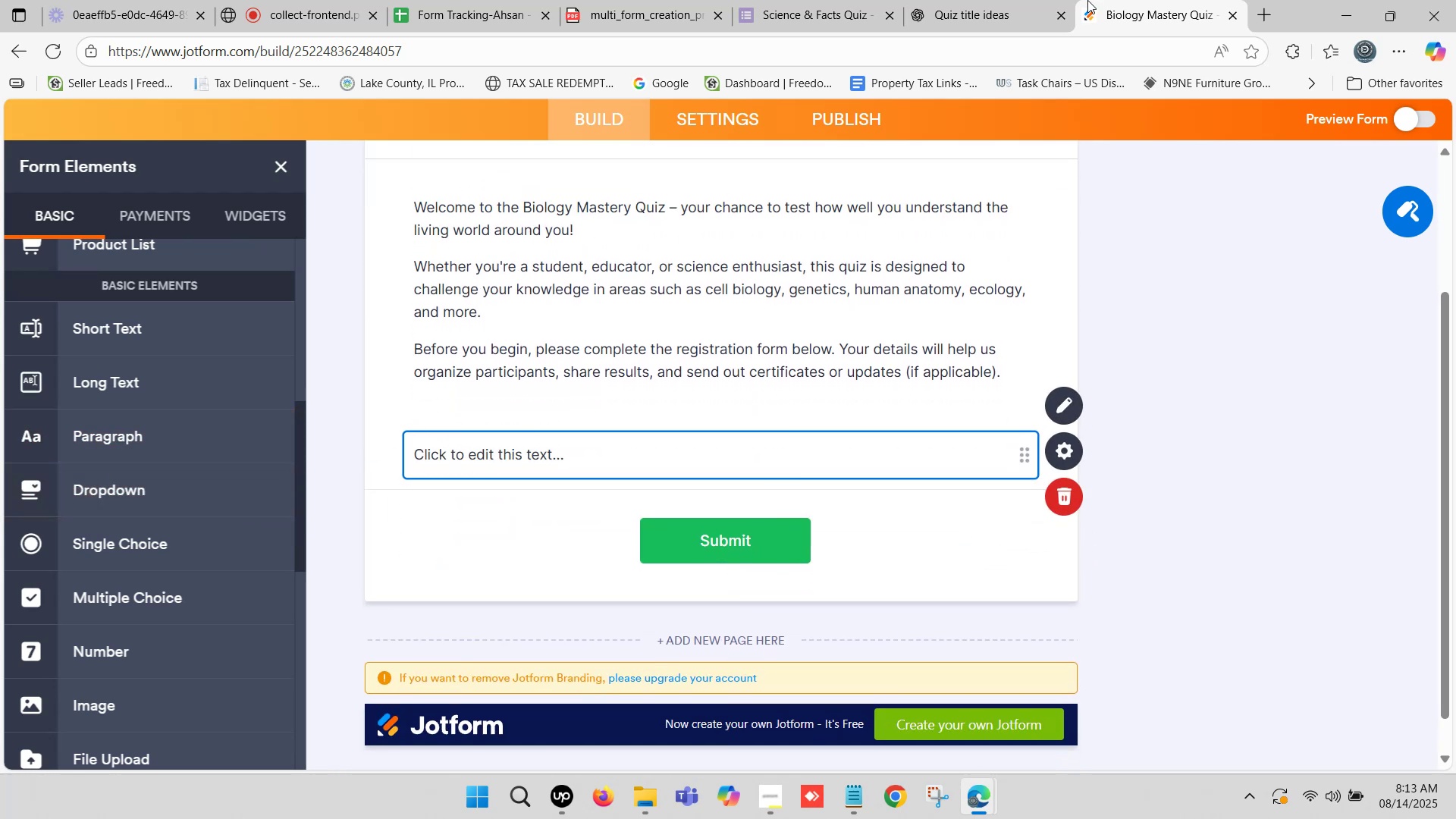 
left_click([956, 0])
 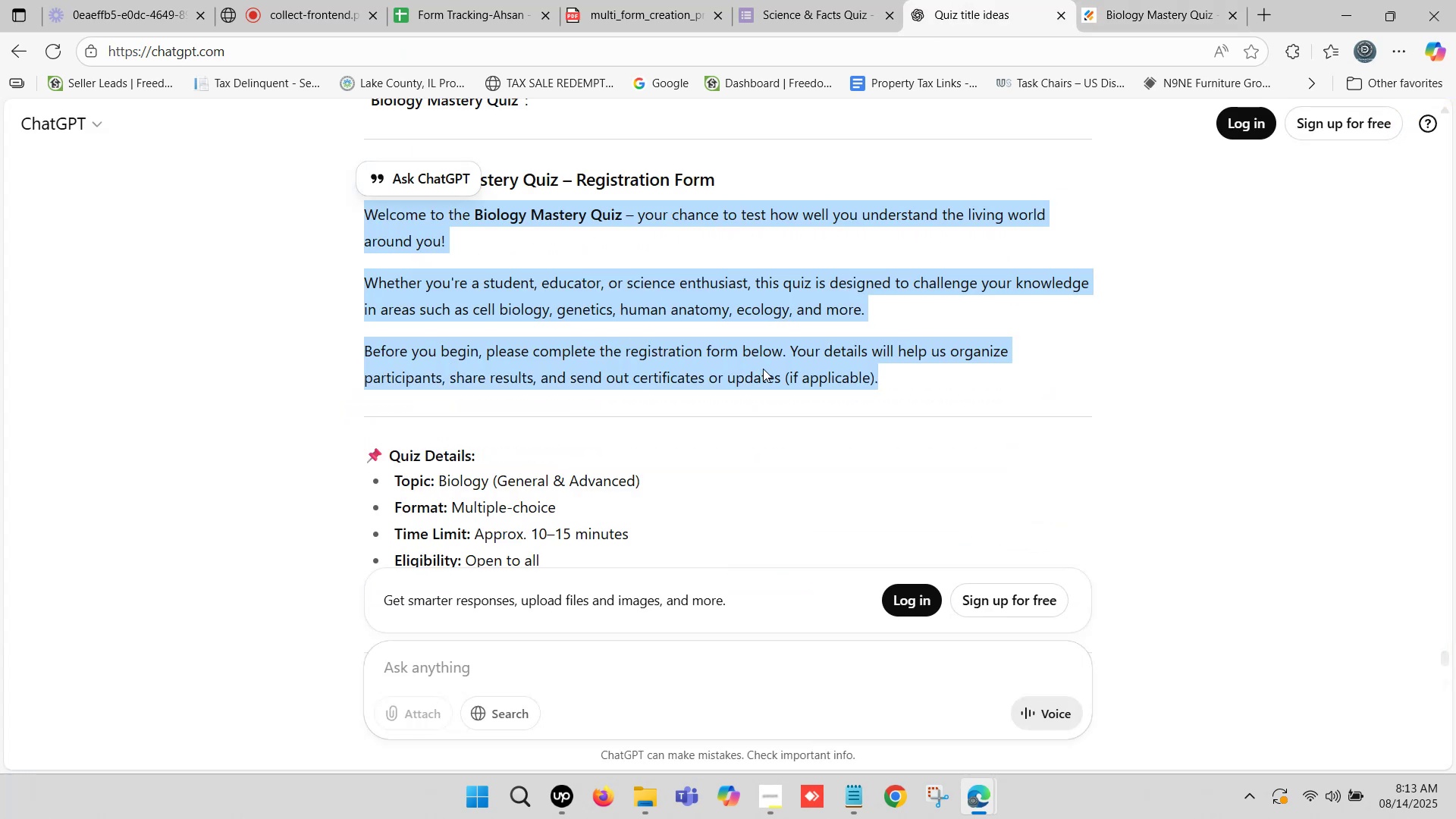 
scroll: coordinate [574, 523], scroll_direction: down, amount: 1.0
 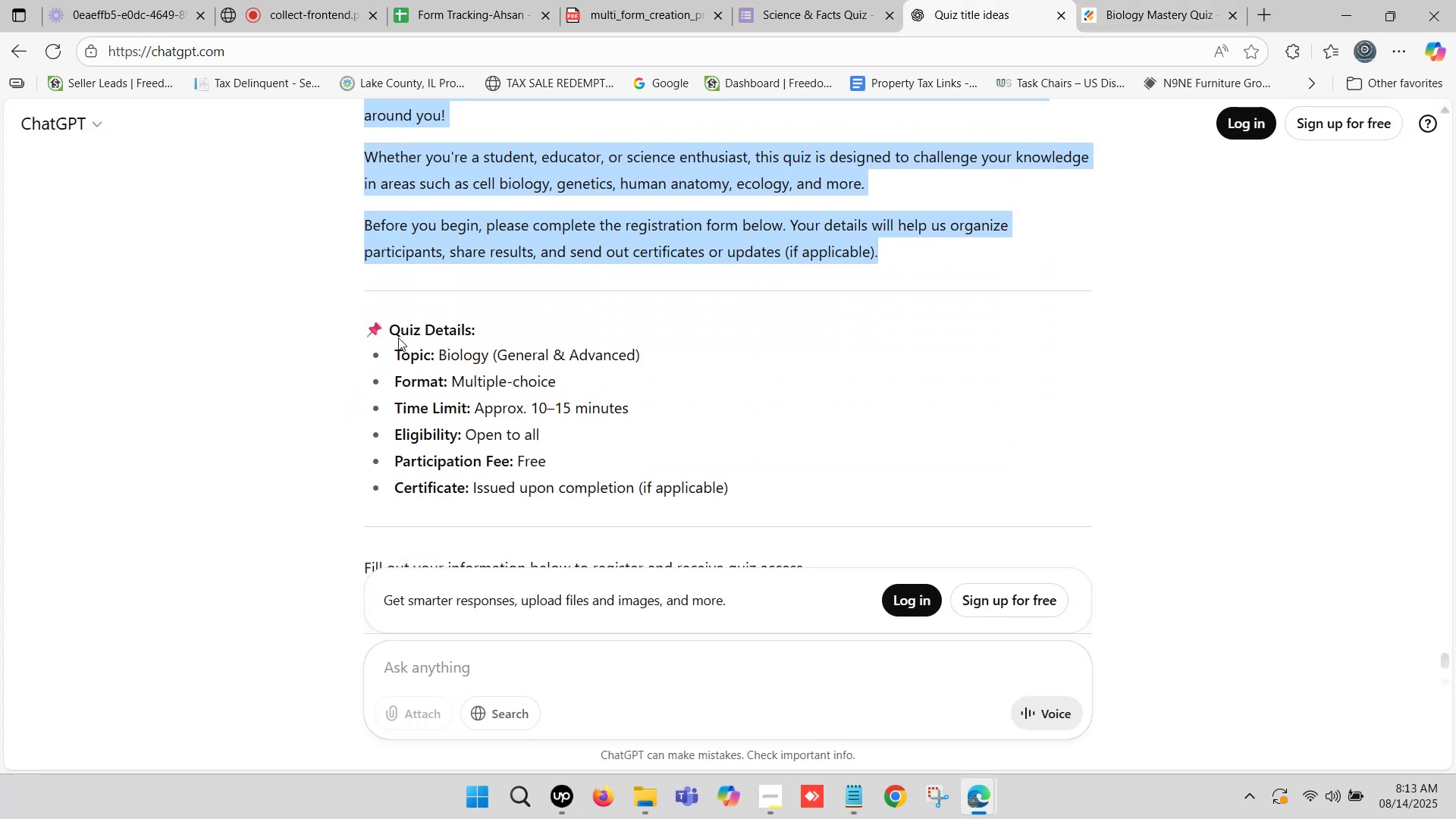 
left_click_drag(start_coordinate=[393, 332], to_coordinate=[729, 486])
 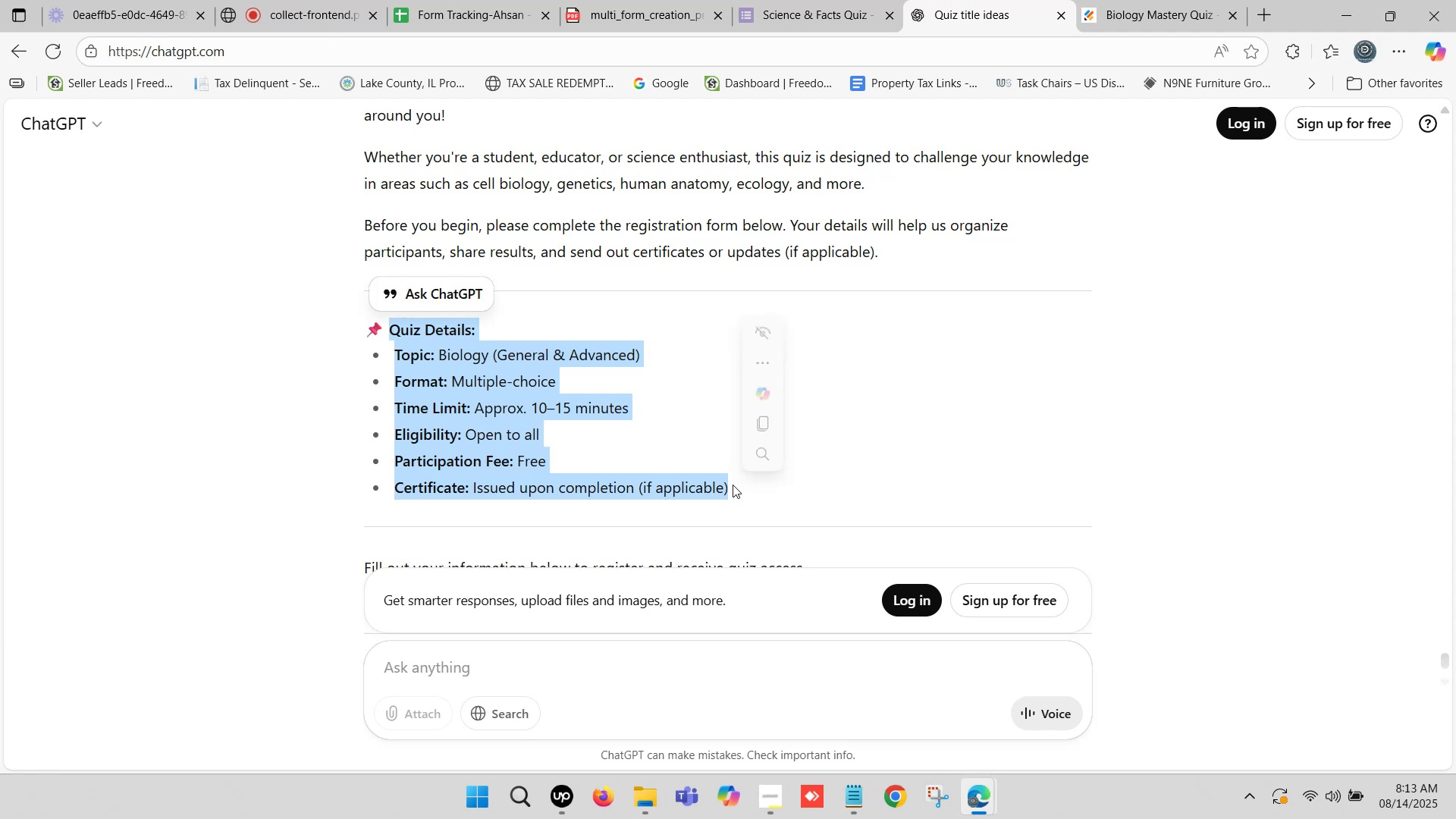 
key(Control+C)
 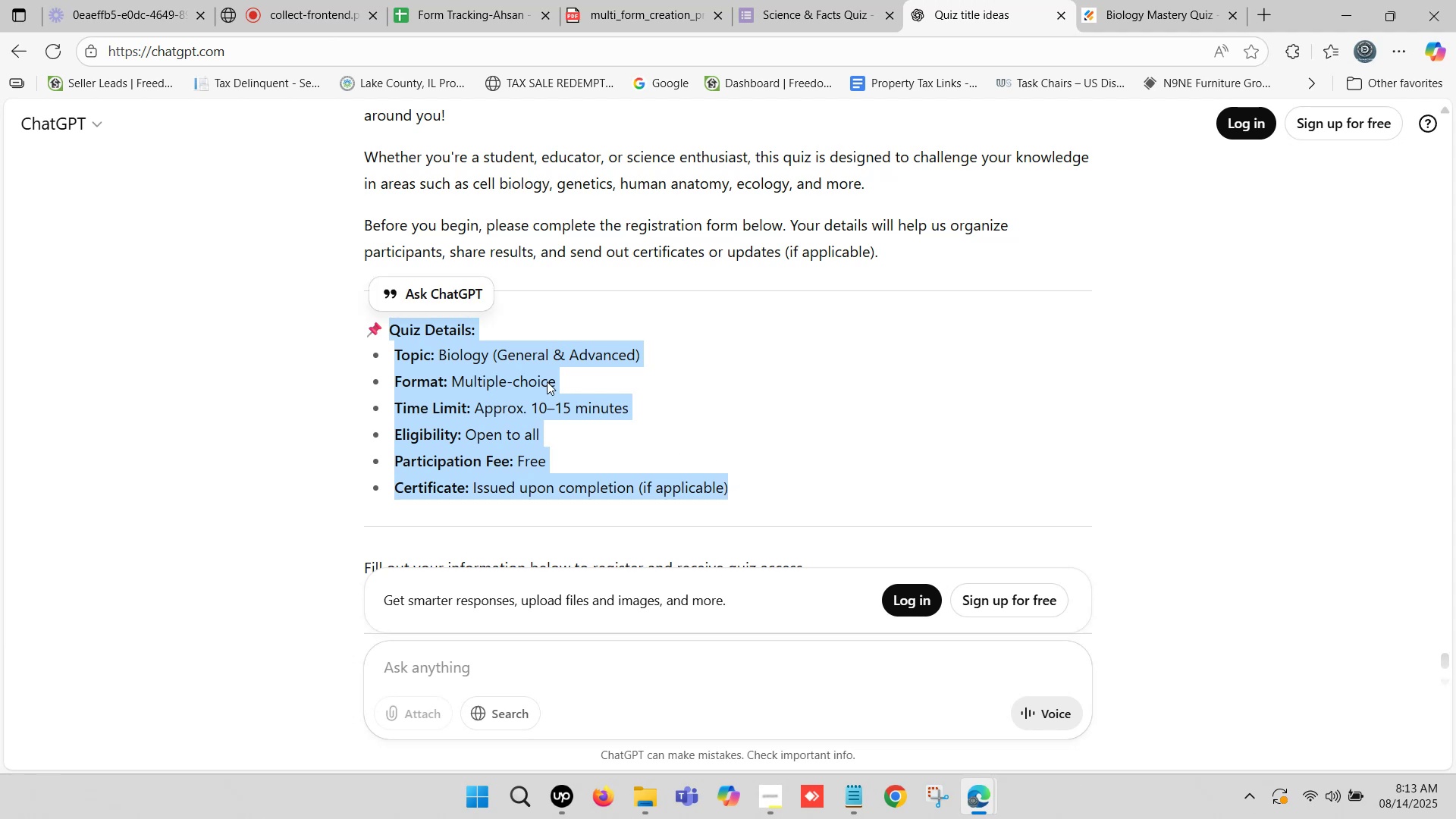 
scroll: coordinate [543, 375], scroll_direction: down, amount: 4.0
 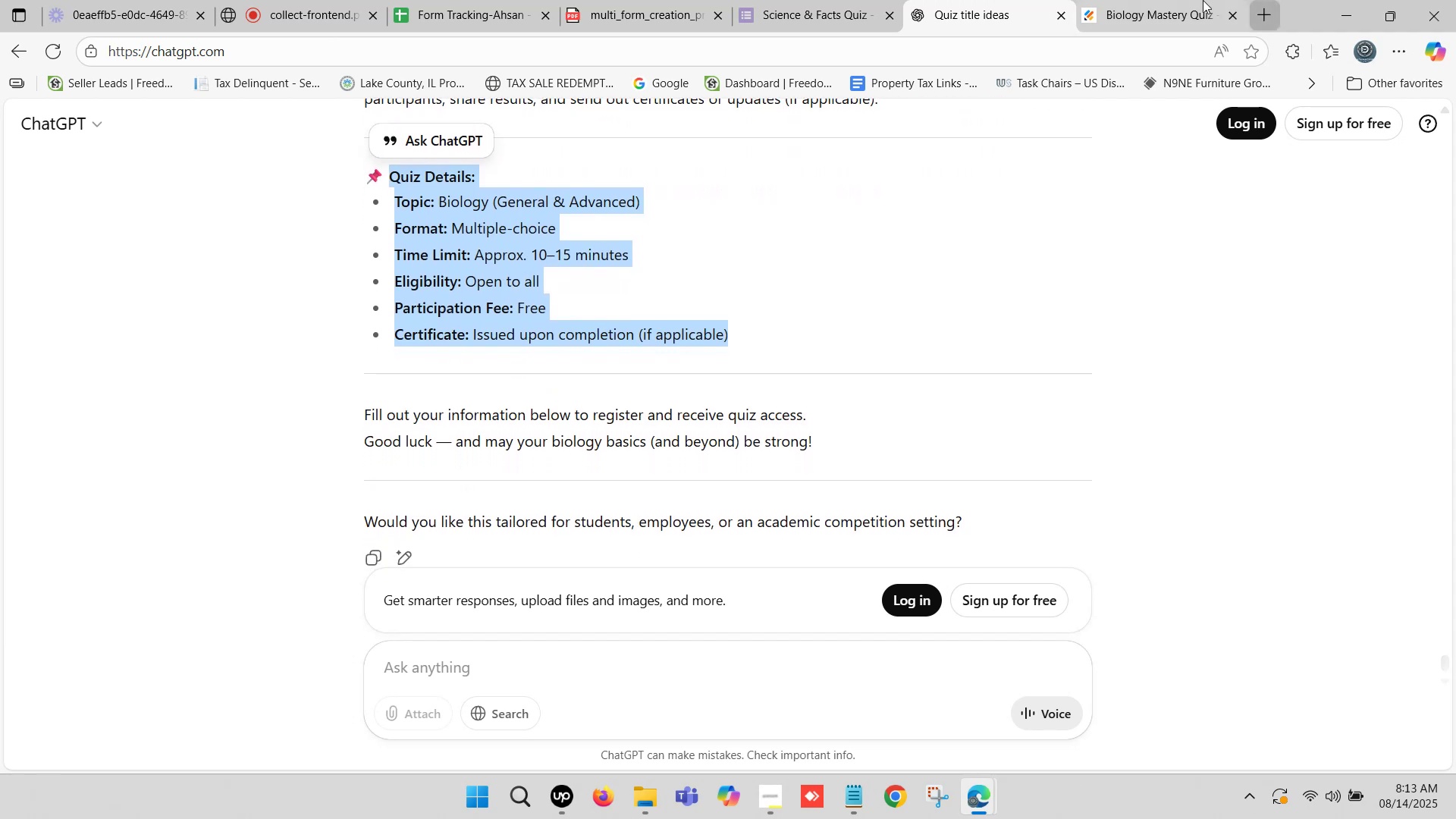 
left_click([1187, 0])
 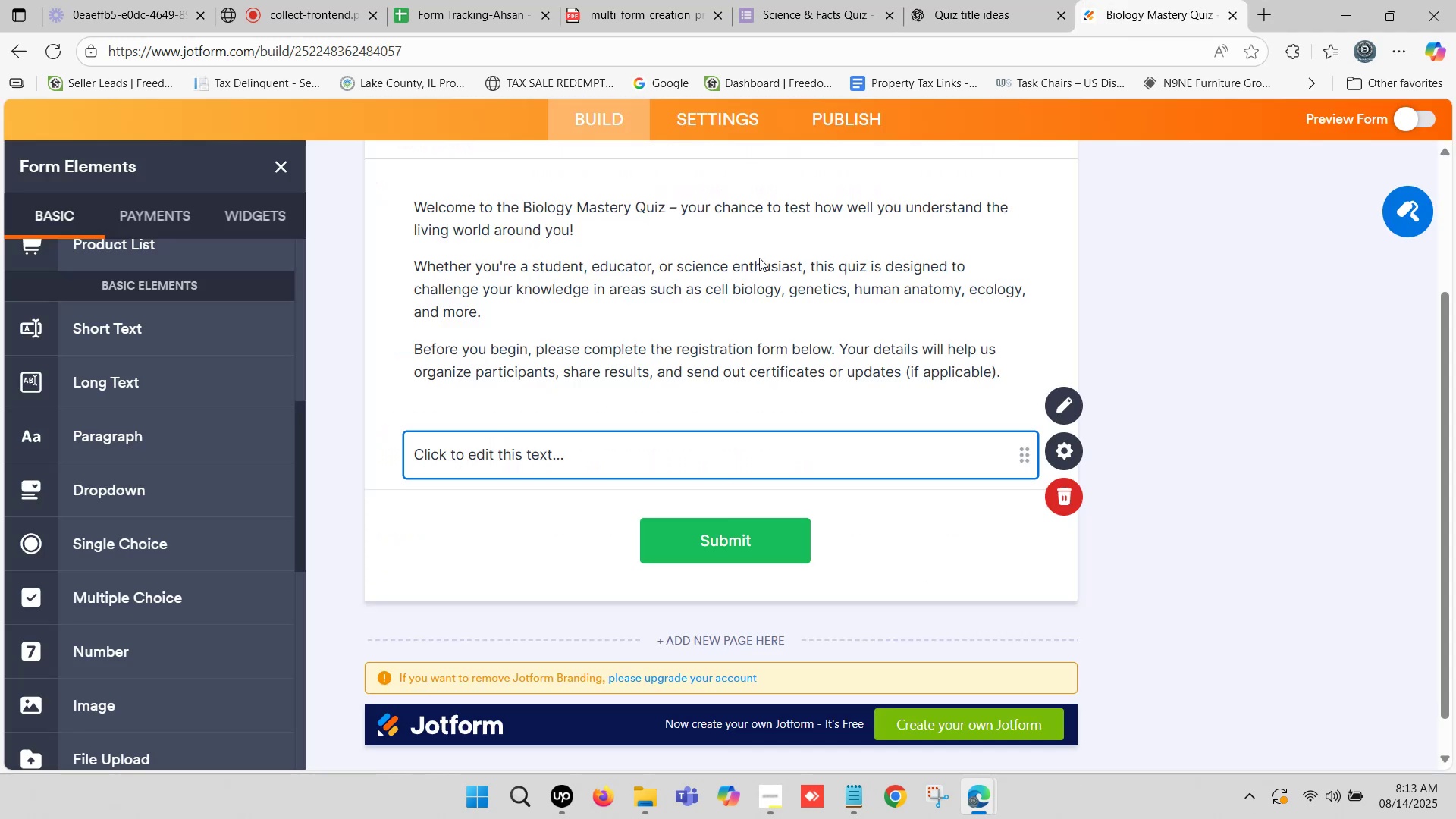 
left_click([560, 461])
 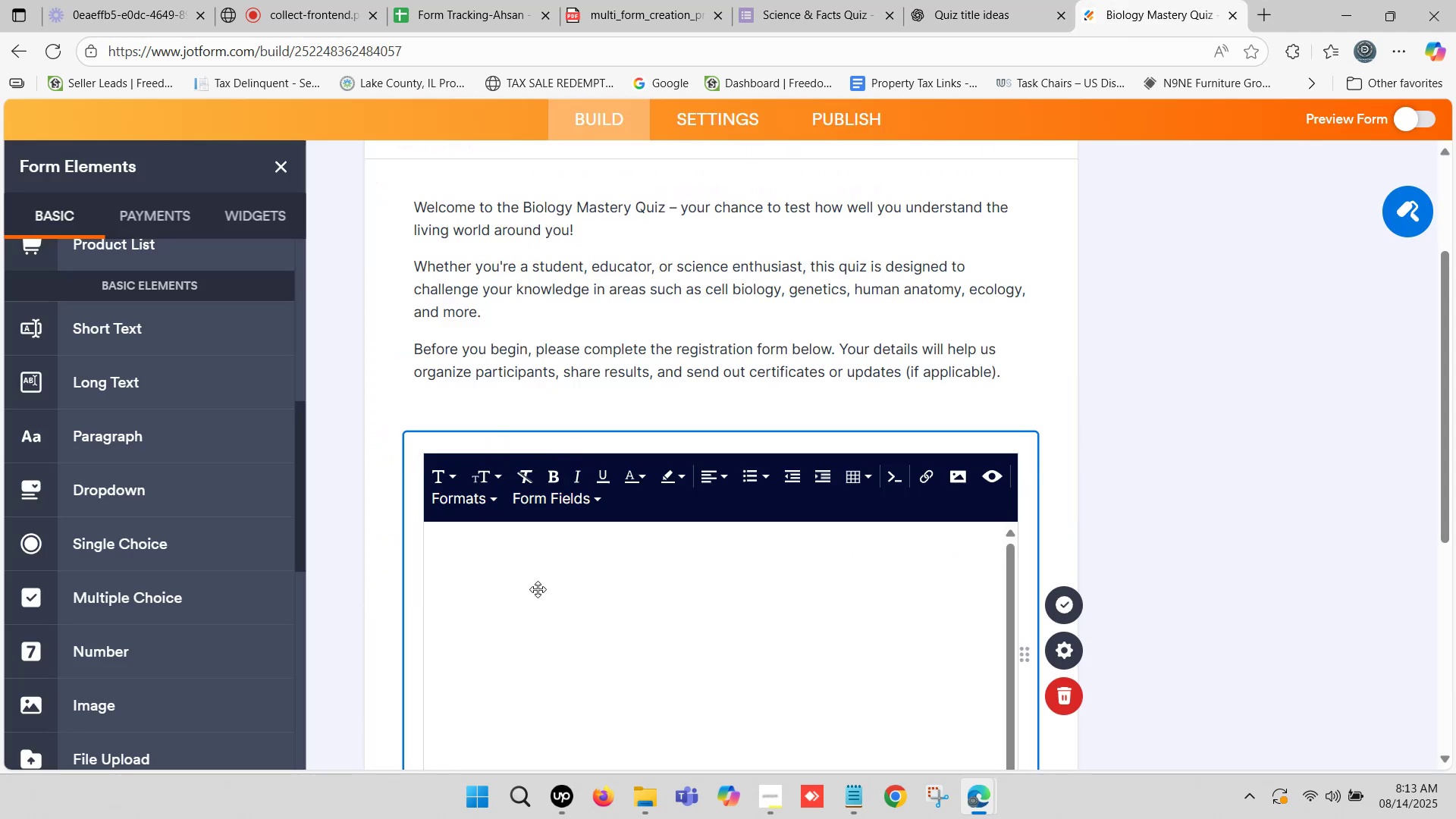 
left_click([533, 595])
 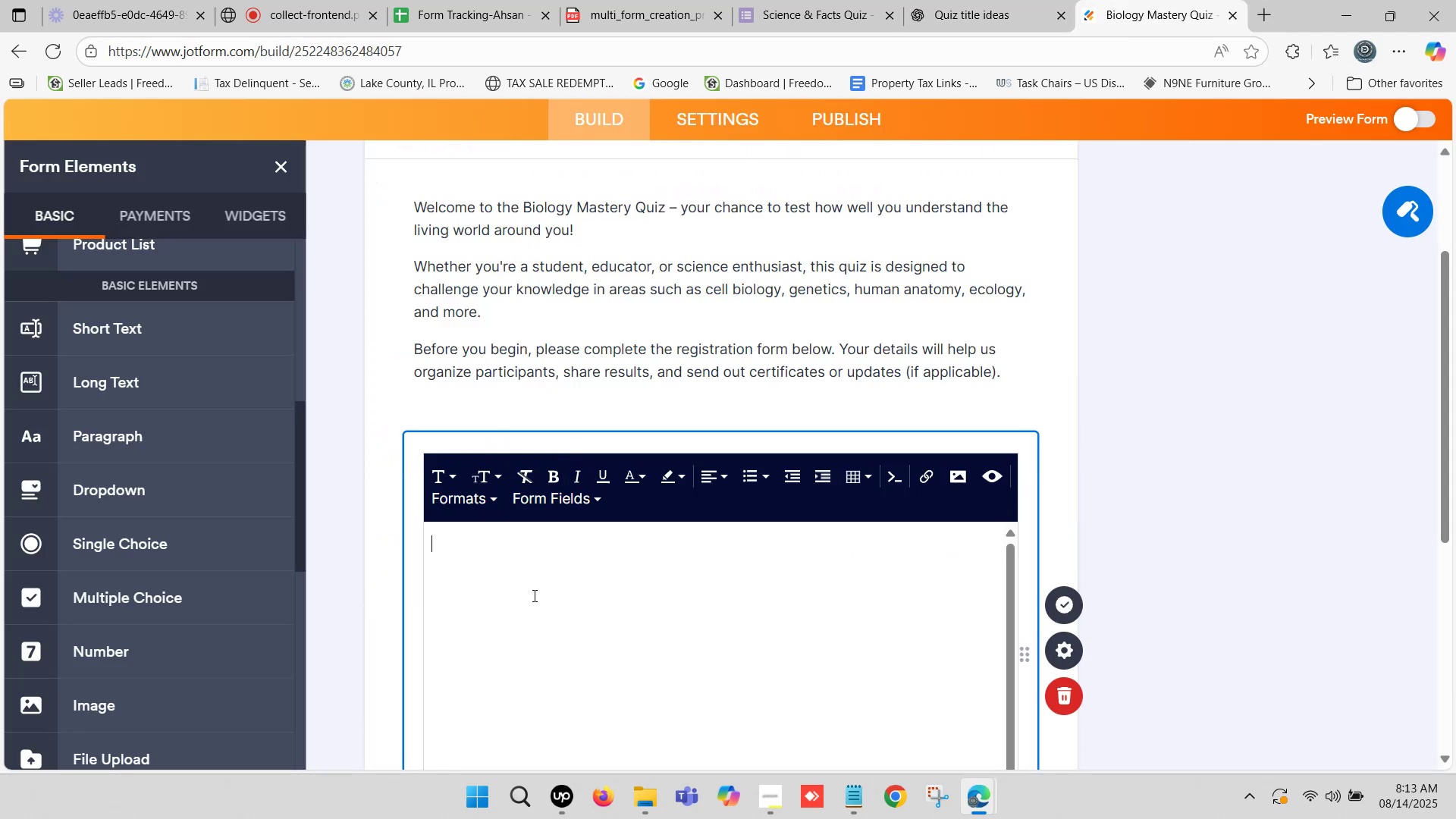 
key(Control+V)
 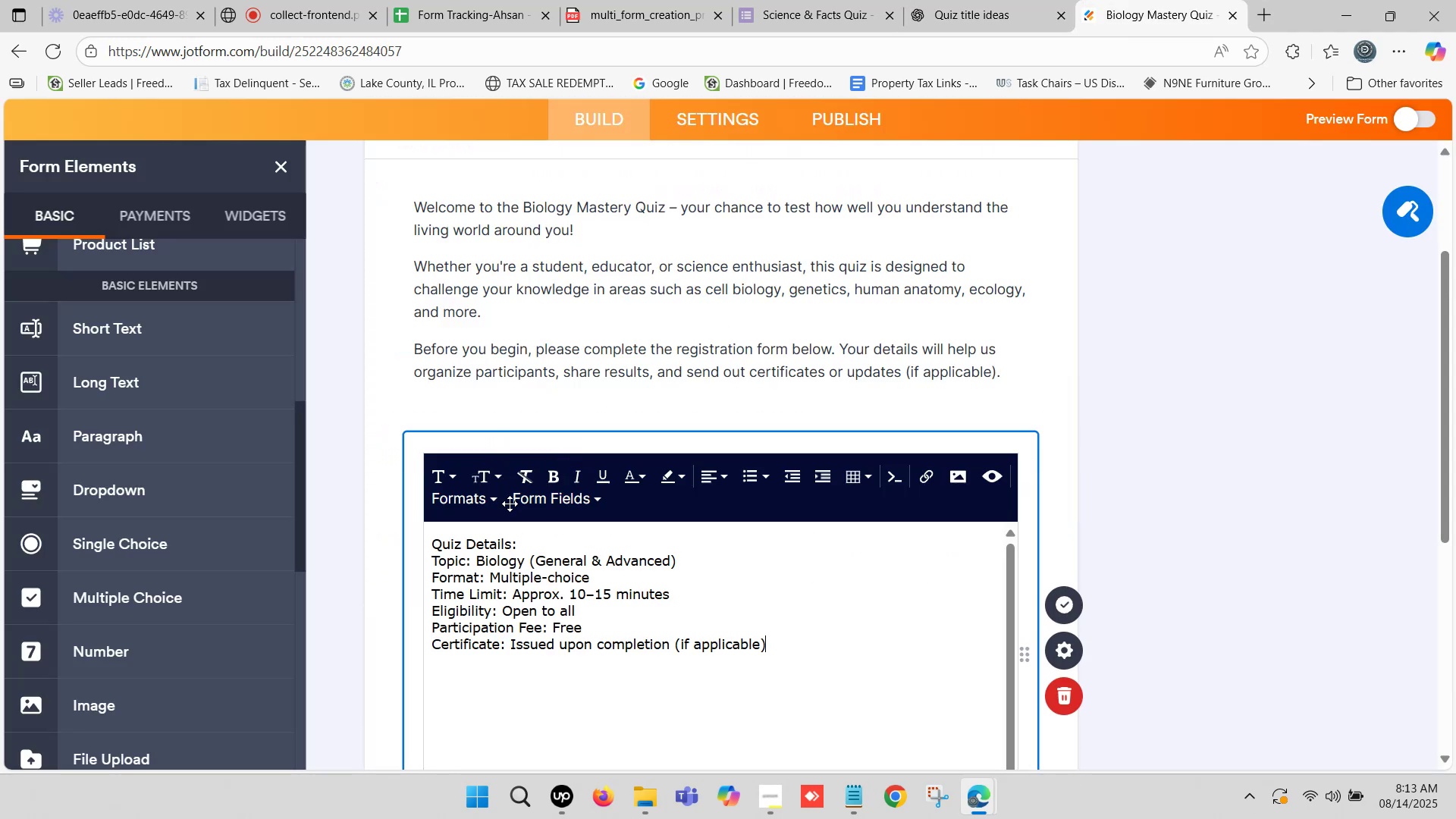 
scroll: coordinate [504, 476], scroll_direction: down, amount: 1.0
 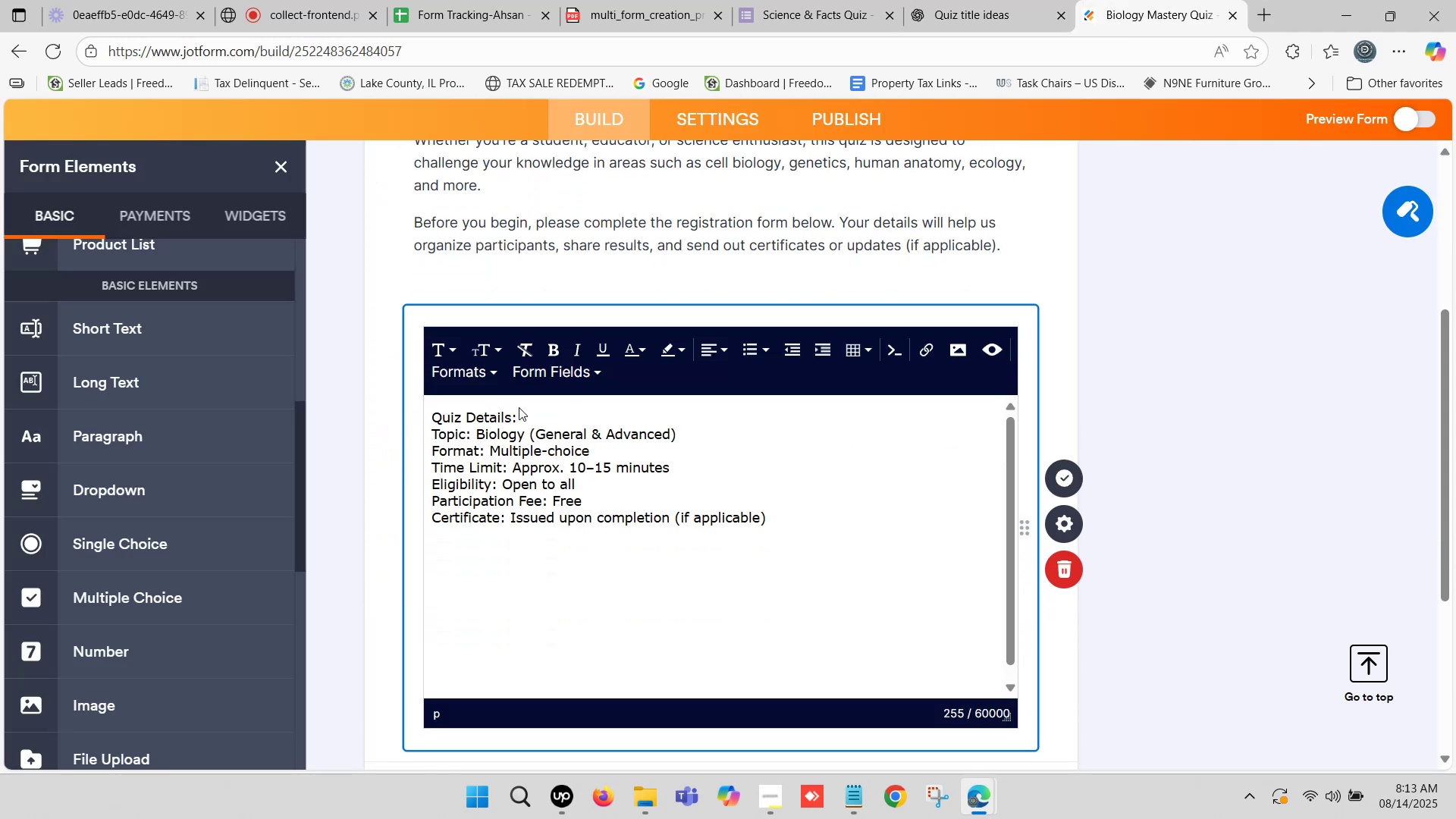 
left_click_drag(start_coordinate=[518, 415], to_coordinate=[418, 408])
 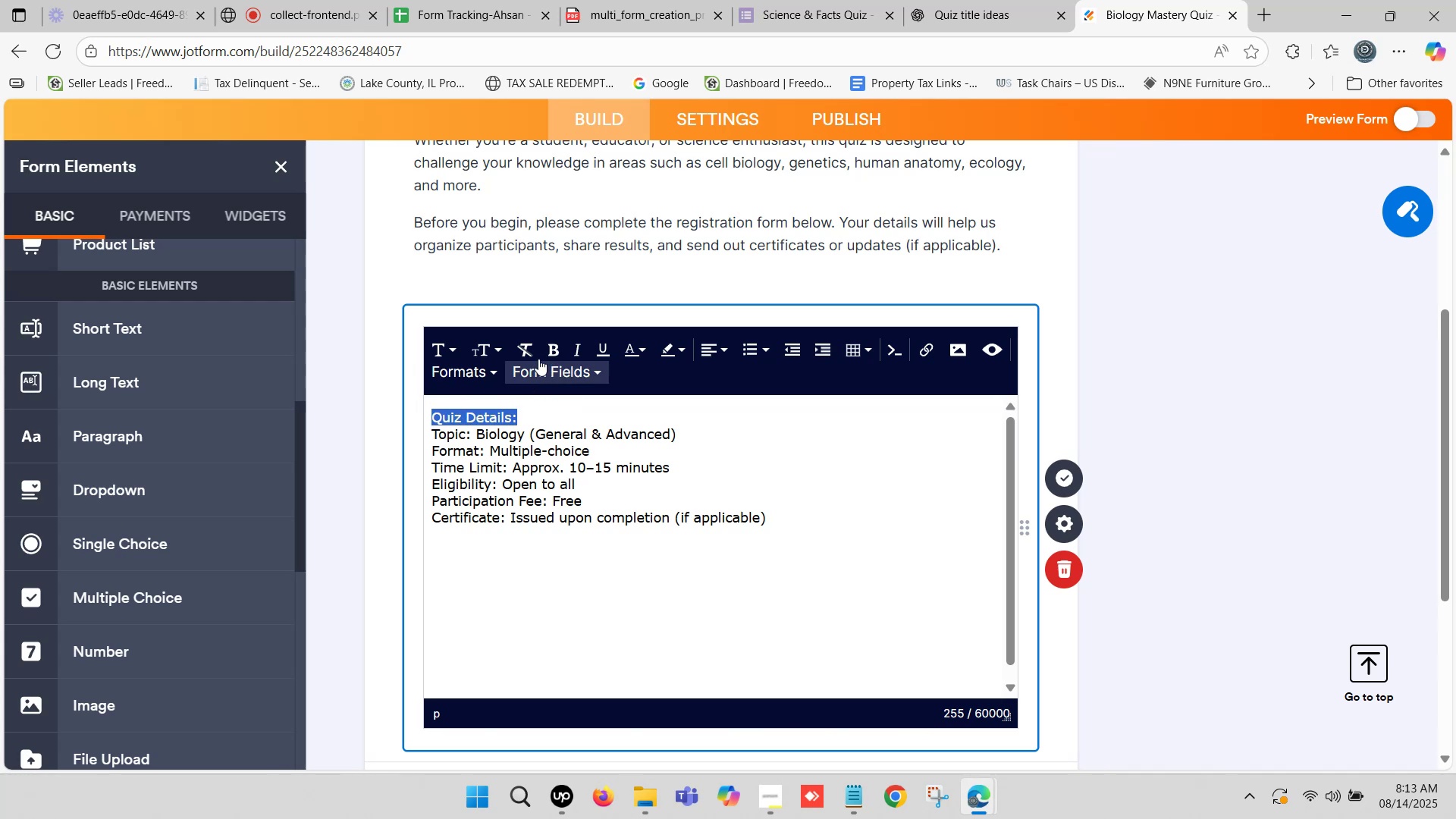 
left_click([549, 348])
 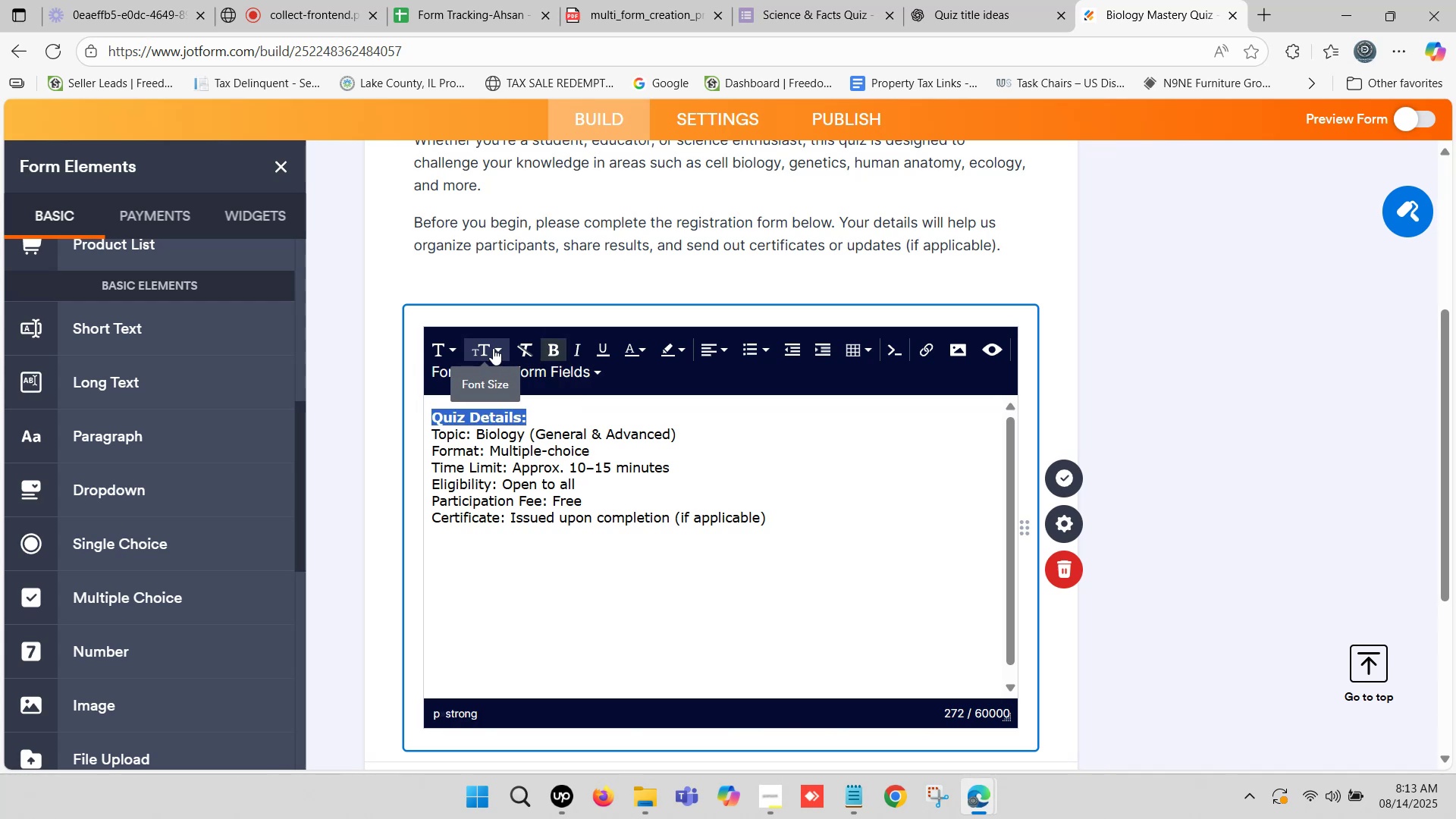 
left_click([491, 348])
 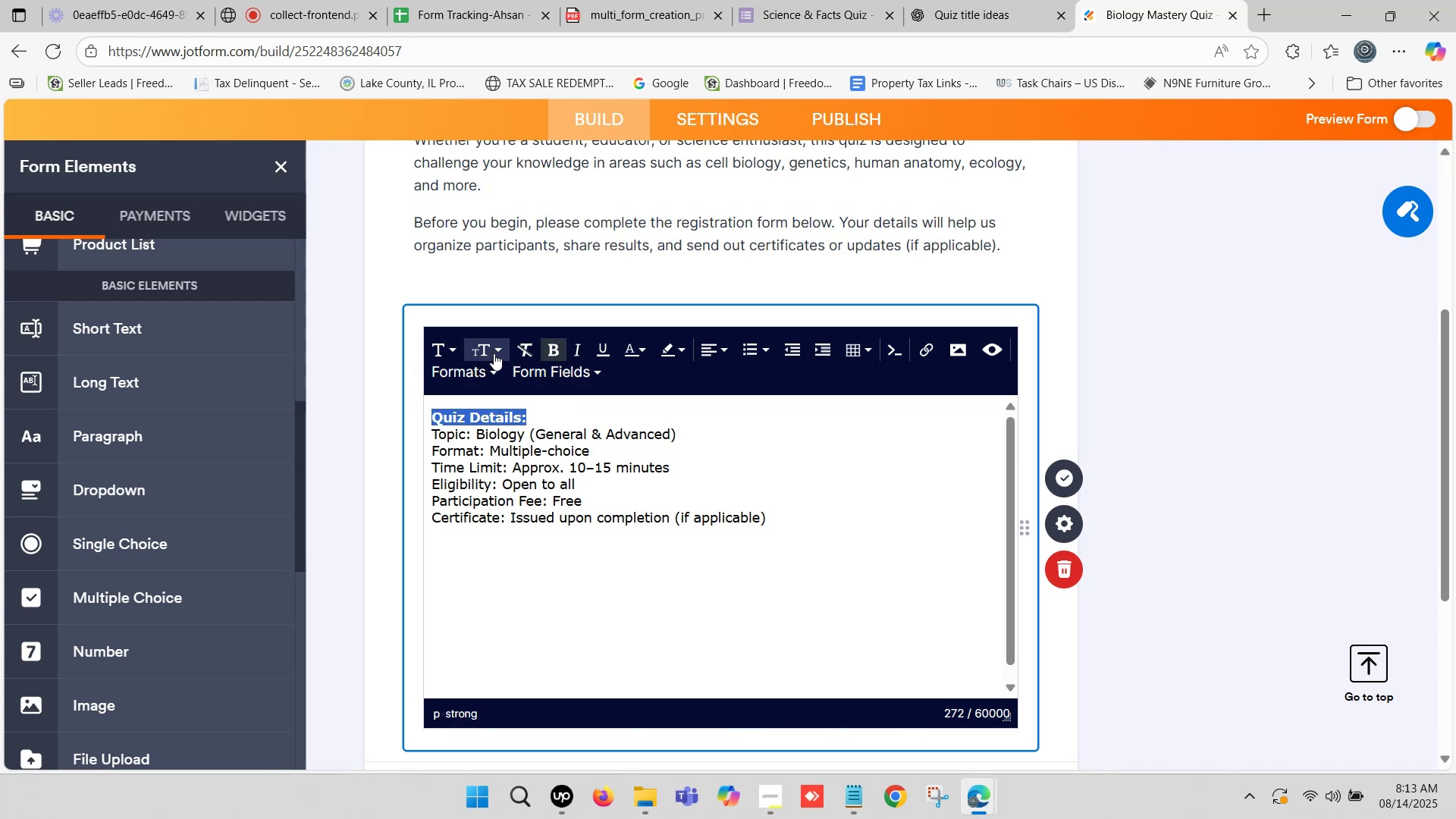 
left_click([495, 345])
 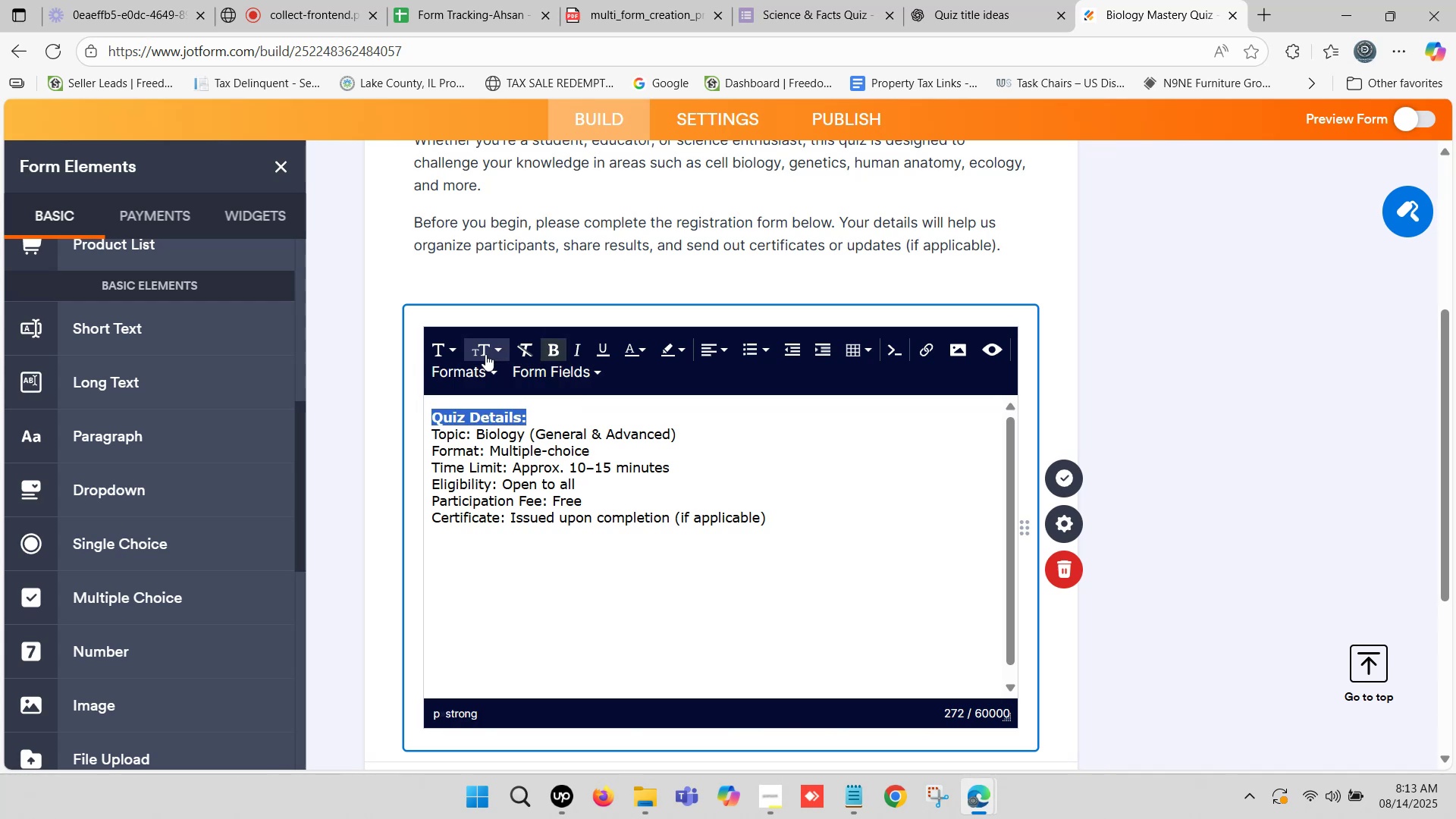 
left_click([485, 354])
 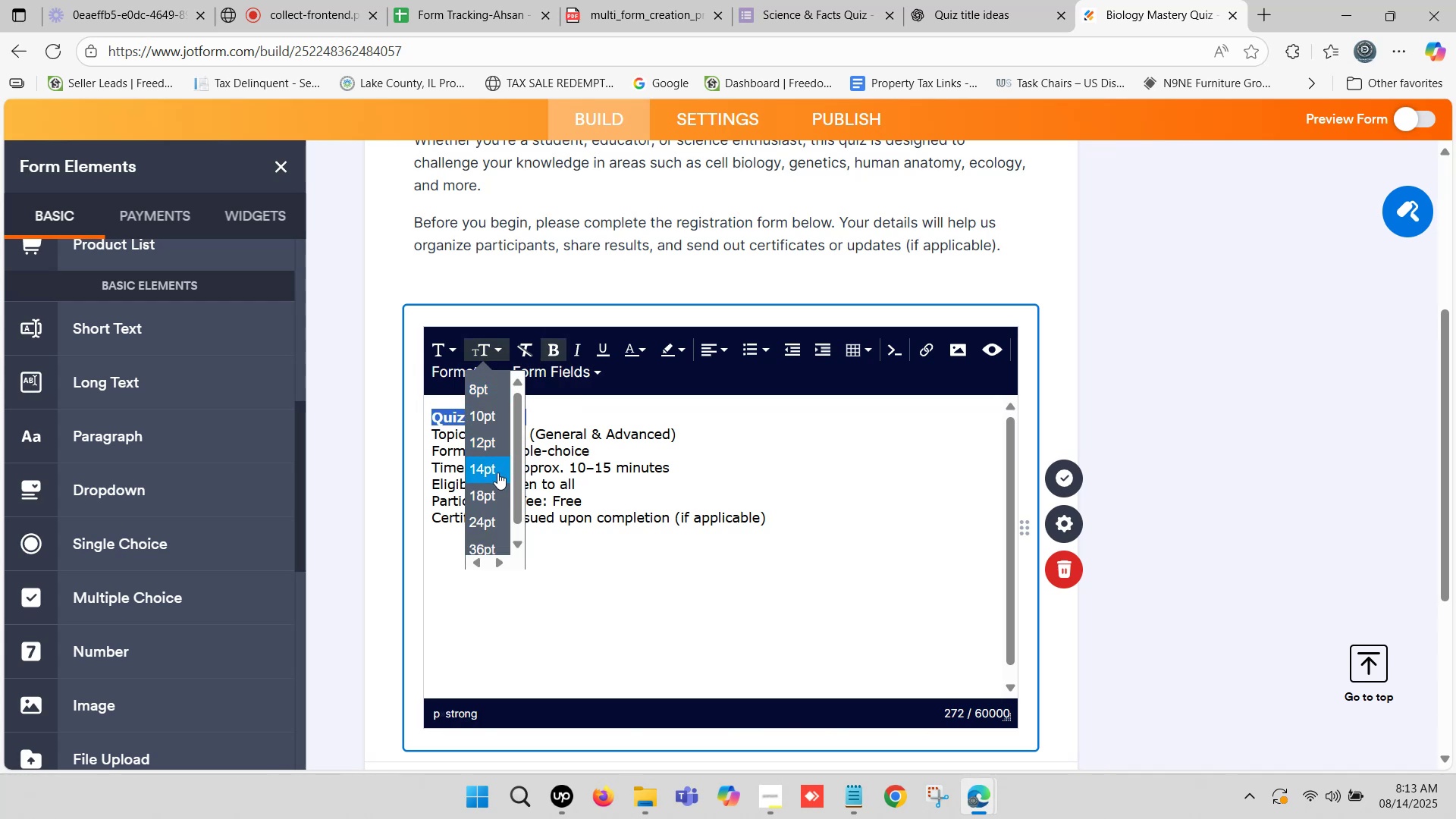 
left_click([490, 466])
 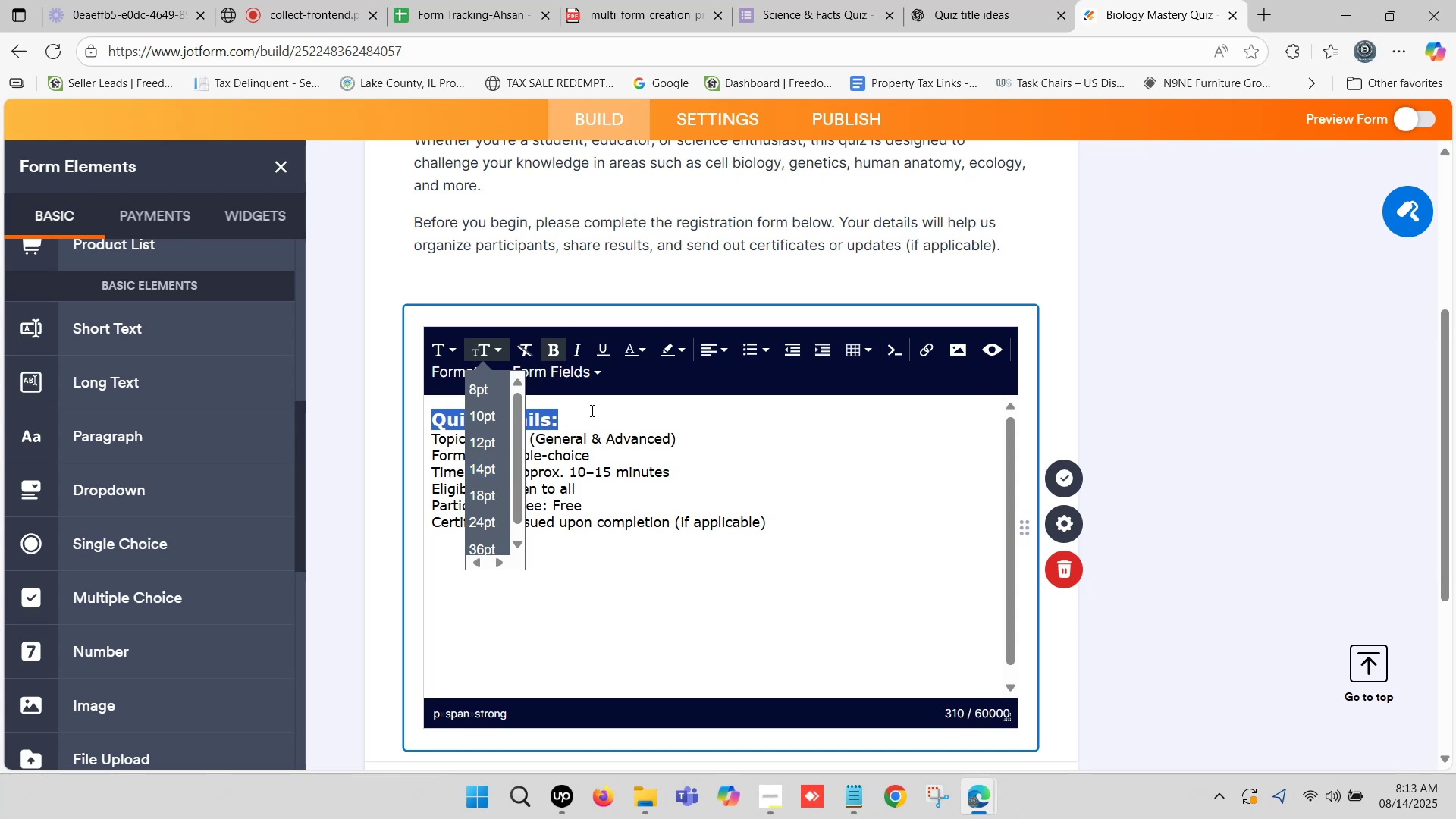 
left_click([593, 415])
 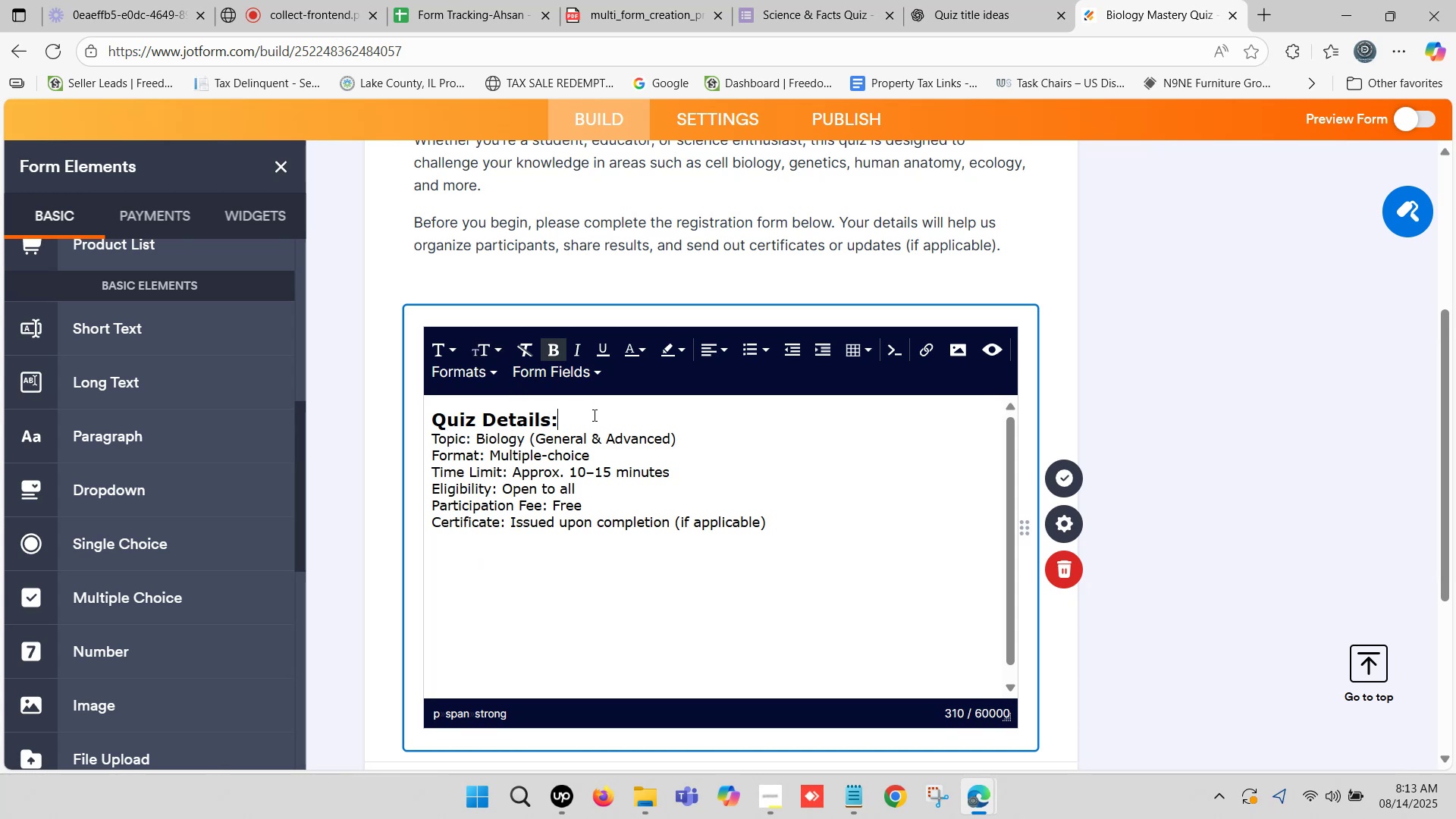 
key(Enter)
 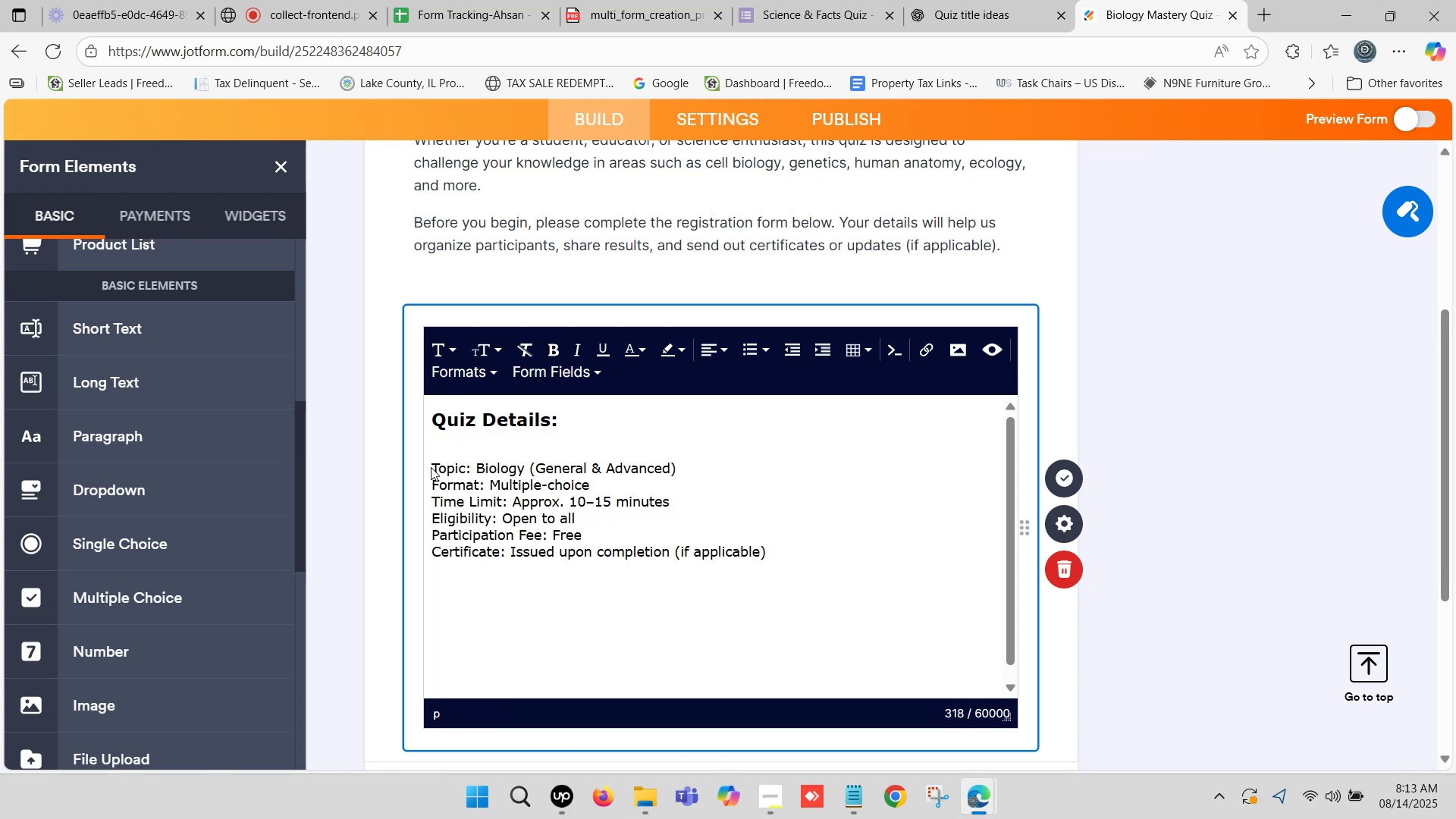 
left_click([435, 472])
 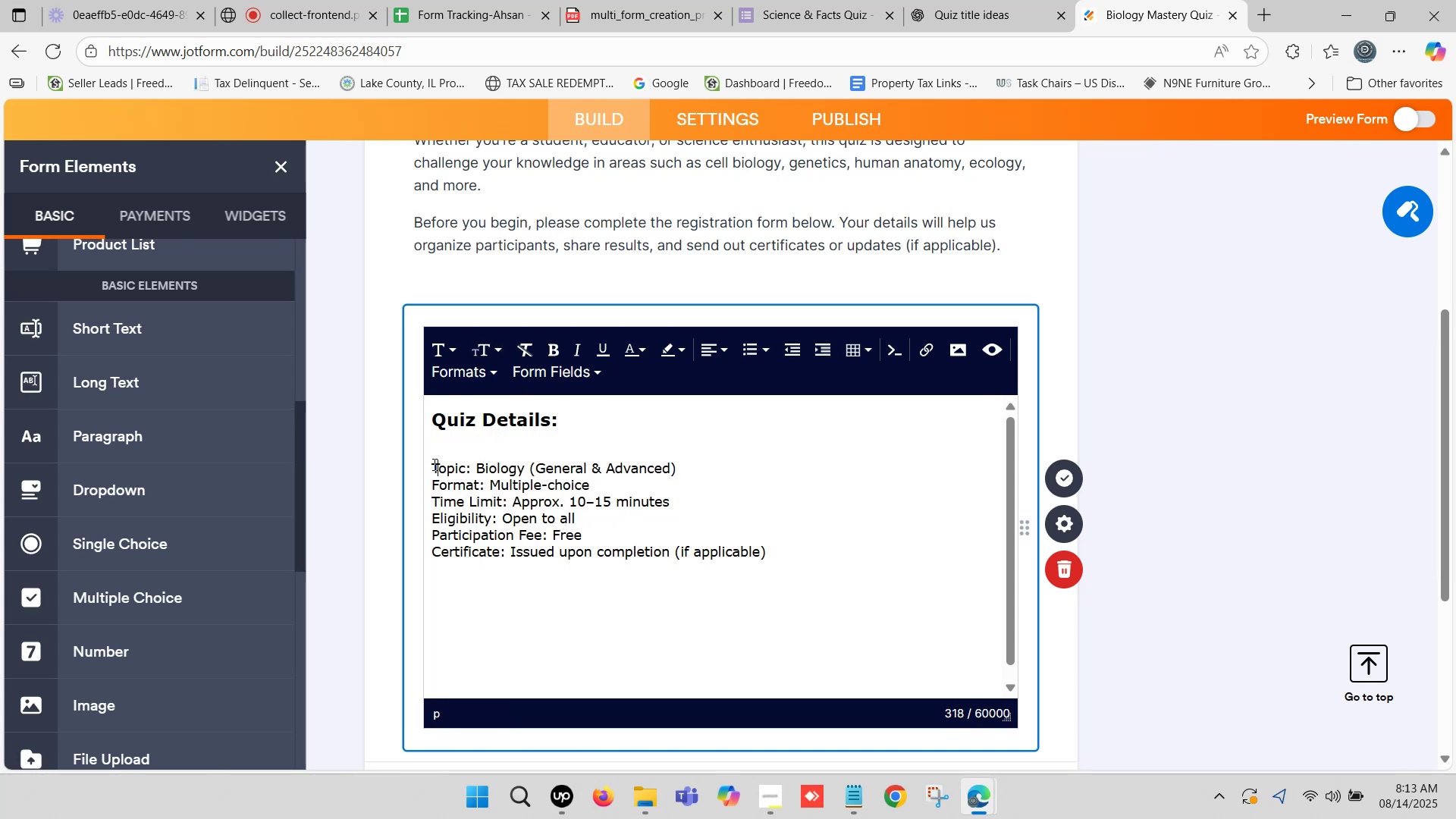 
left_click([432, 463])
 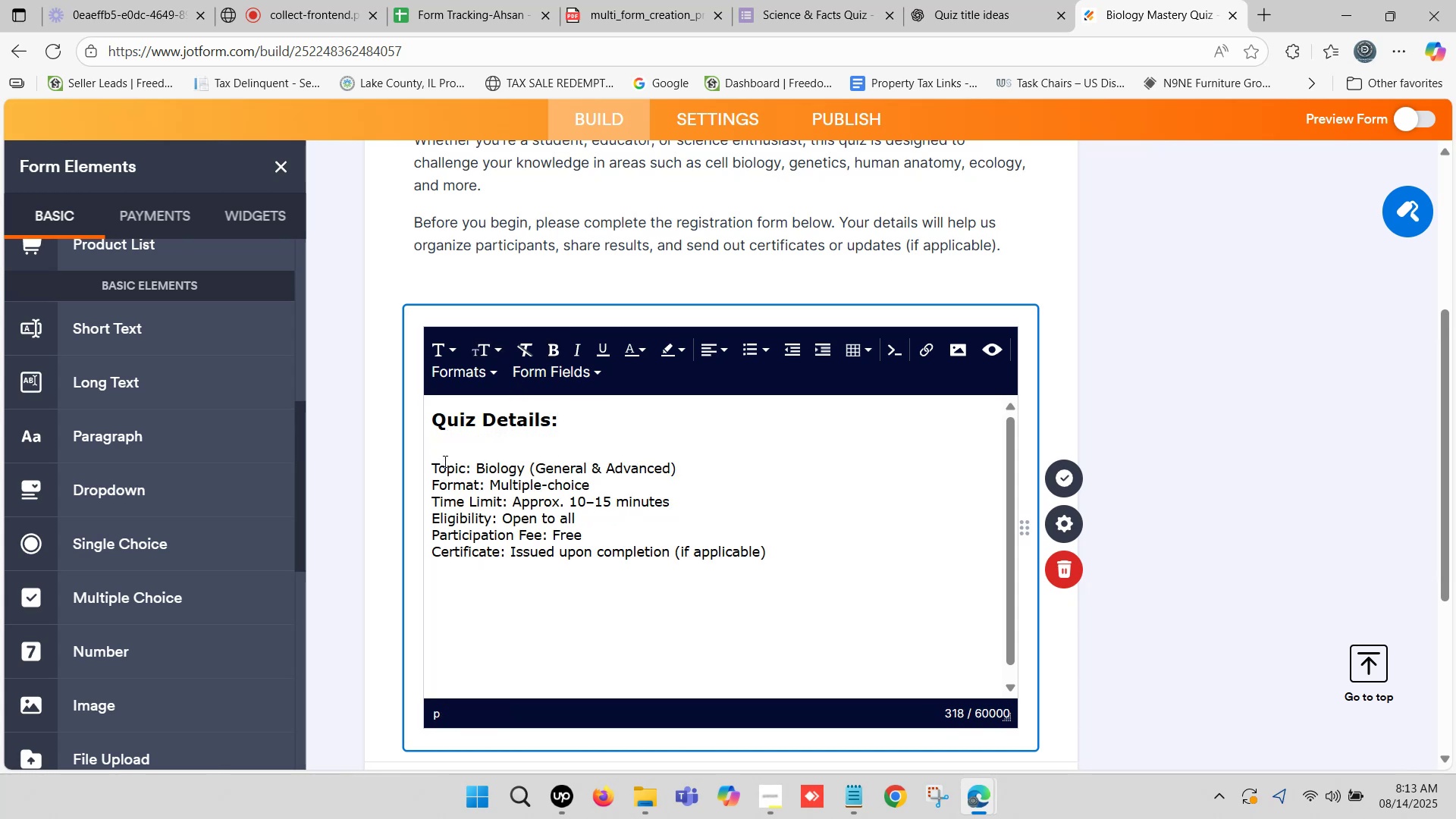 
key(Backspace)
 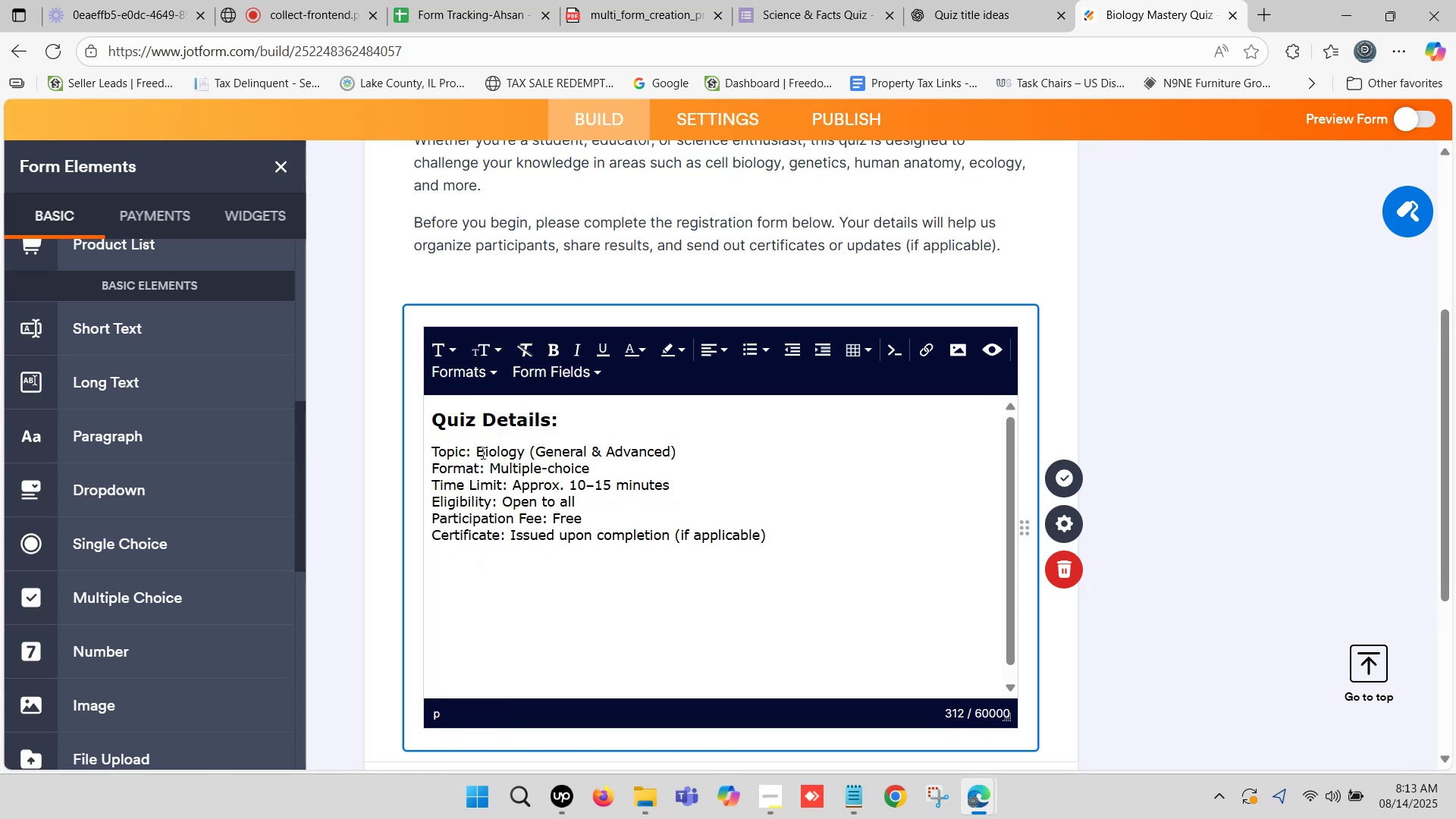 
left_click_drag(start_coordinate=[469, 447], to_coordinate=[424, 447])
 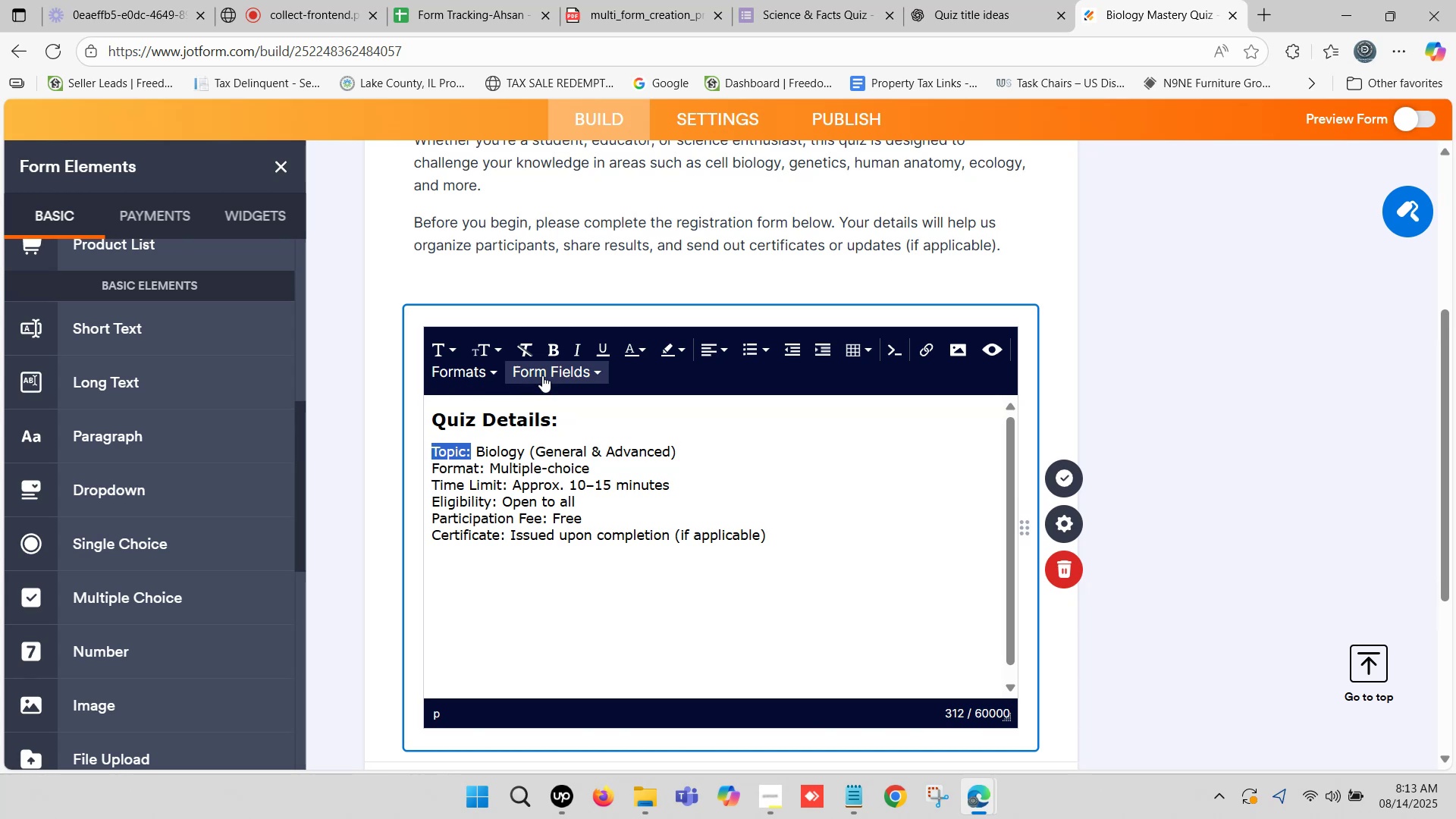 
left_click([554, 352])
 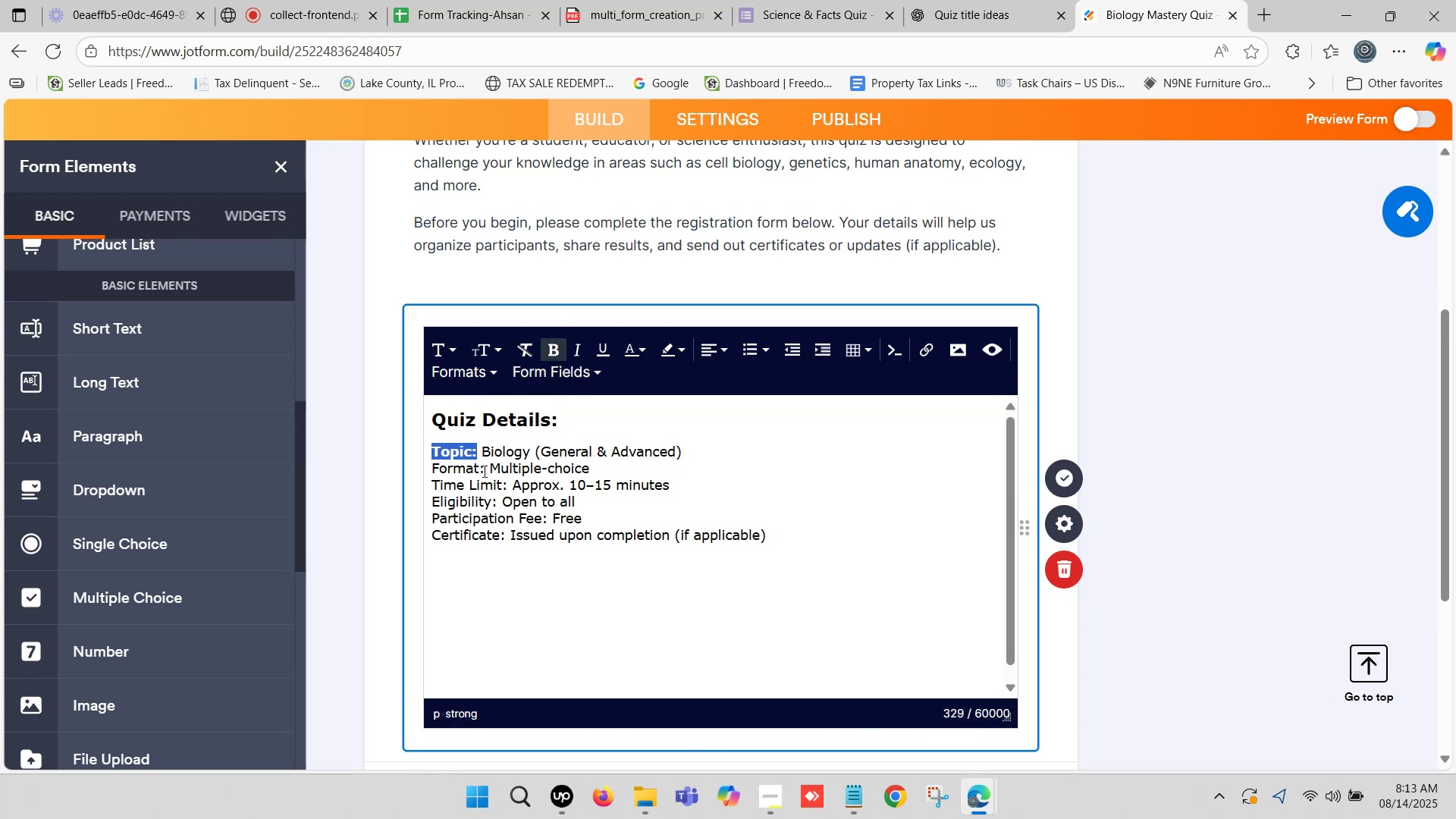 
left_click_drag(start_coordinate=[483, 470], to_coordinate=[425, 470])
 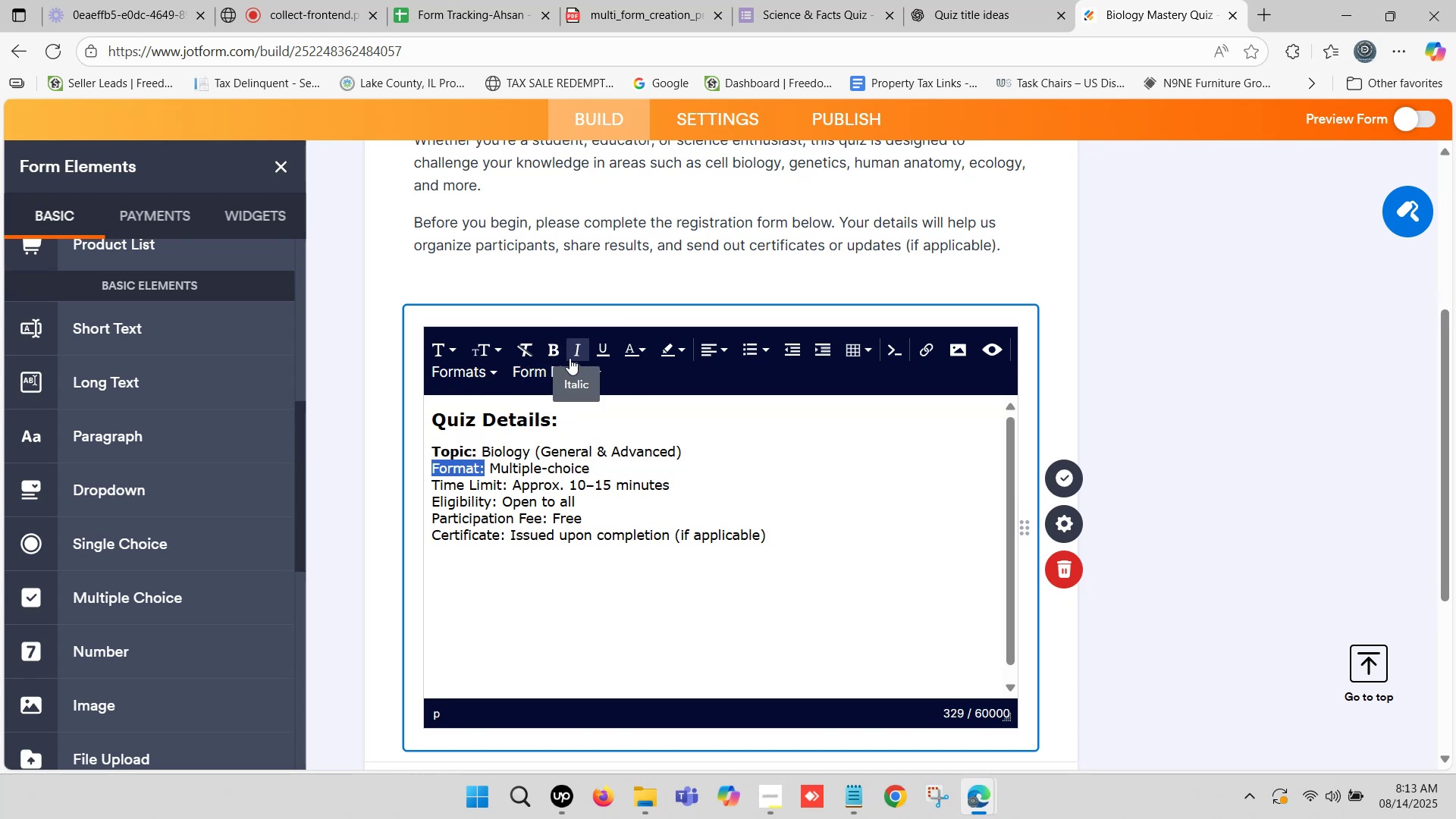 
left_click([560, 351])
 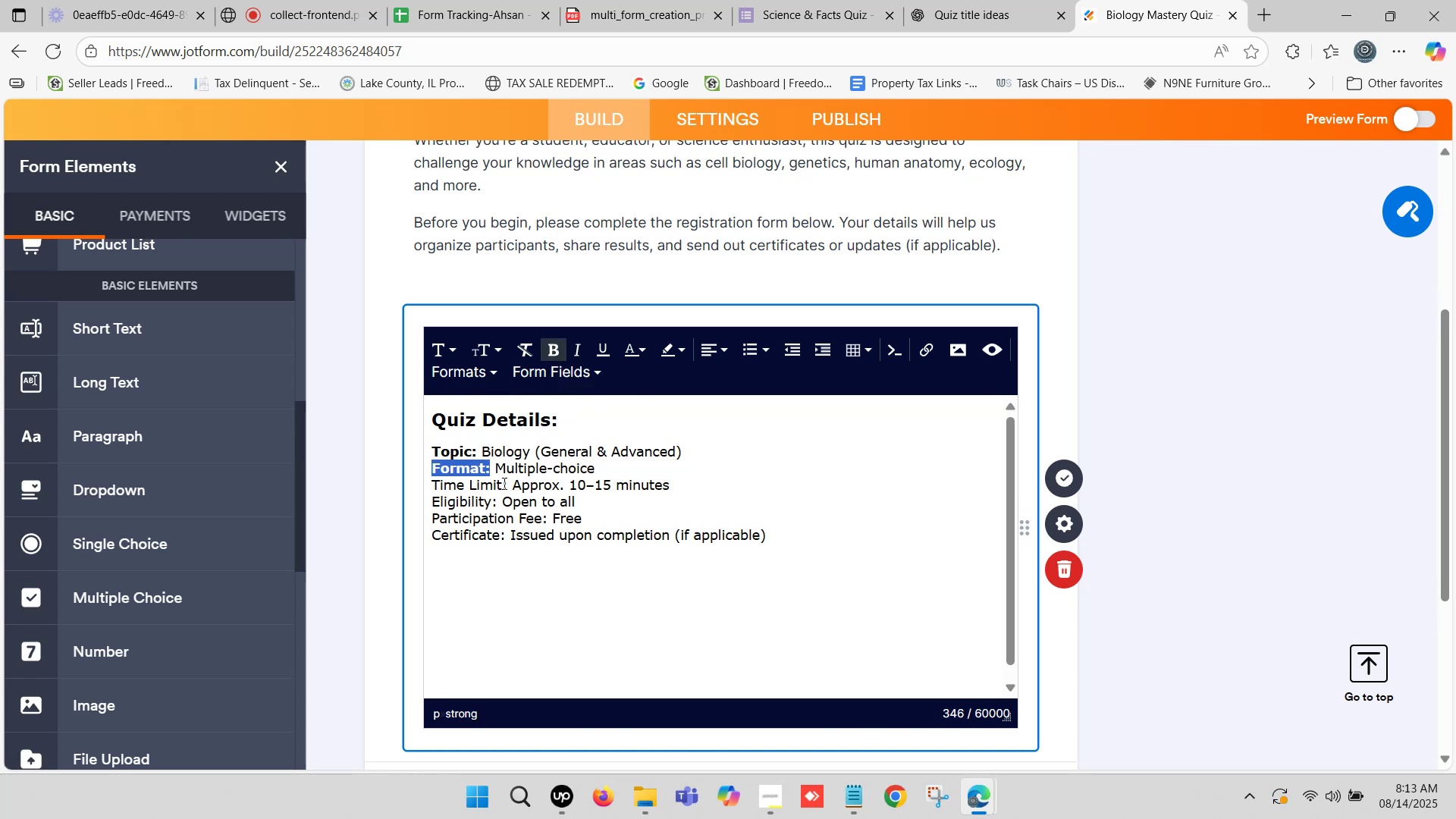 
left_click_drag(start_coordinate=[505, 482], to_coordinate=[411, 485])
 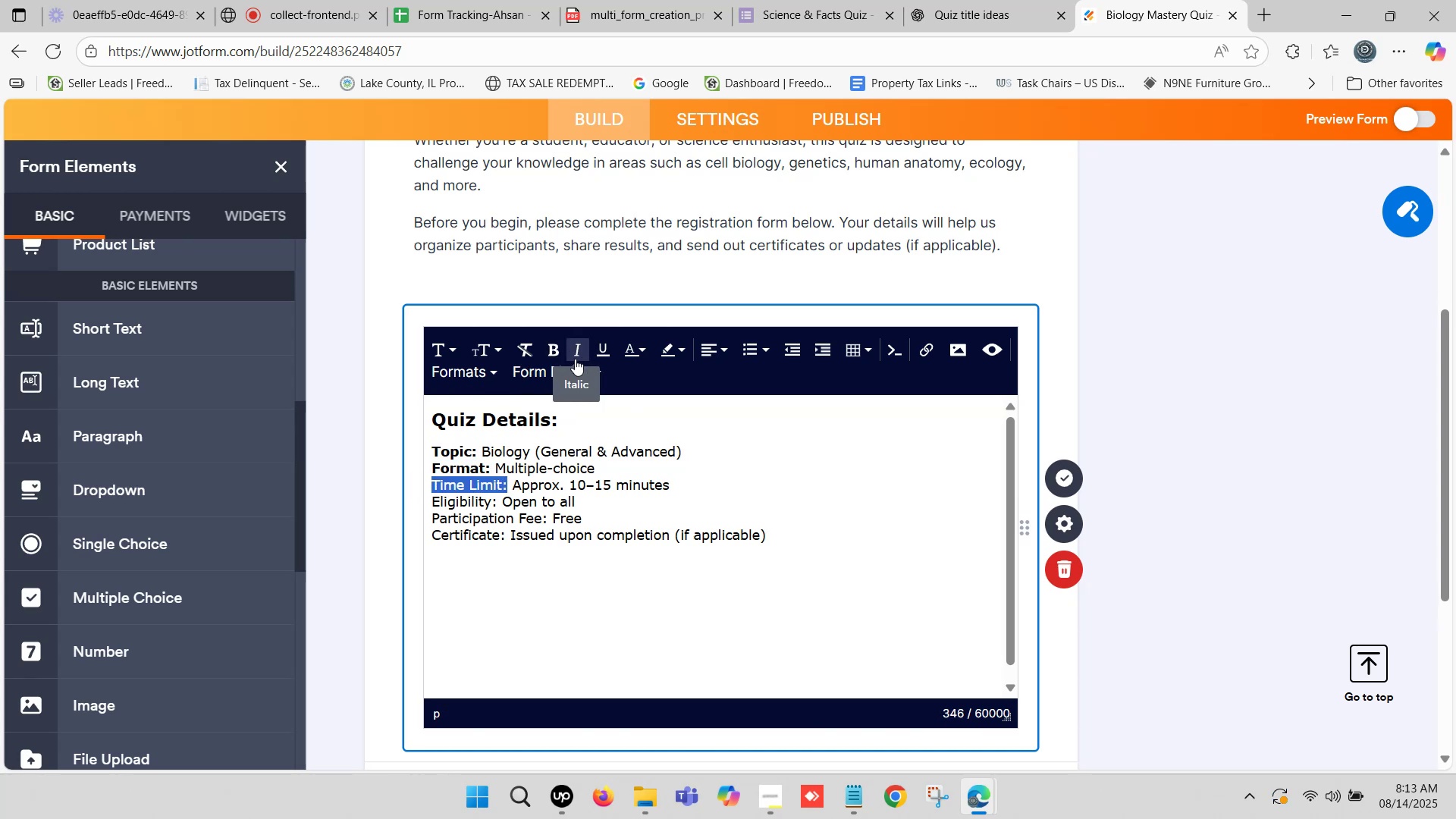 
left_click([556, 350])
 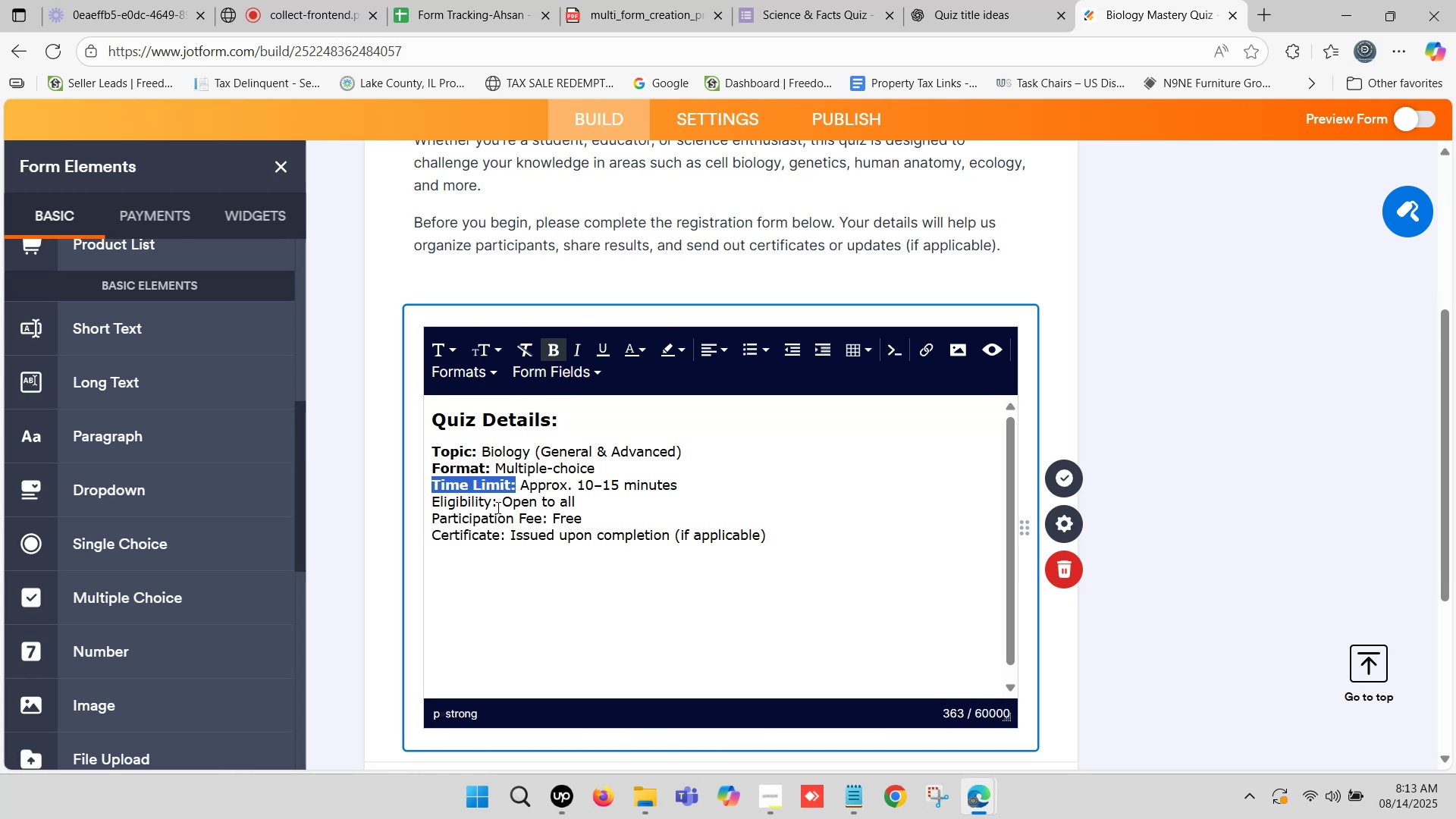 
left_click_drag(start_coordinate=[496, 504], to_coordinate=[432, 504])
 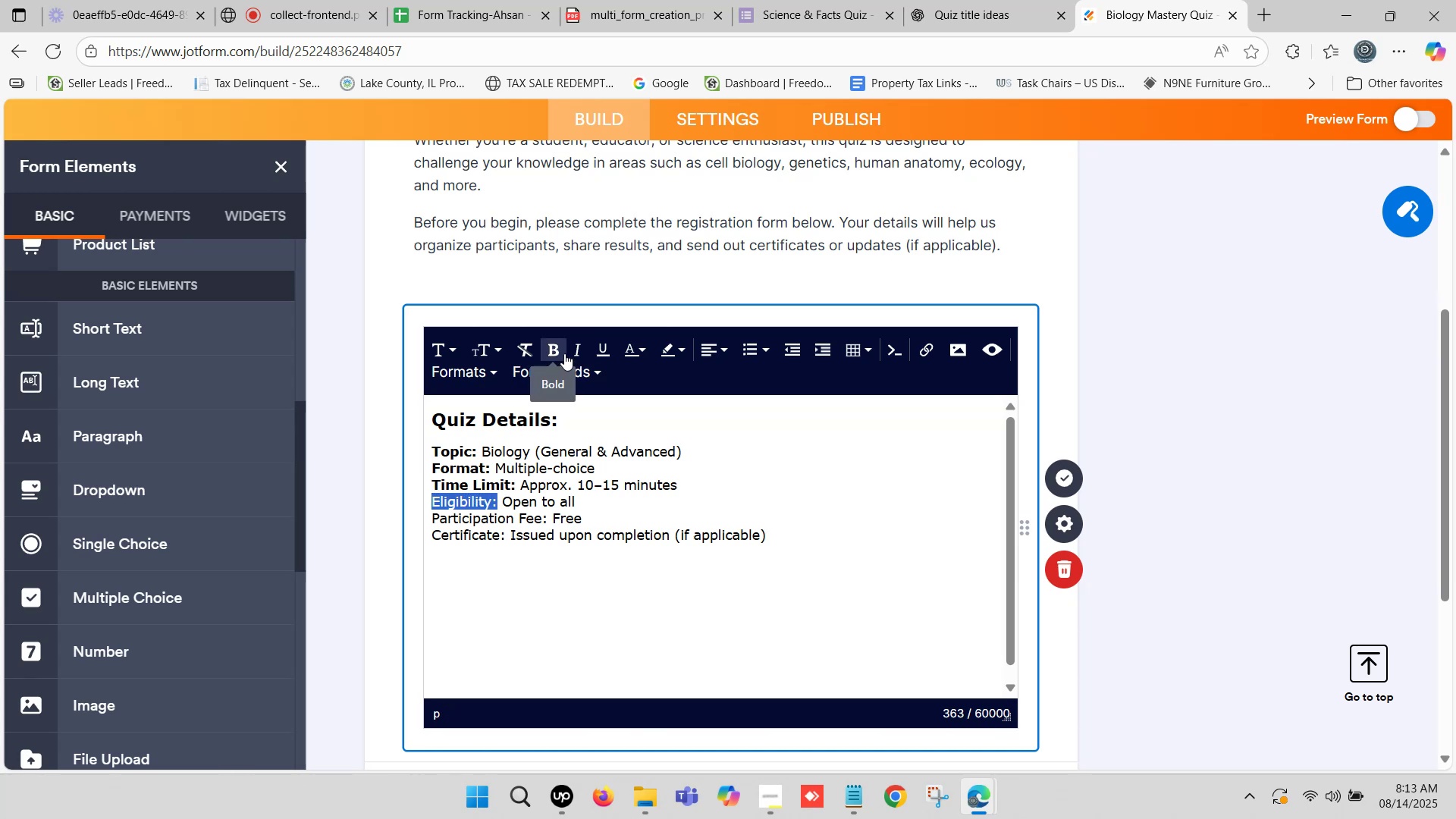 
left_click([557, 350])
 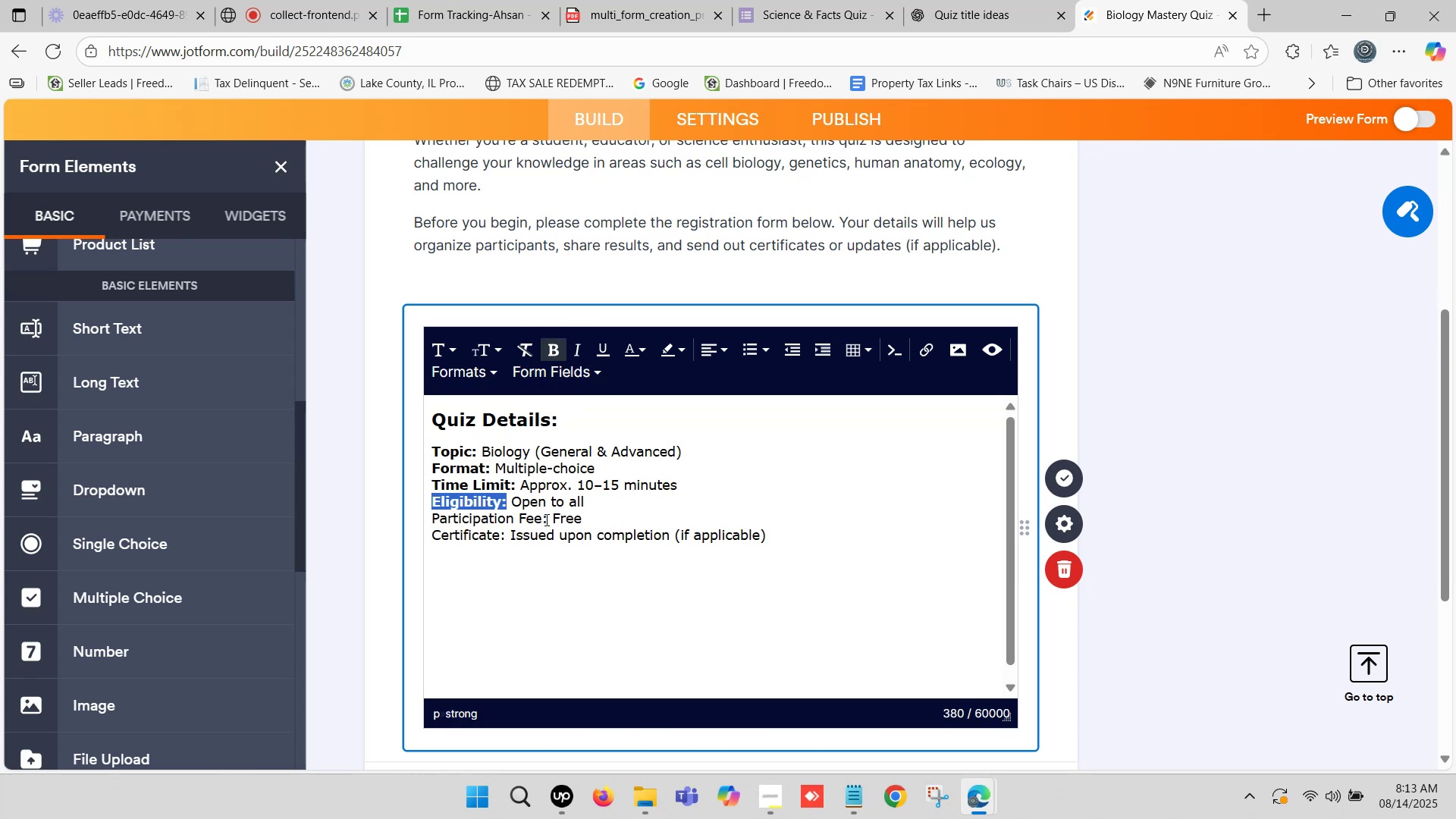 
left_click_drag(start_coordinate=[550, 514], to_coordinate=[431, 516])
 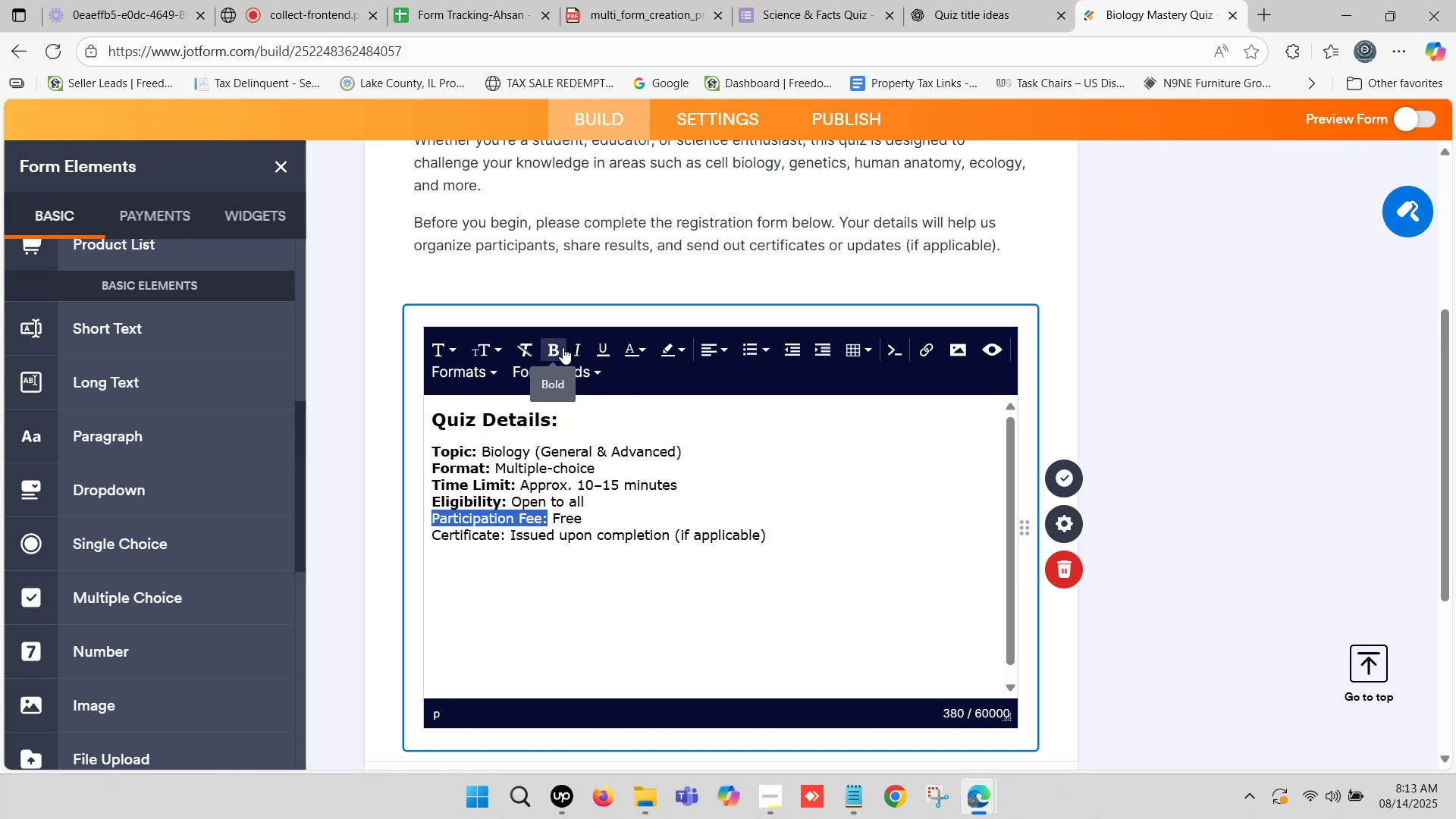 
left_click([557, 348])
 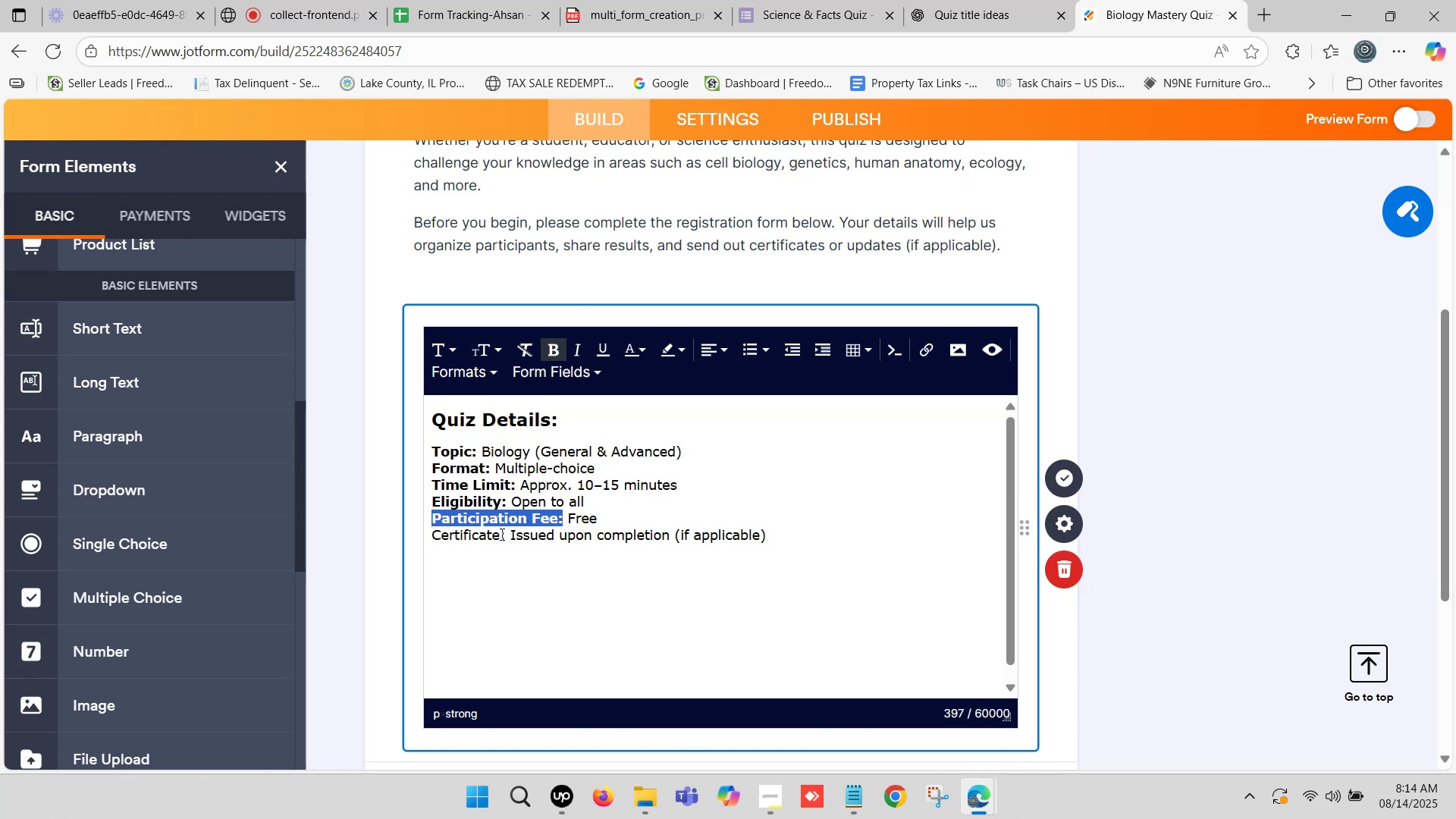 
left_click_drag(start_coordinate=[505, 539], to_coordinate=[410, 538])
 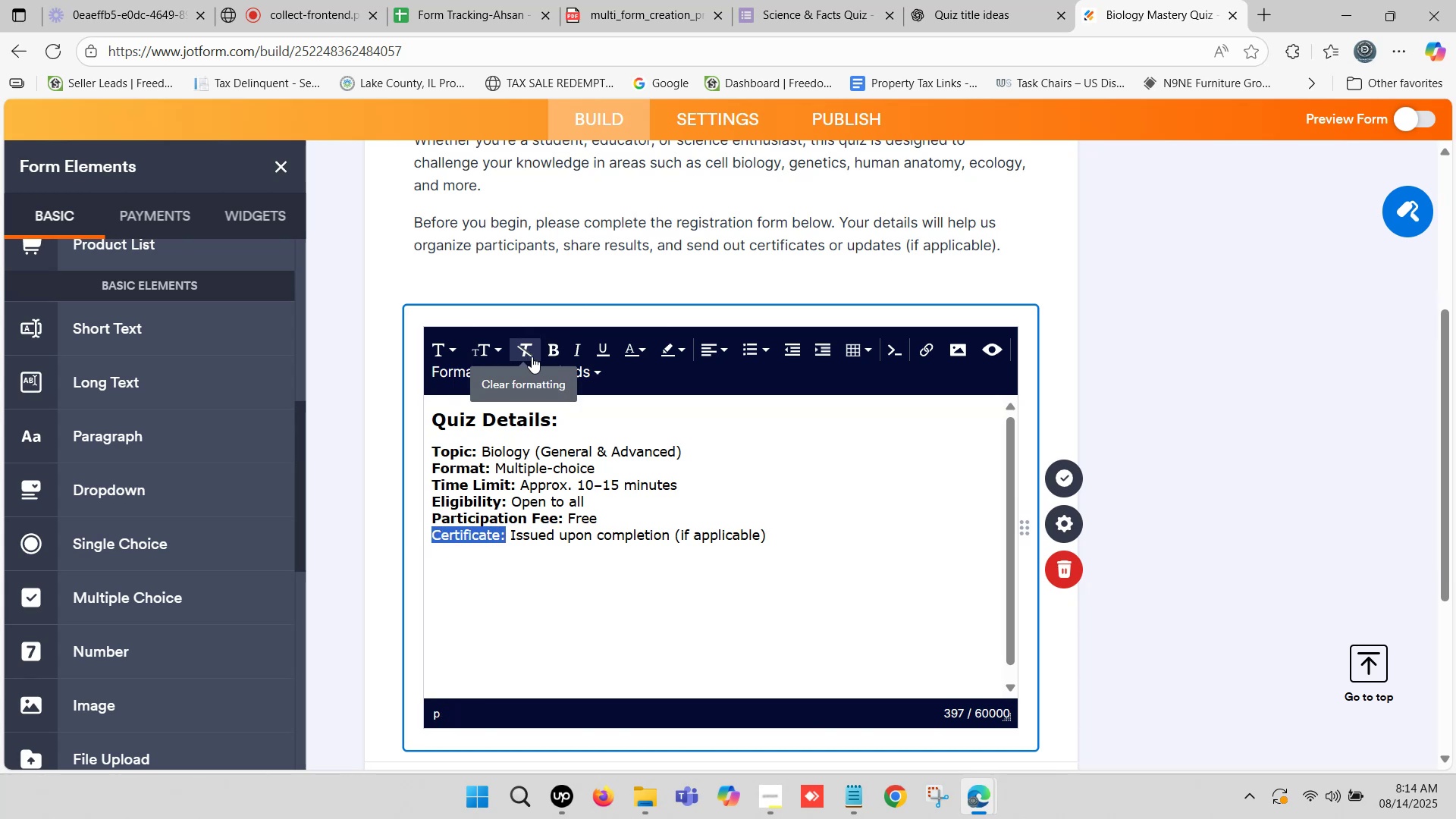 
left_click([556, 354])
 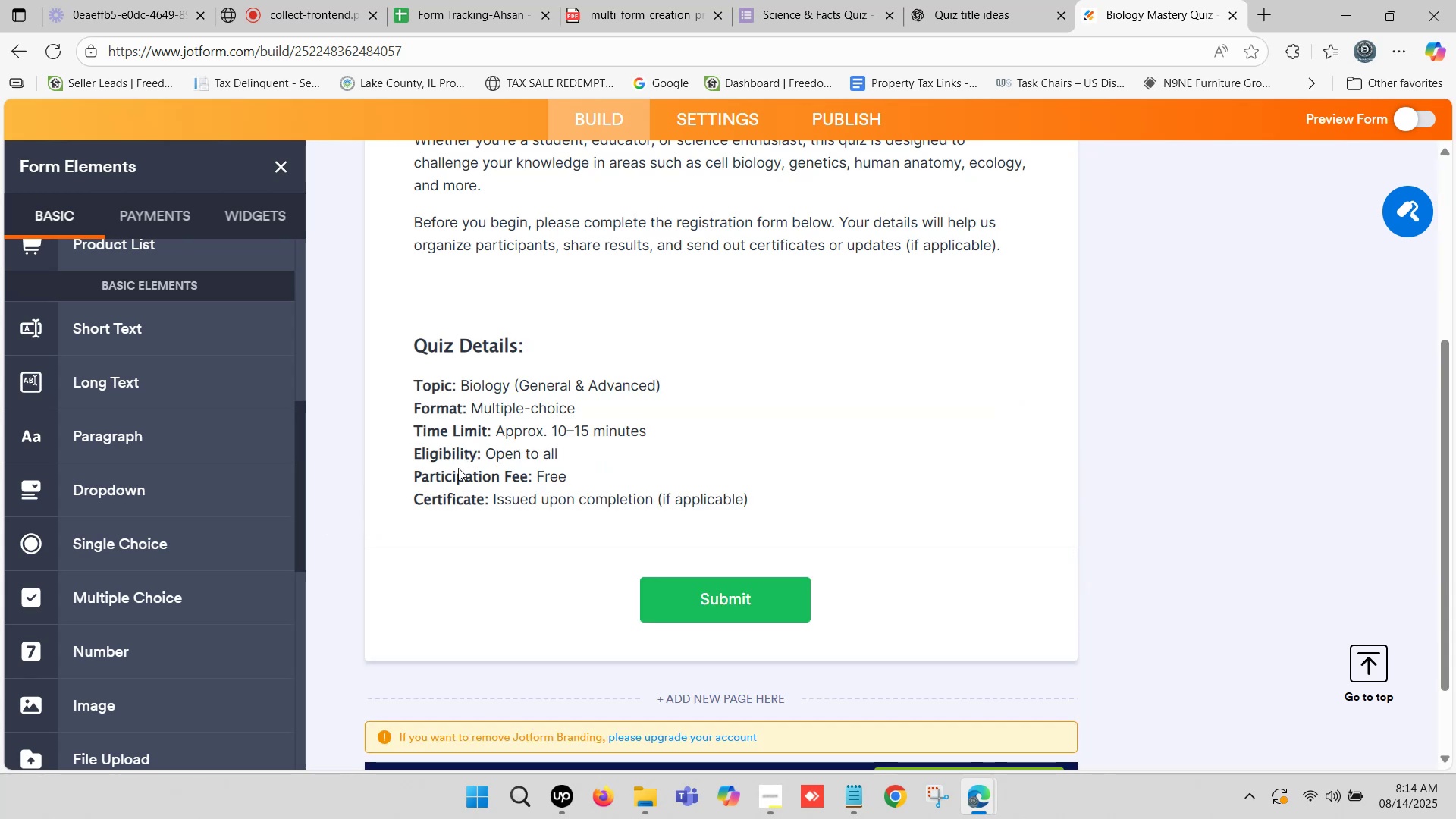 
scroll: coordinate [482, 444], scroll_direction: down, amount: 2.0
 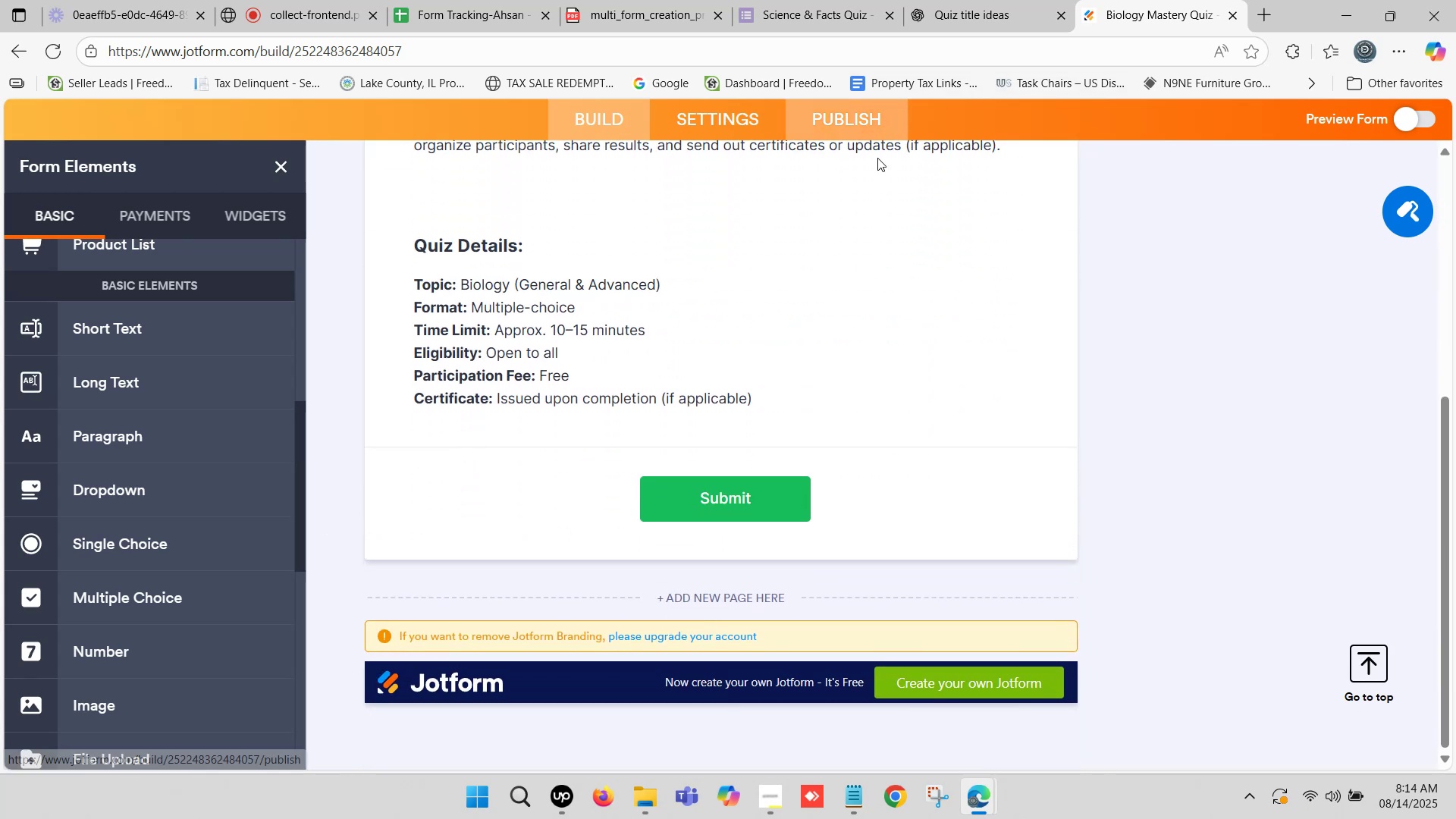 
left_click([938, 0])
 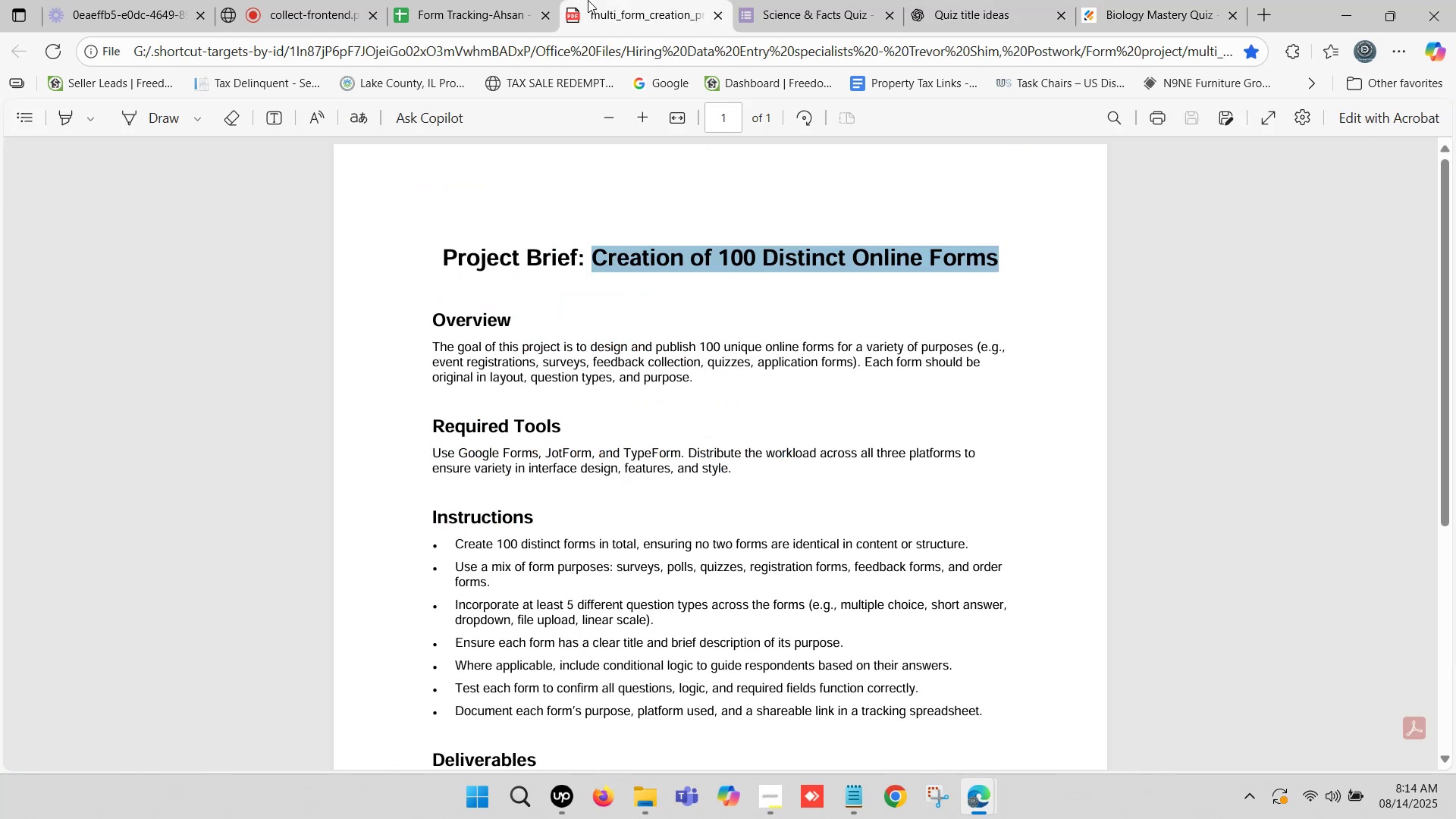 
wait(8.61)
 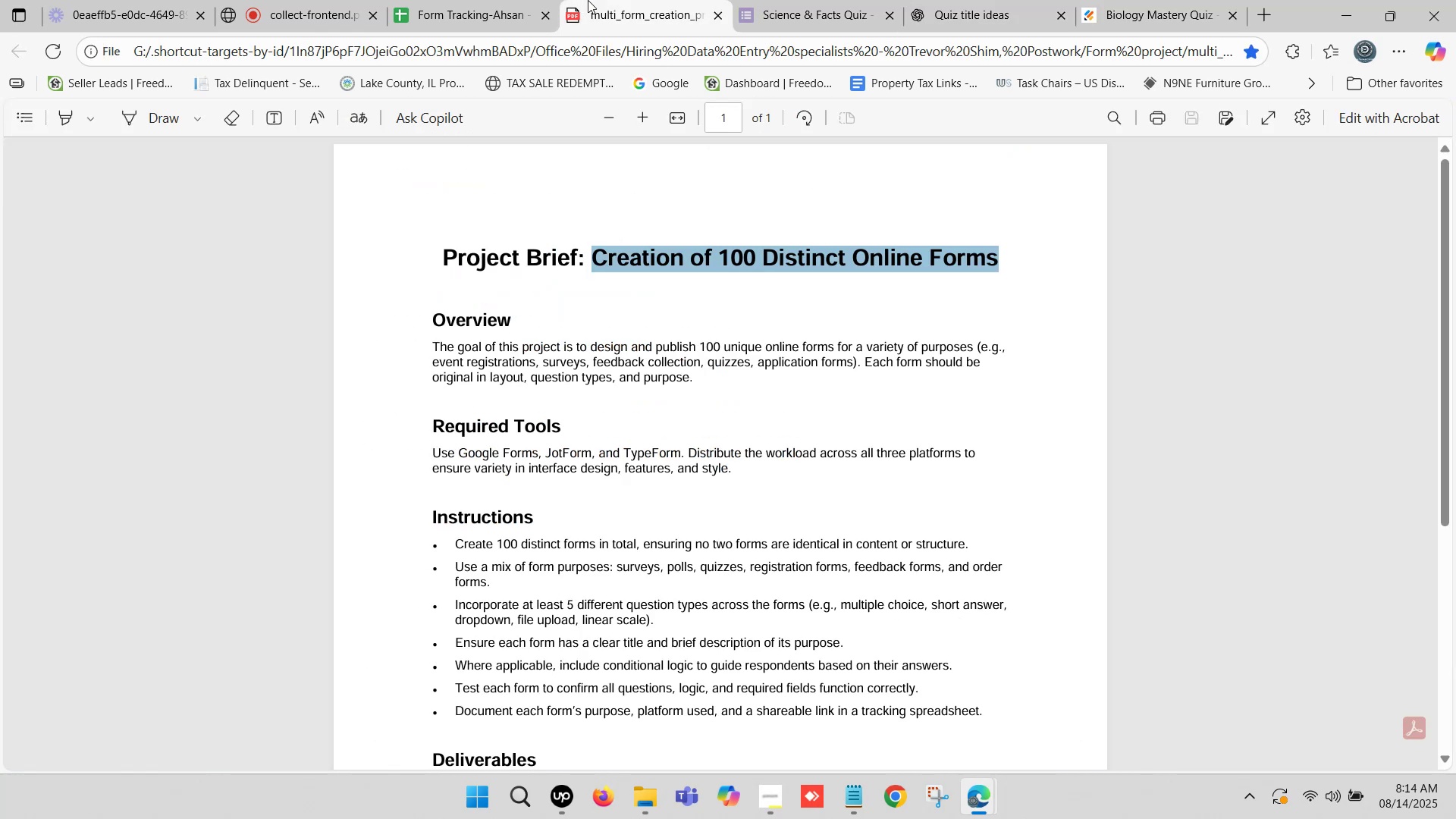 
left_click([444, 0])
 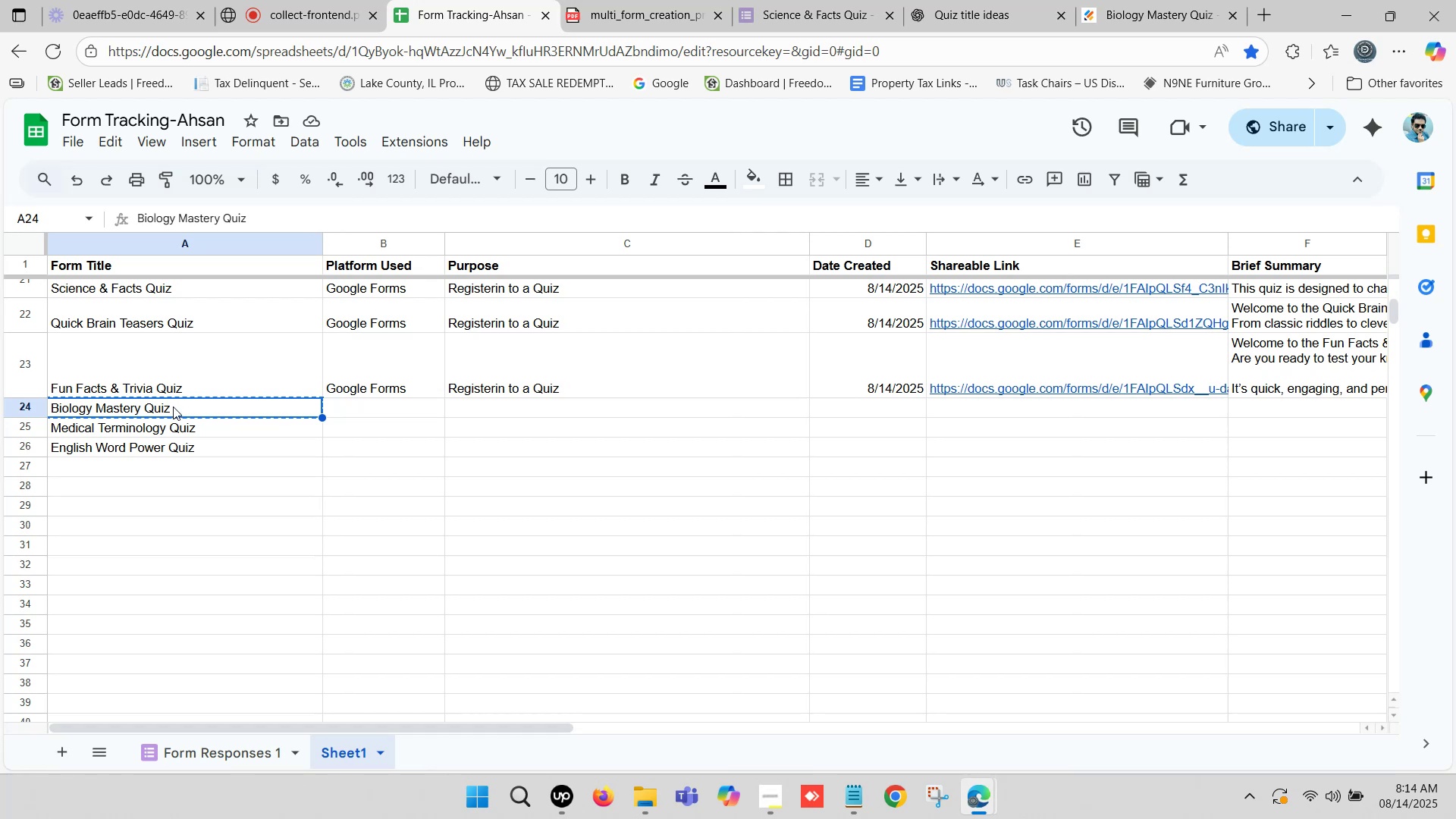 
left_click([173, 406])
 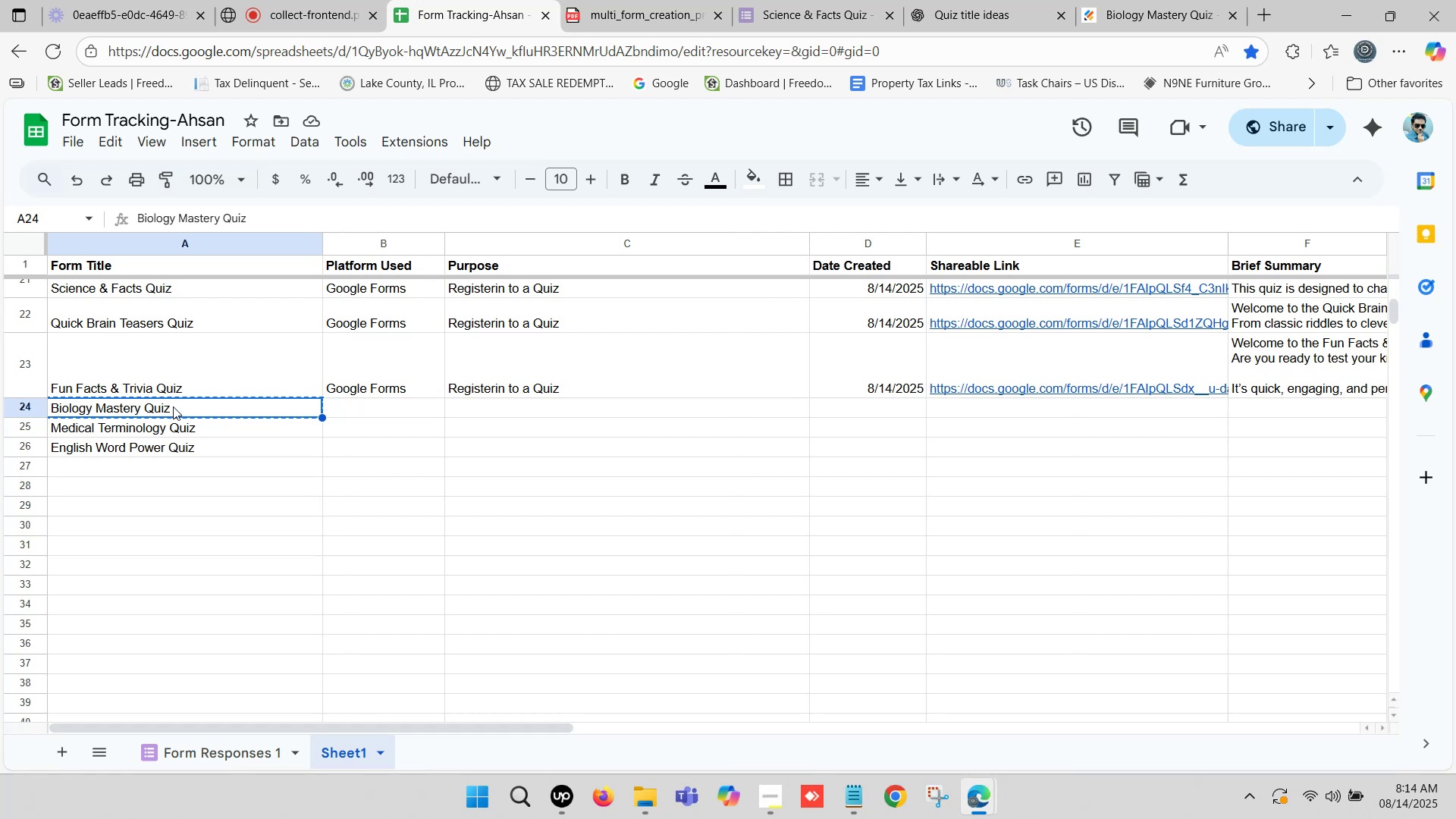 
key(Control+C)
 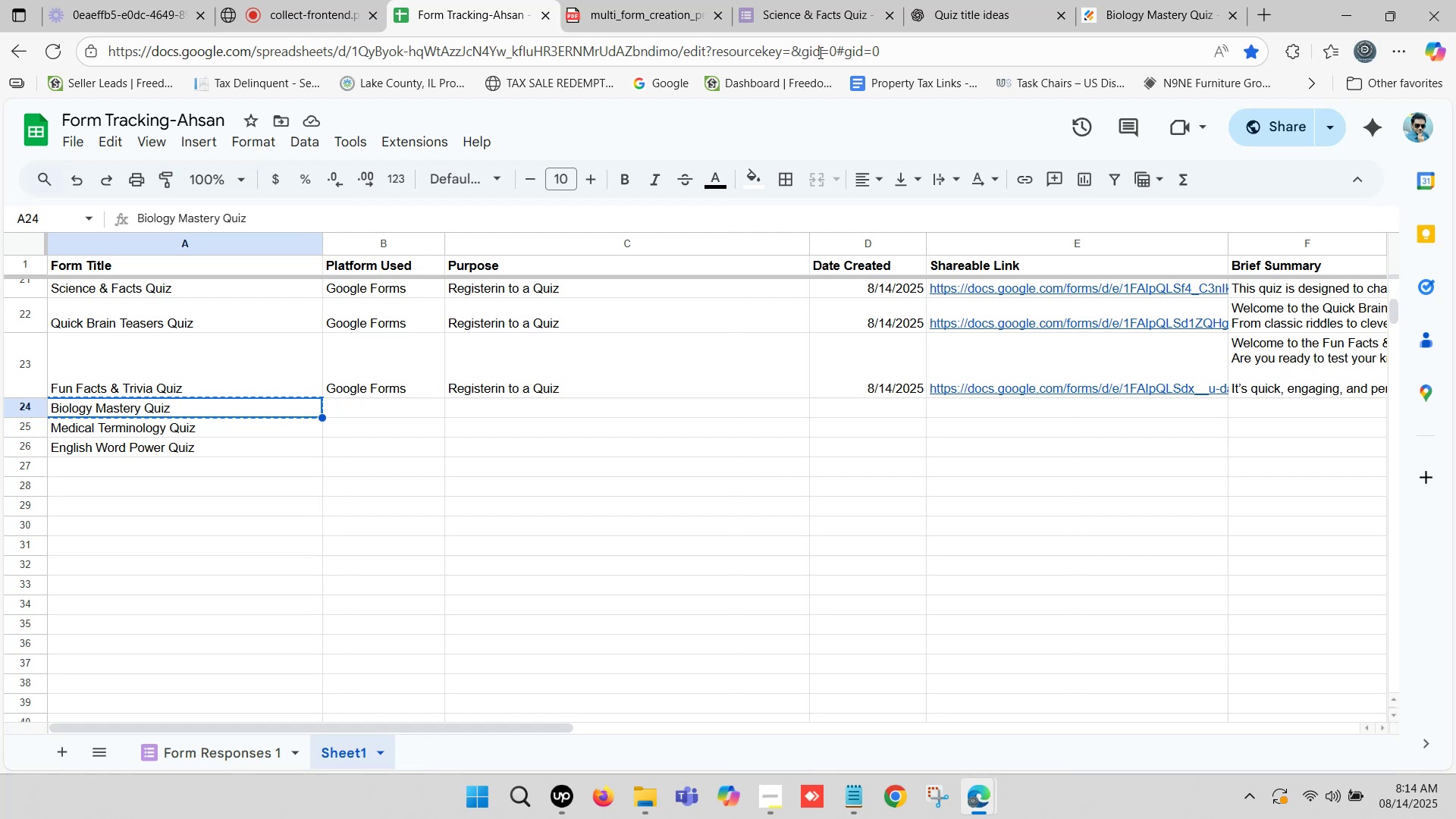 
left_click([967, 0])
 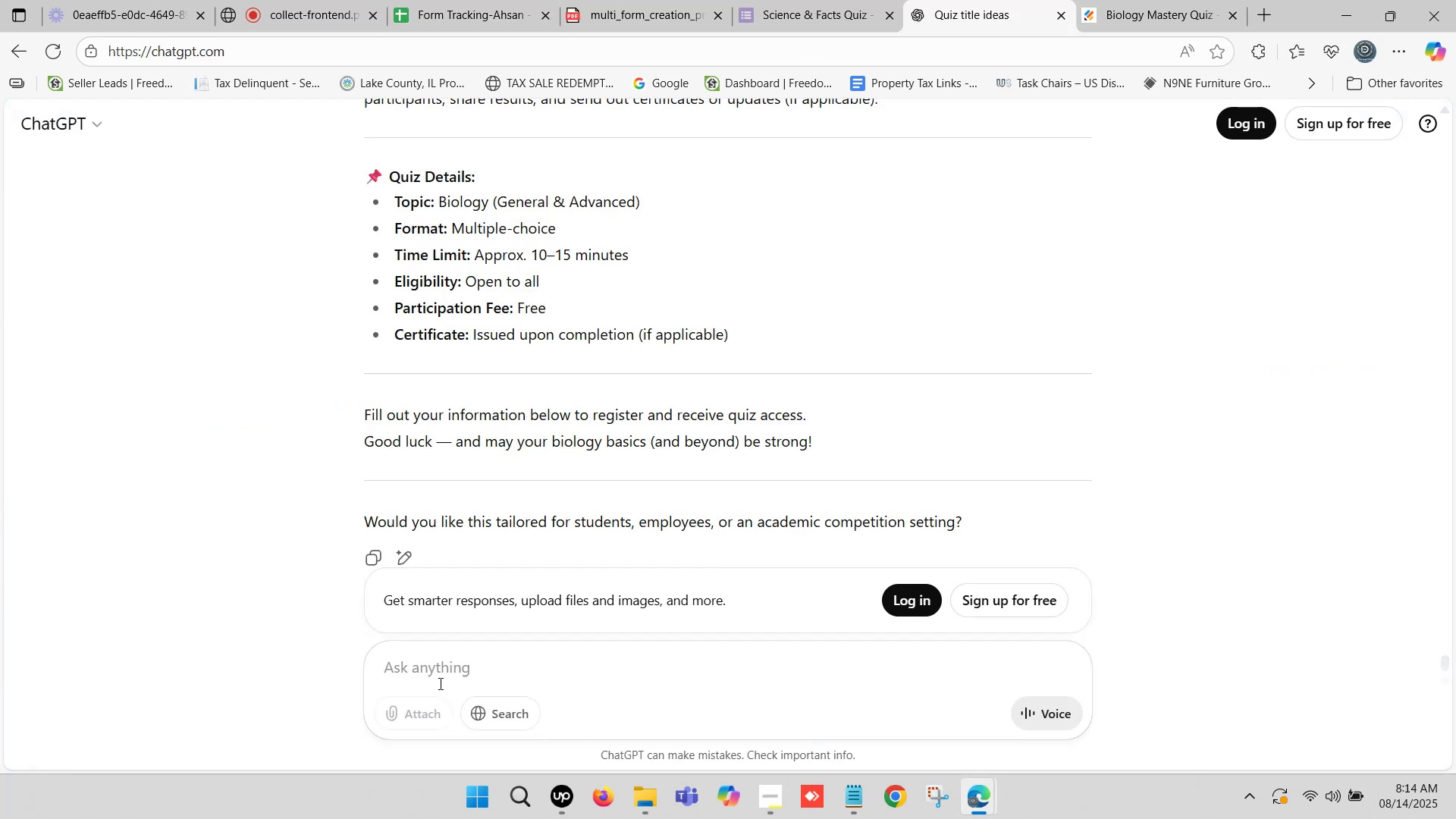 
left_click([438, 671])
 